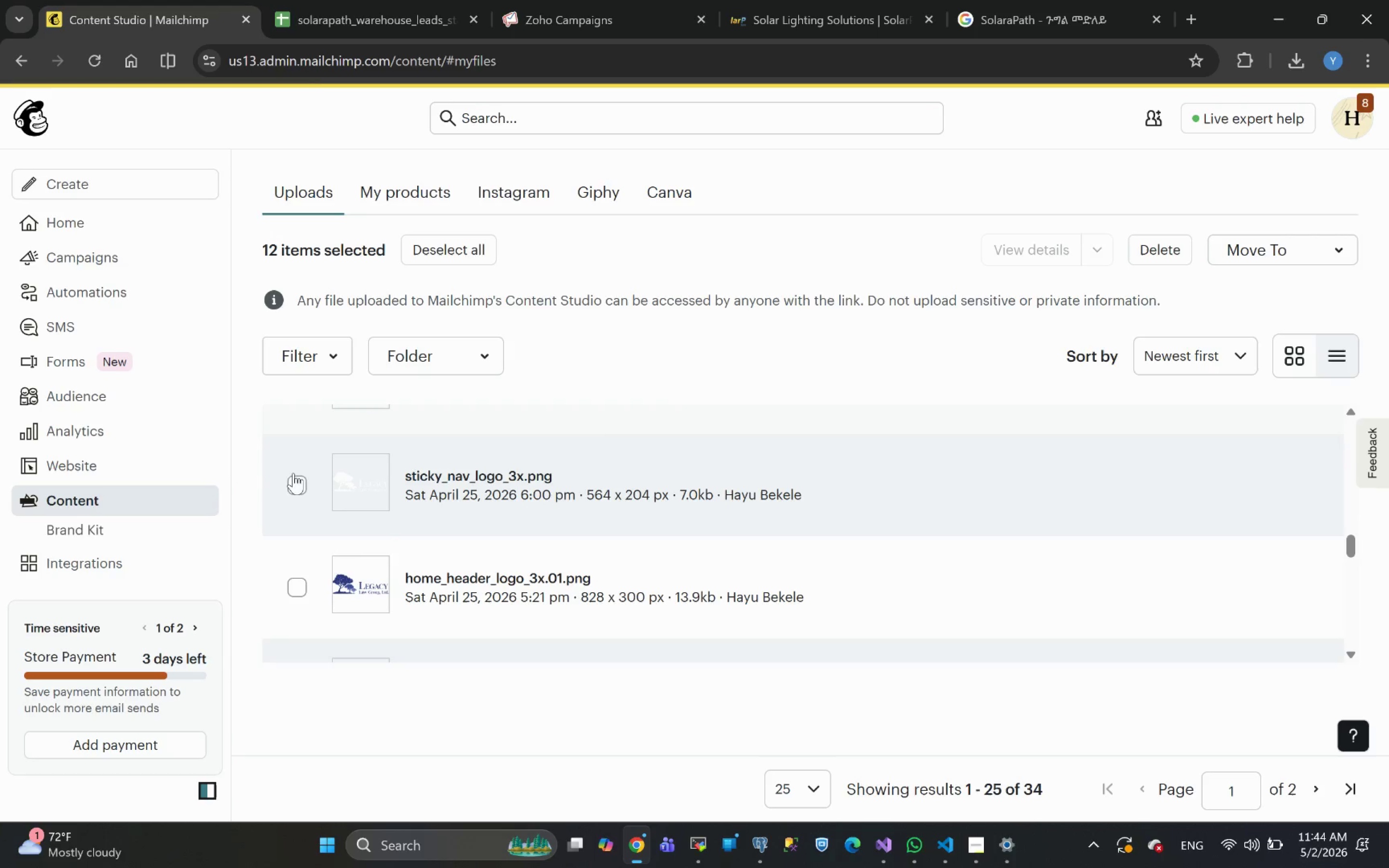 
left_click([297, 486])
 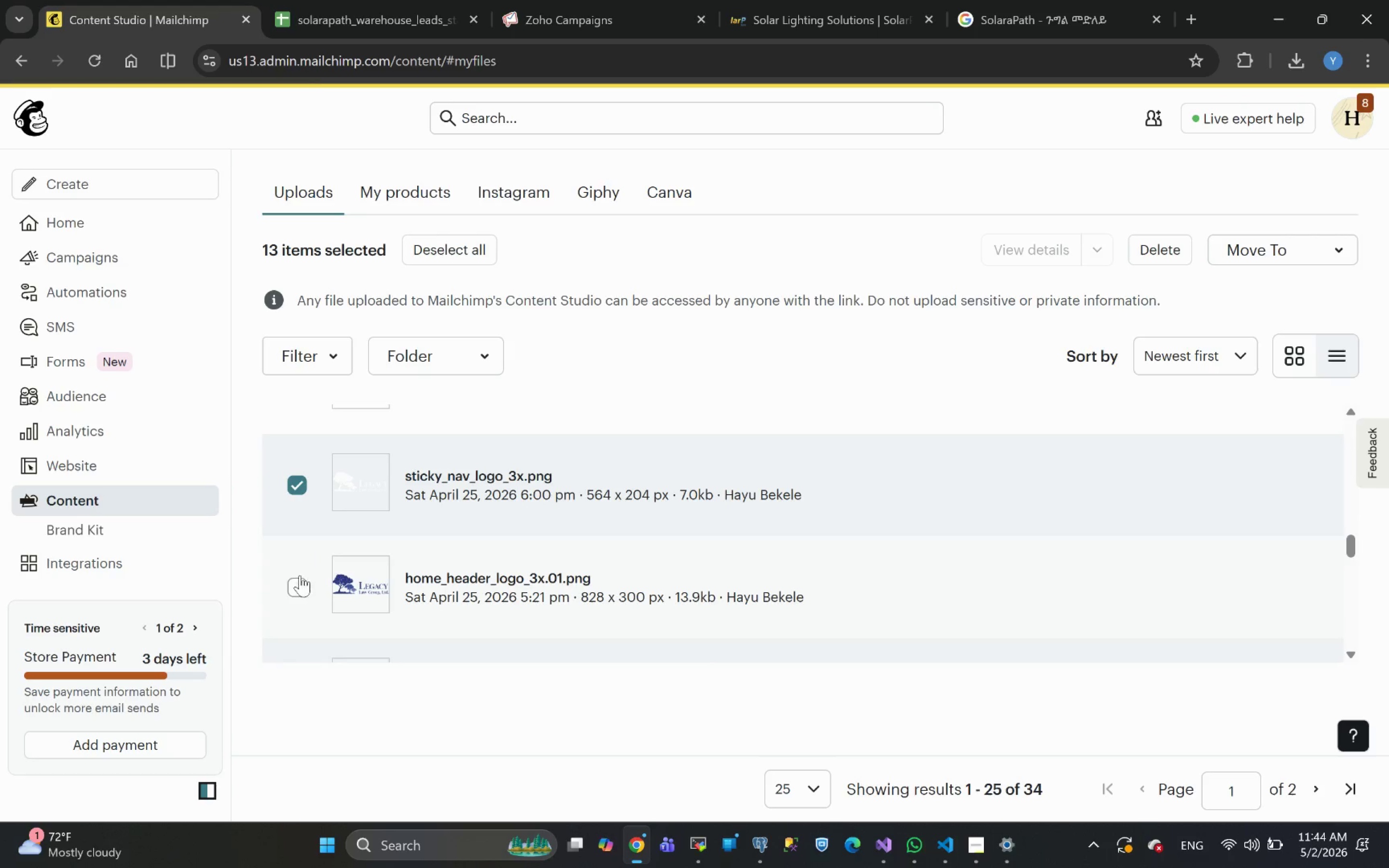 
left_click([297, 578])
 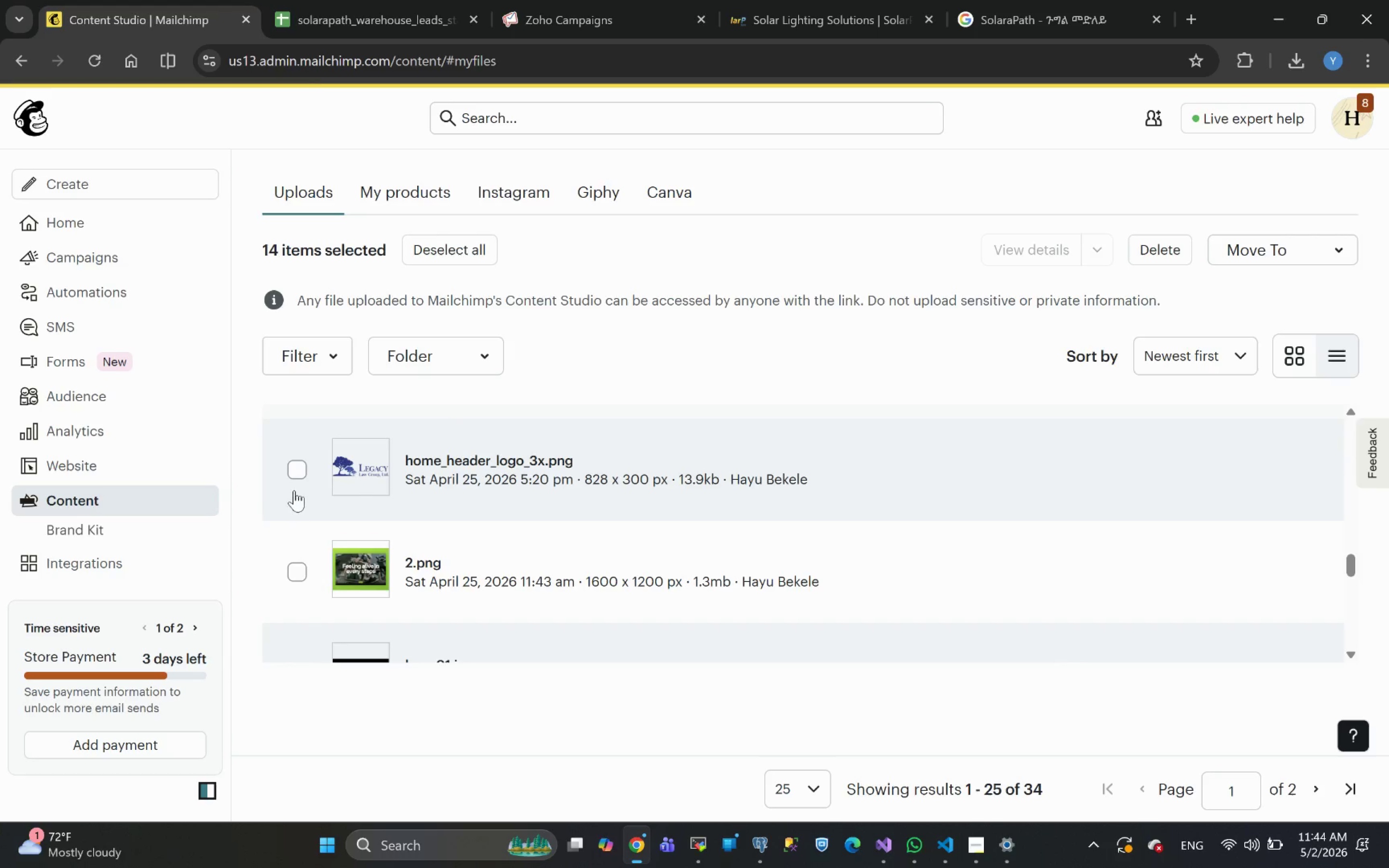 
left_click([295, 475])
 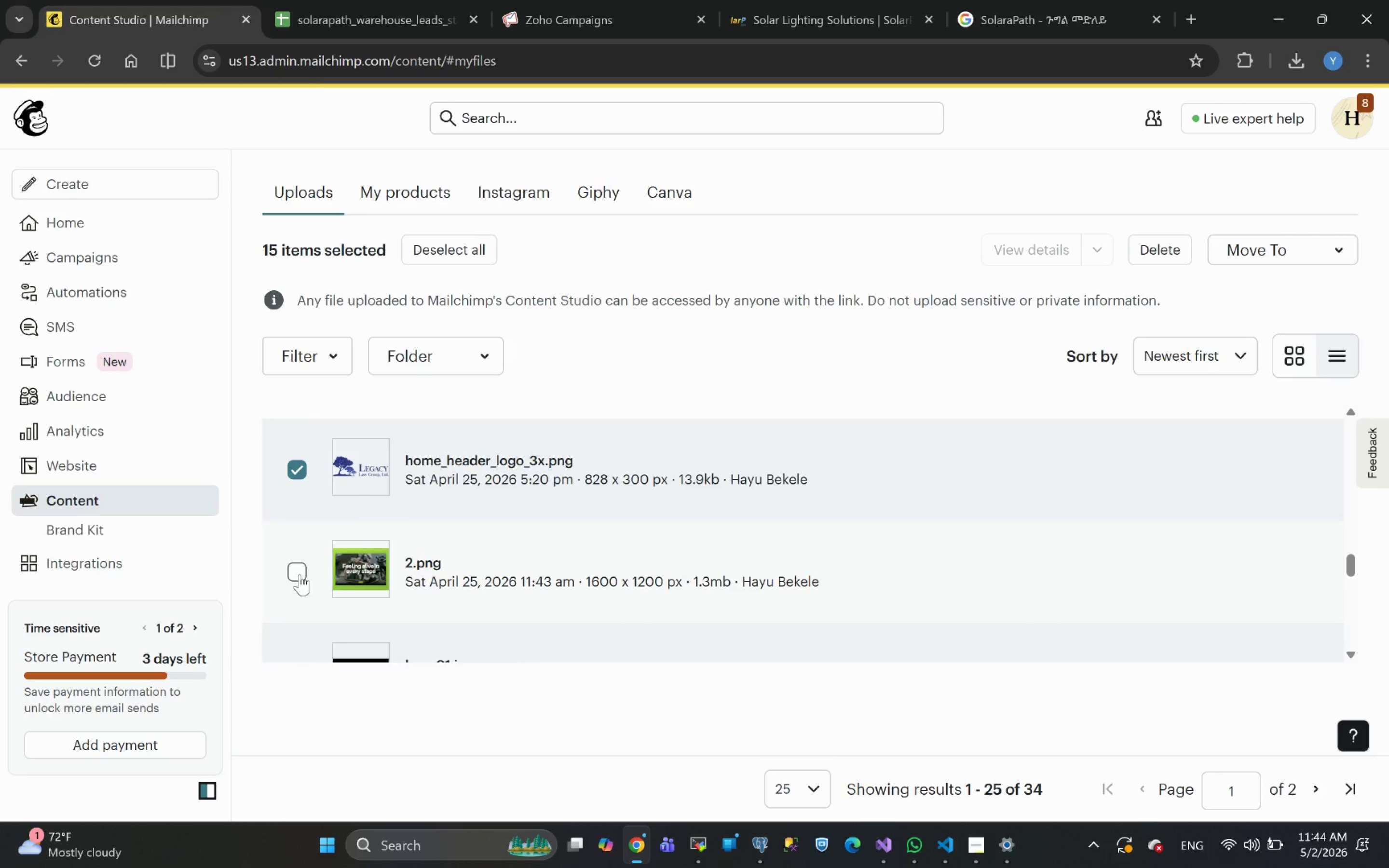 
left_click([299, 577])
 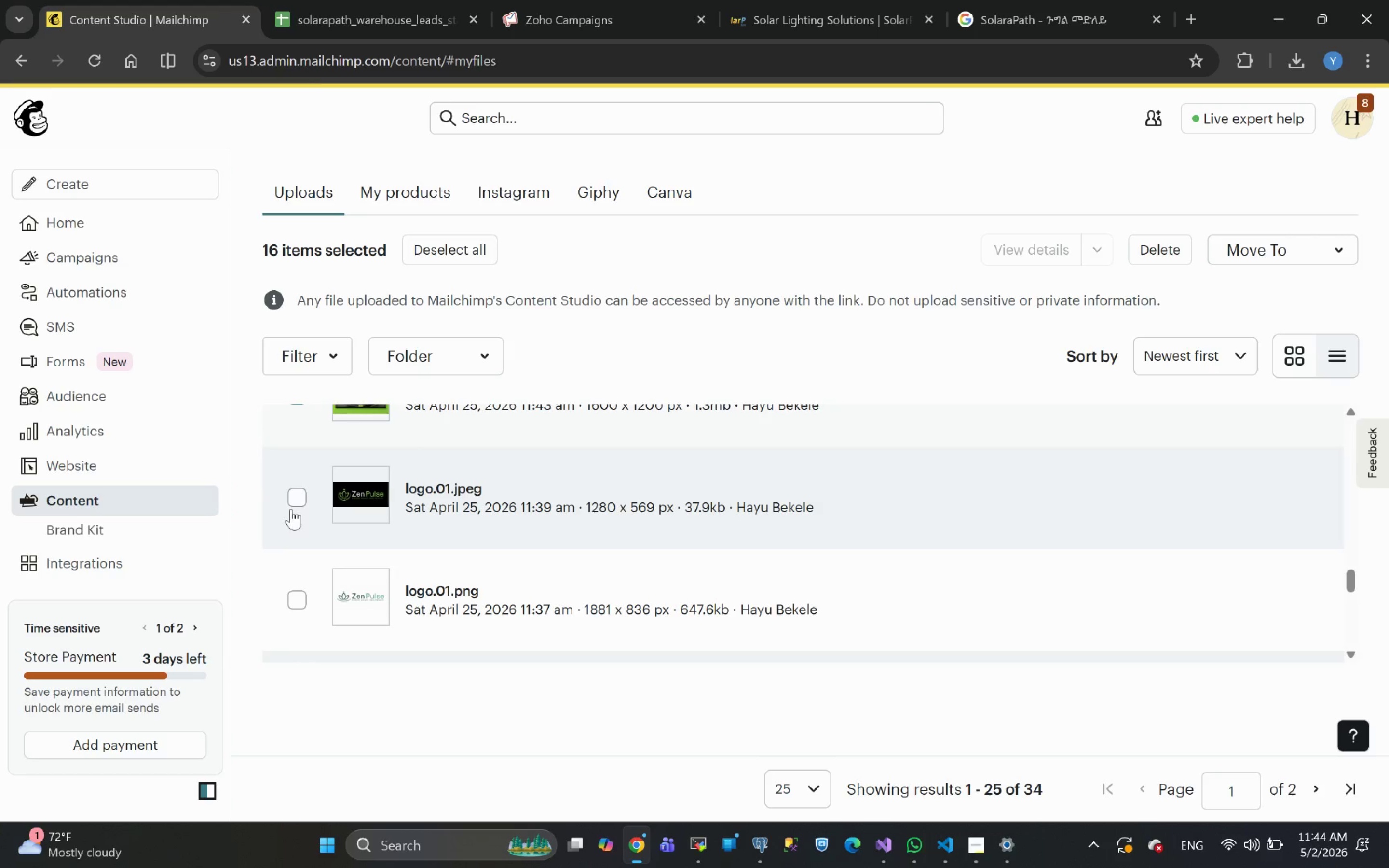 
left_click([292, 496])
 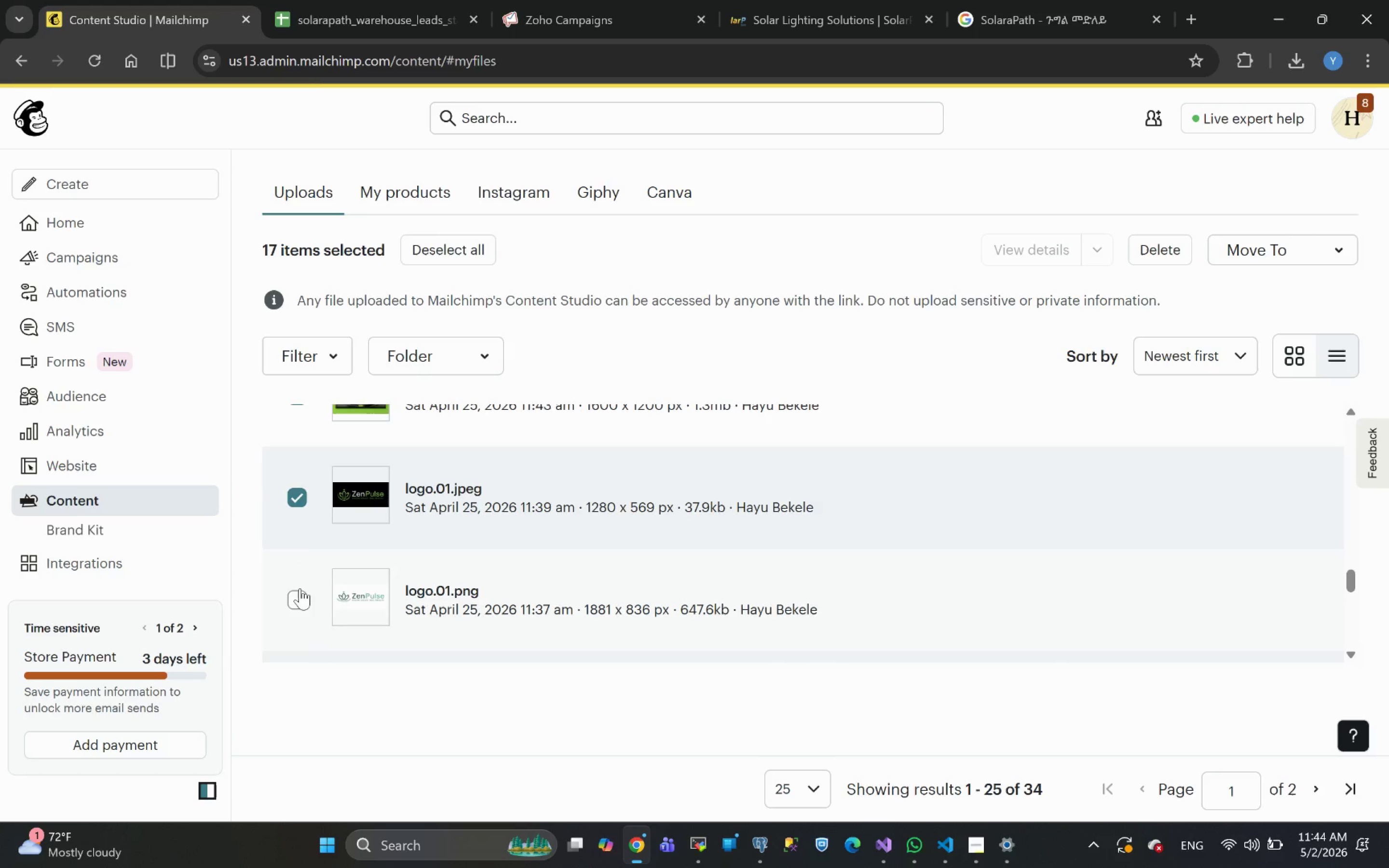 
left_click([299, 592])
 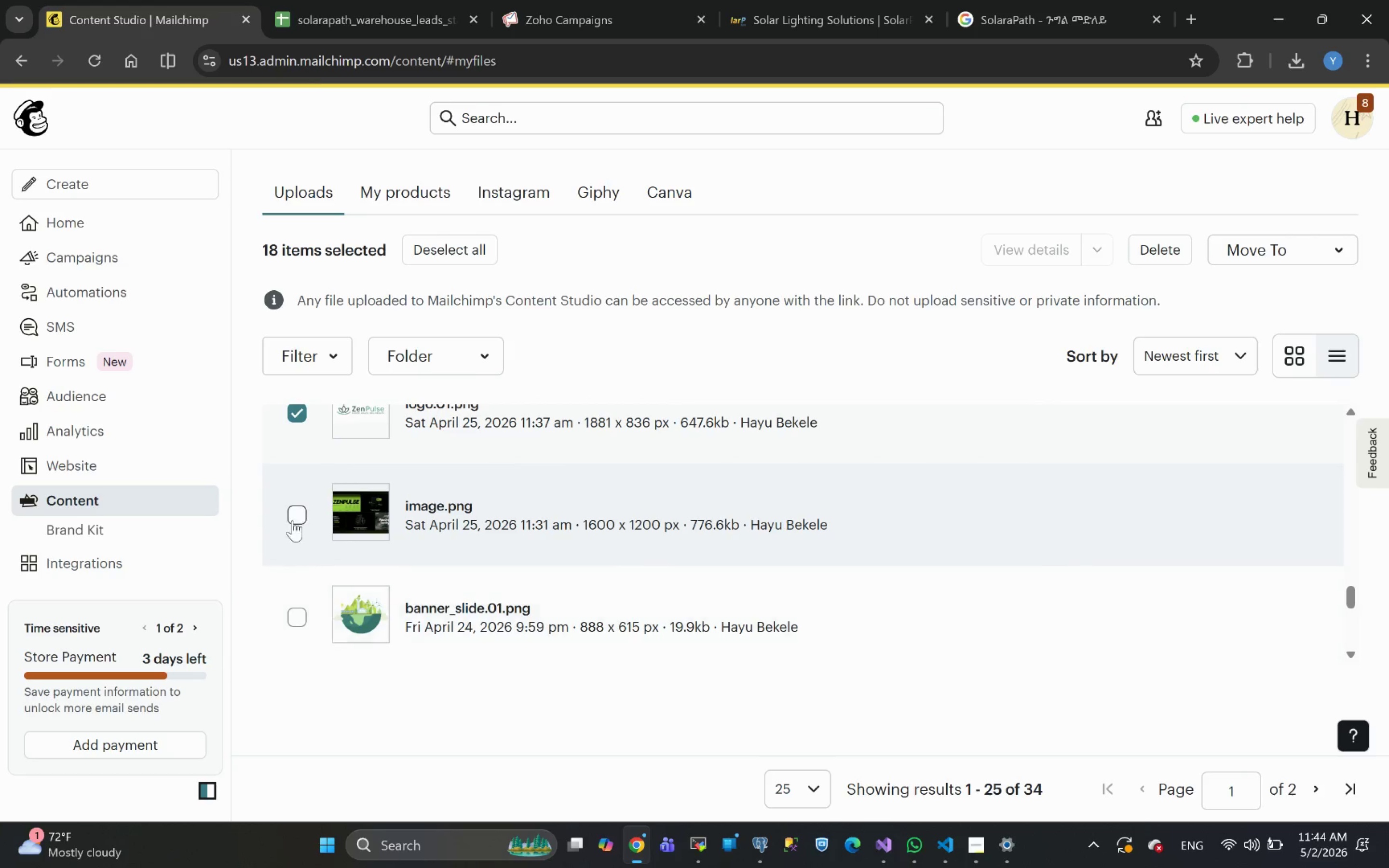 
left_click_drag(start_coordinate=[294, 518], to_coordinate=[295, 619])
 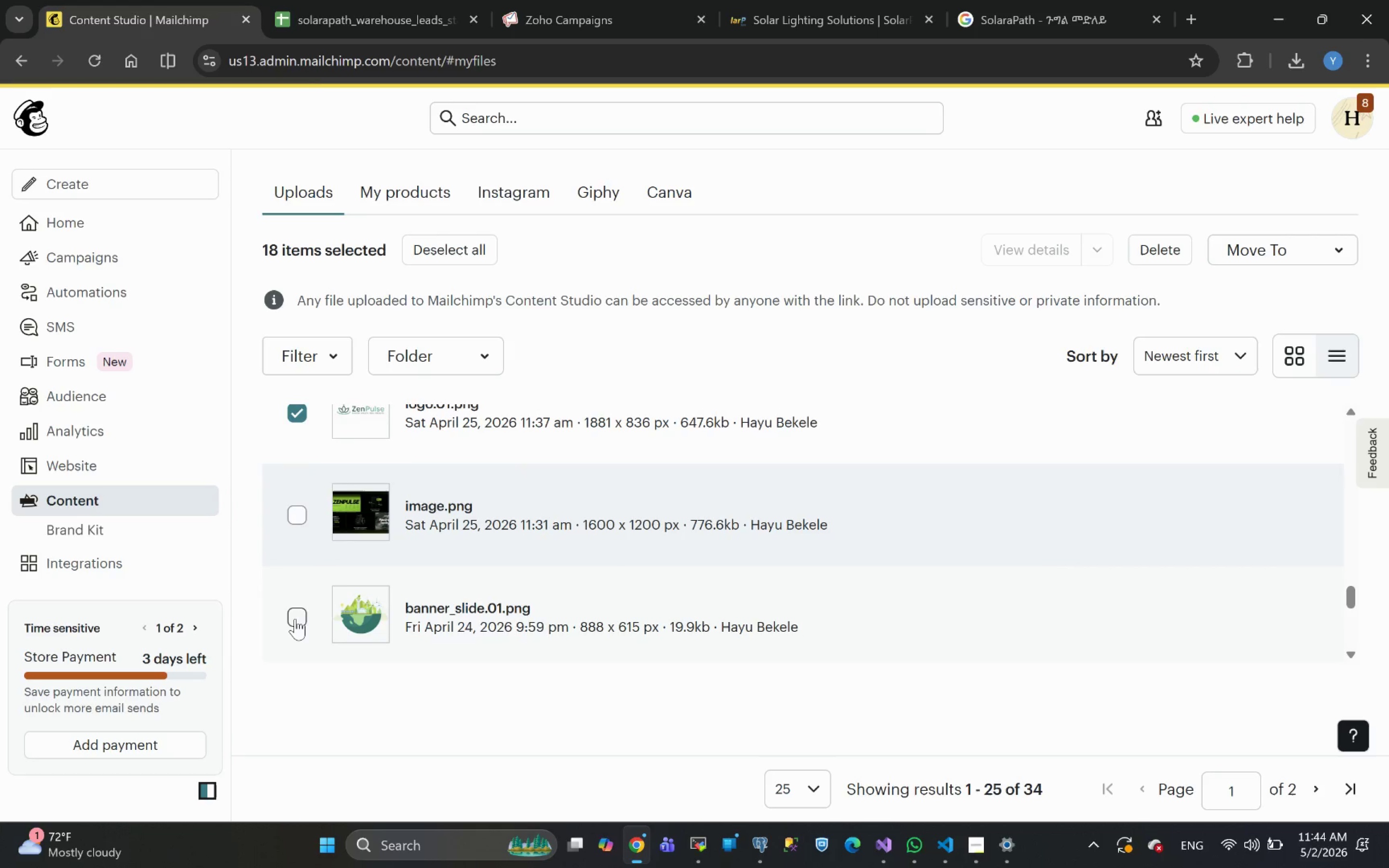 
left_click([295, 619])
 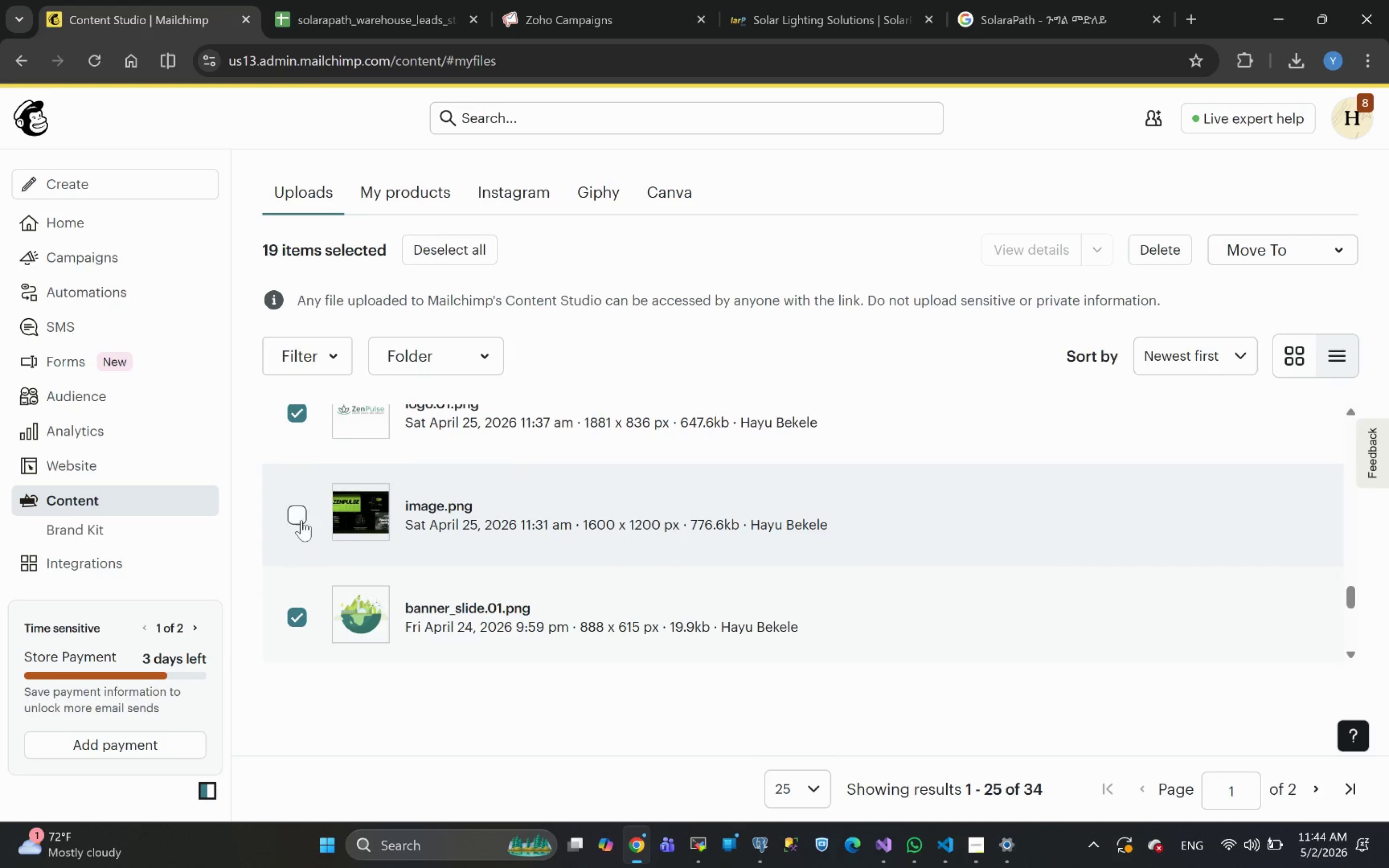 
left_click([300, 518])
 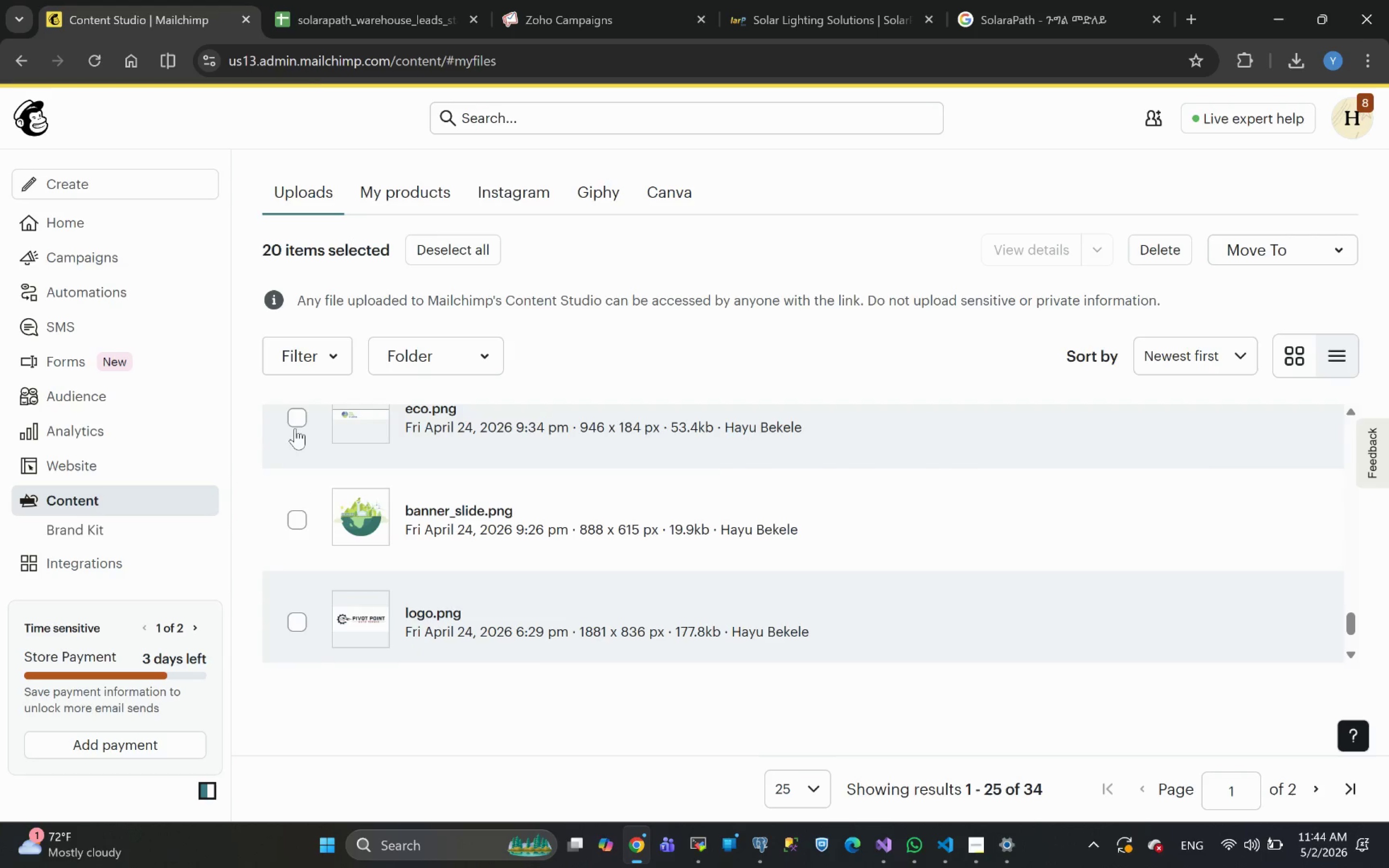 
left_click([295, 420])
 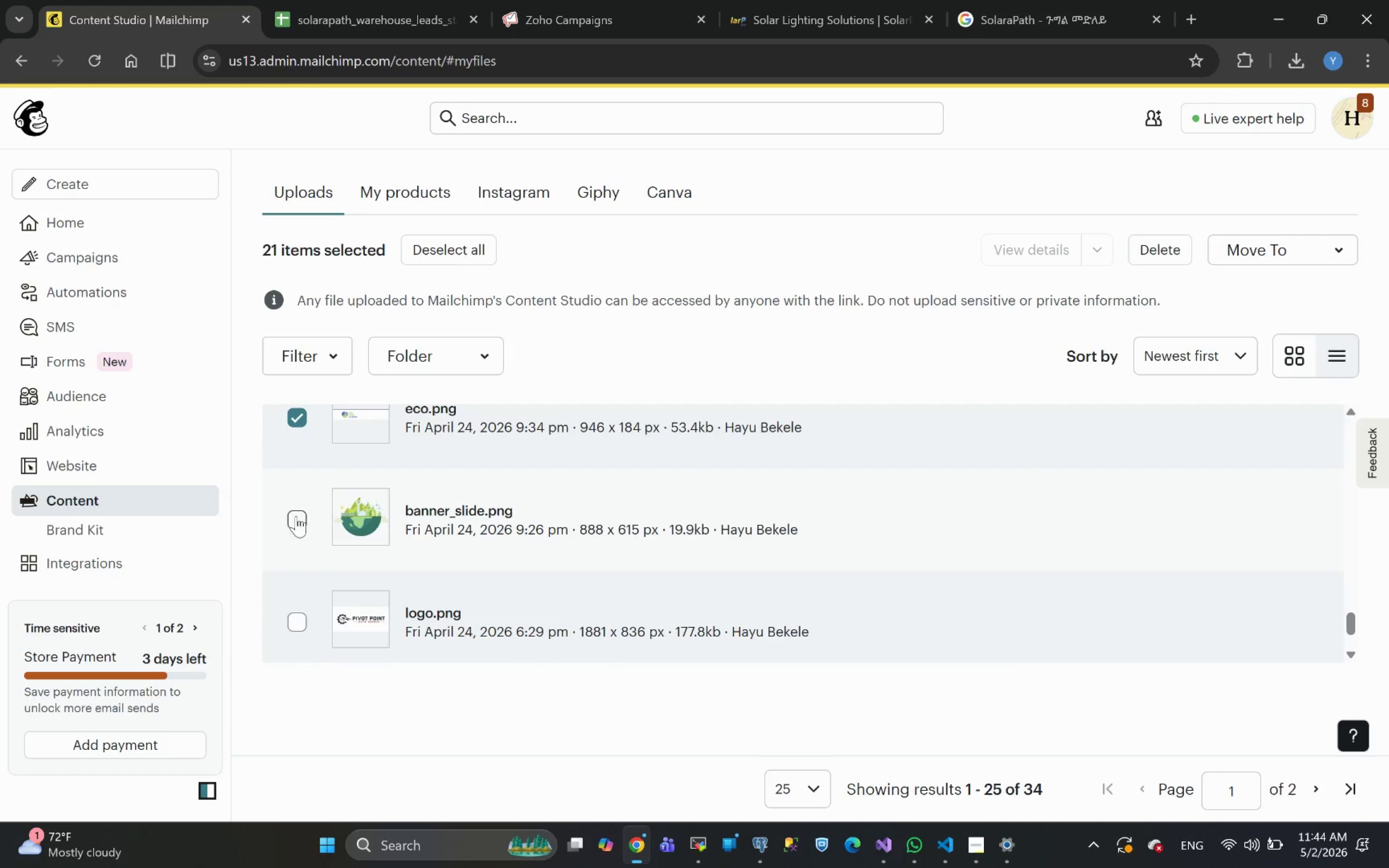 
left_click([296, 518])
 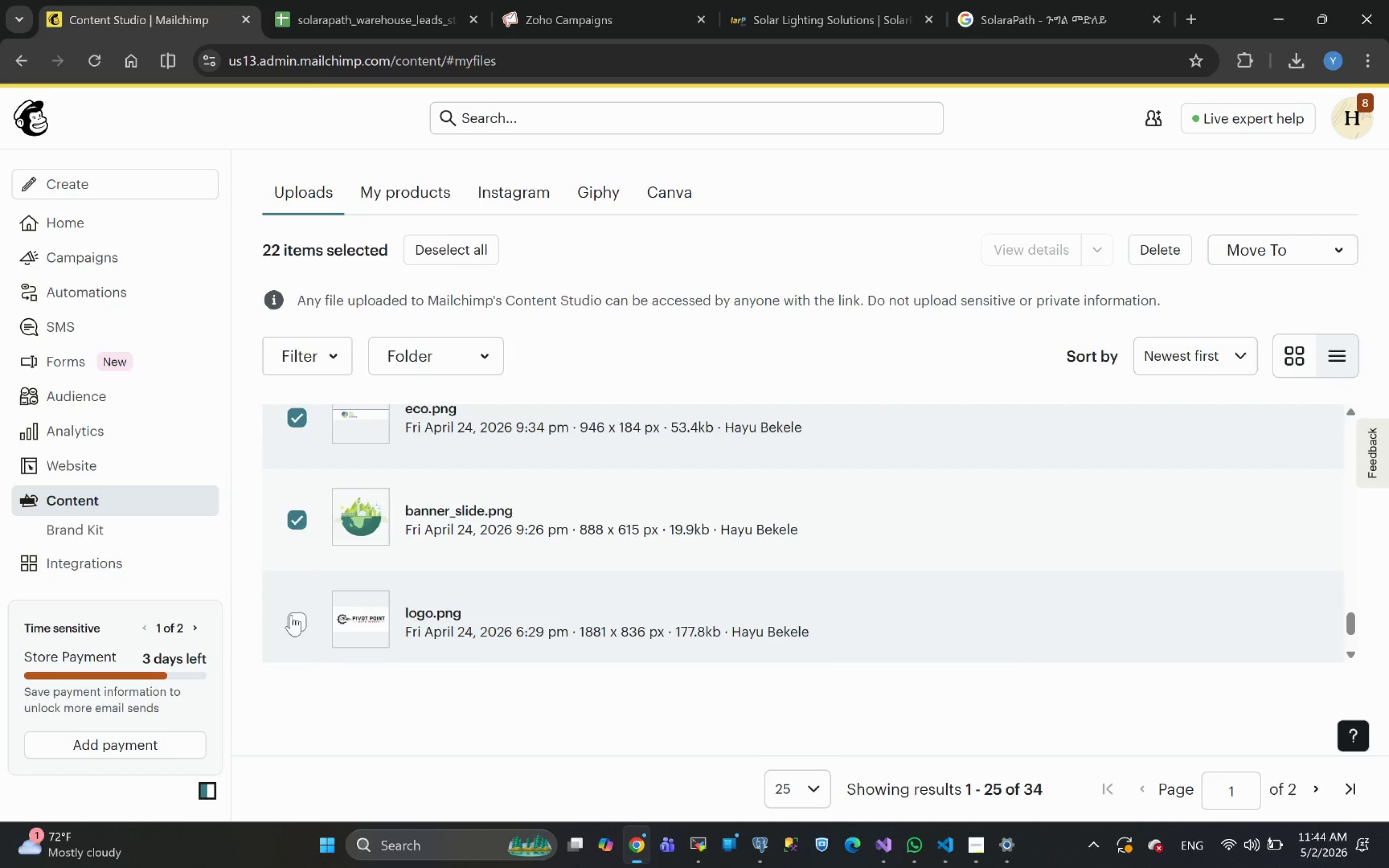 
left_click([292, 616])
 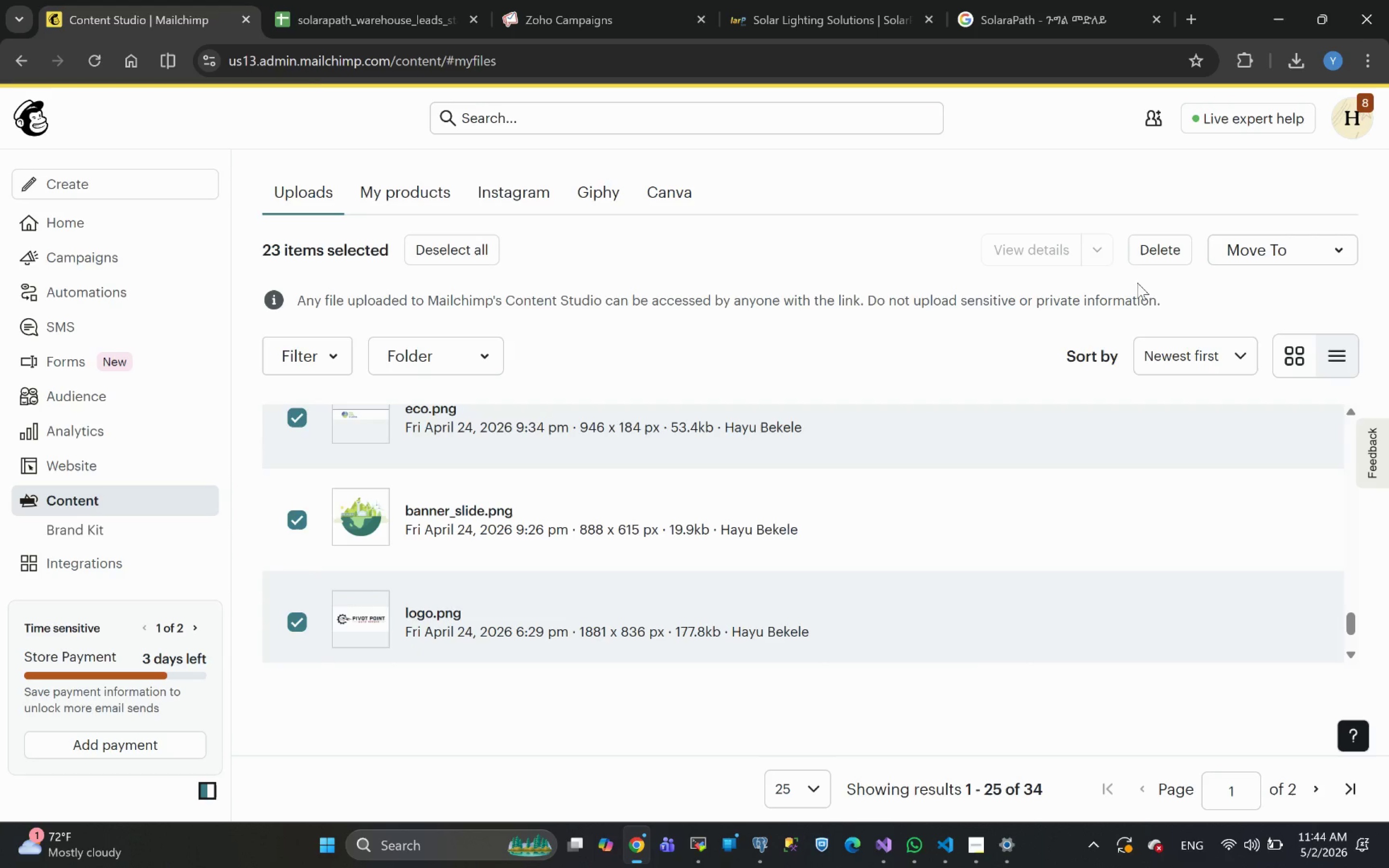 
left_click([1146, 267])
 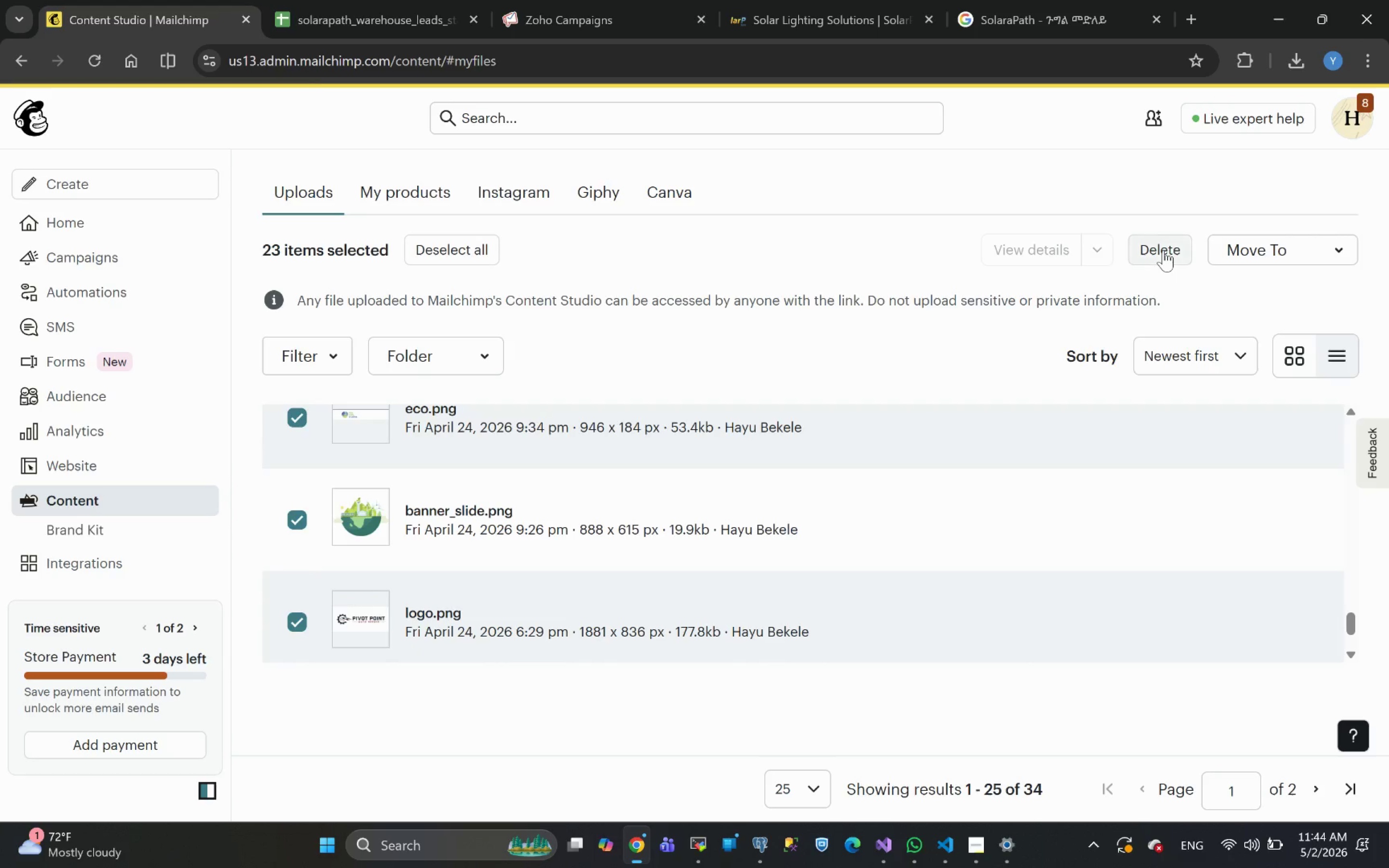 
left_click([1163, 250])
 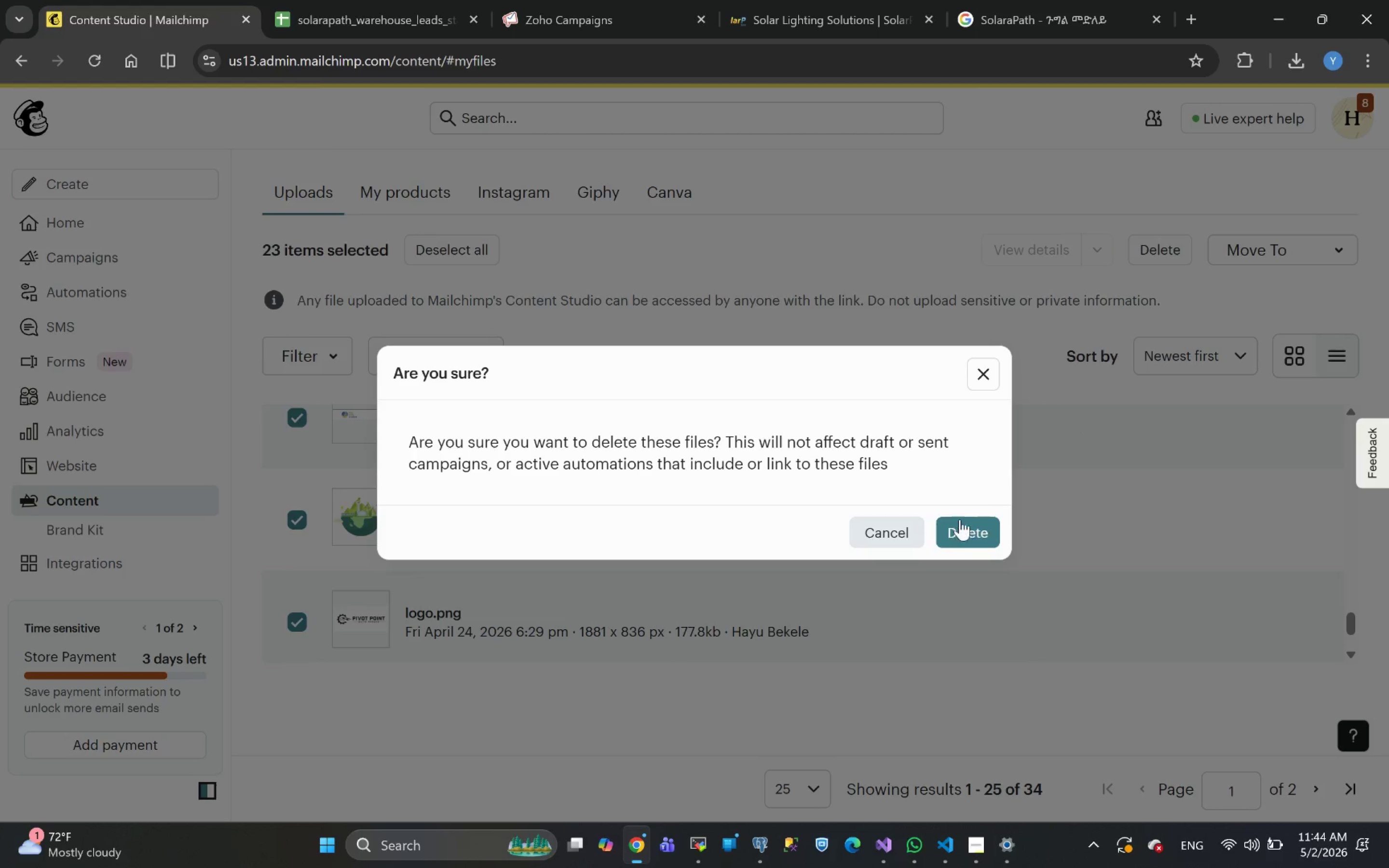 
left_click([955, 525])
 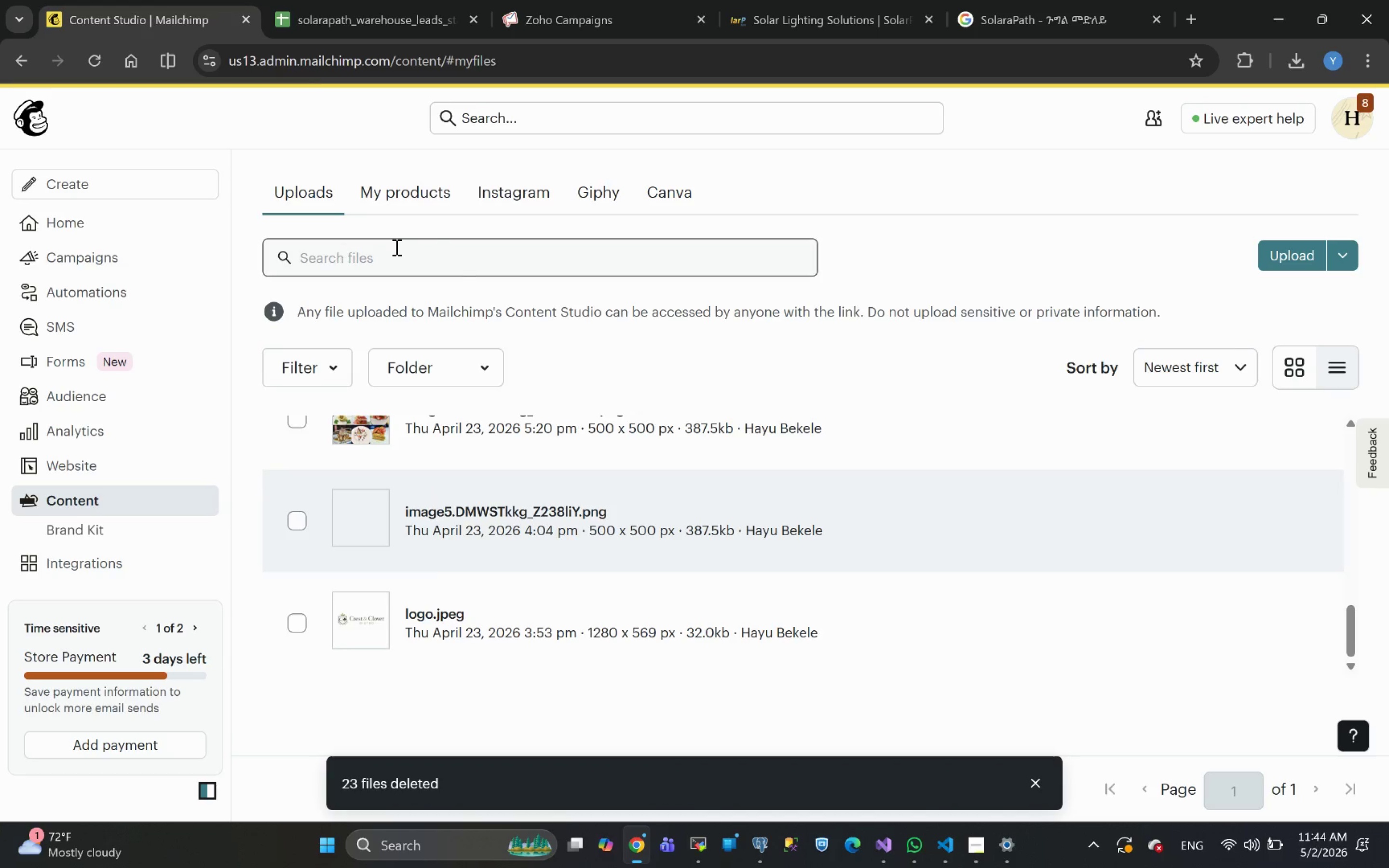 
wait(5.84)
 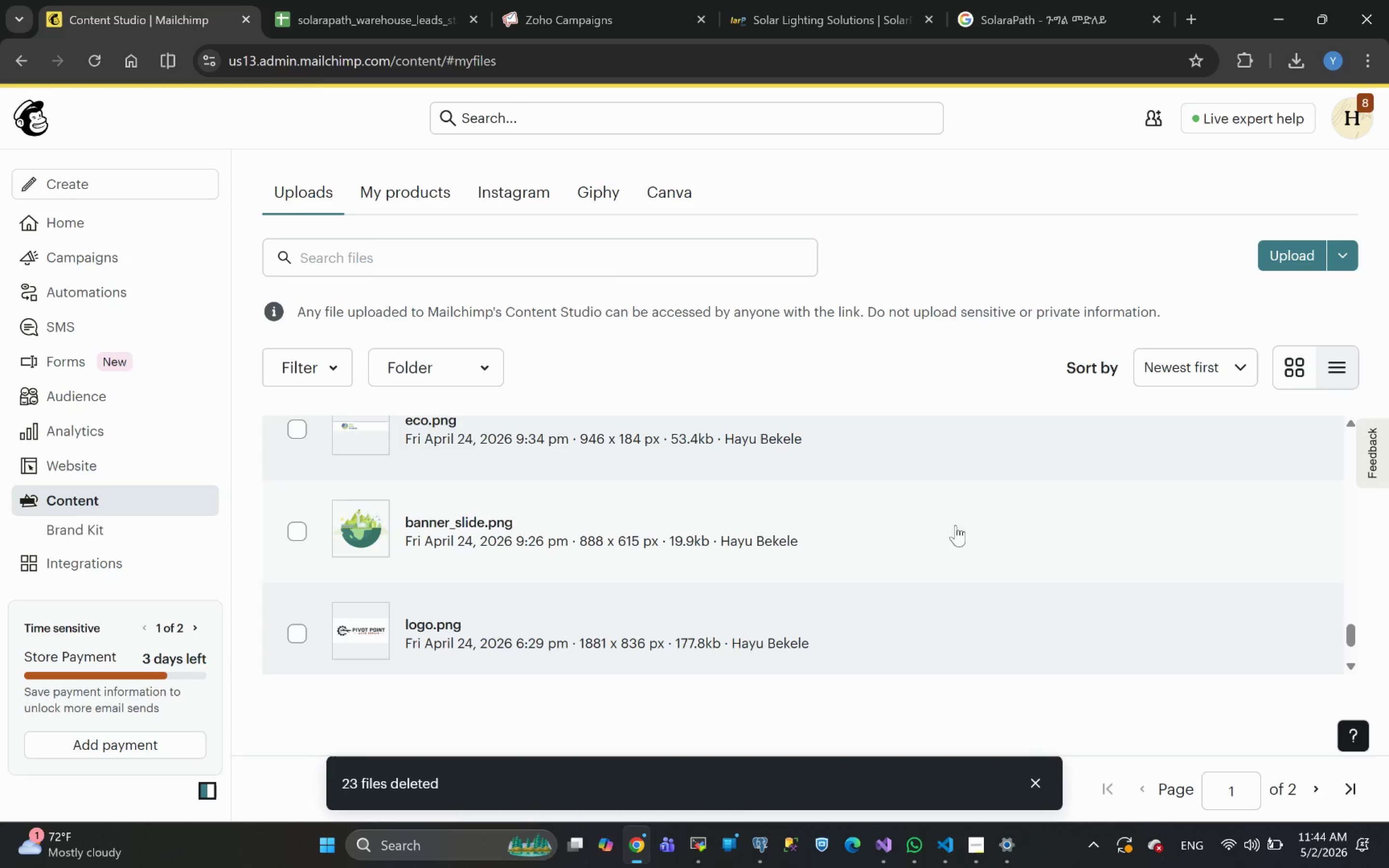 
left_click([1338, 258])
 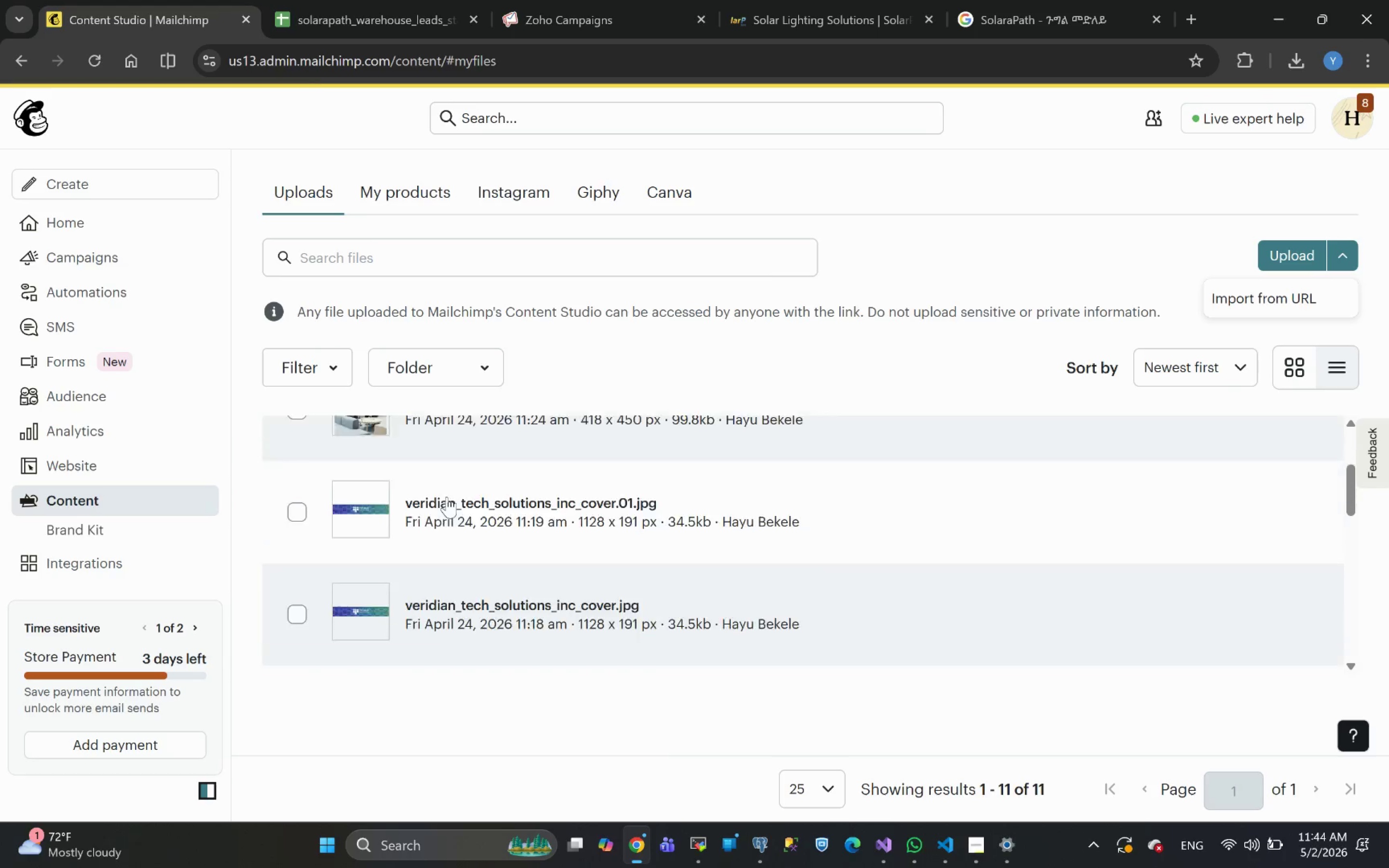 
wait(7.65)
 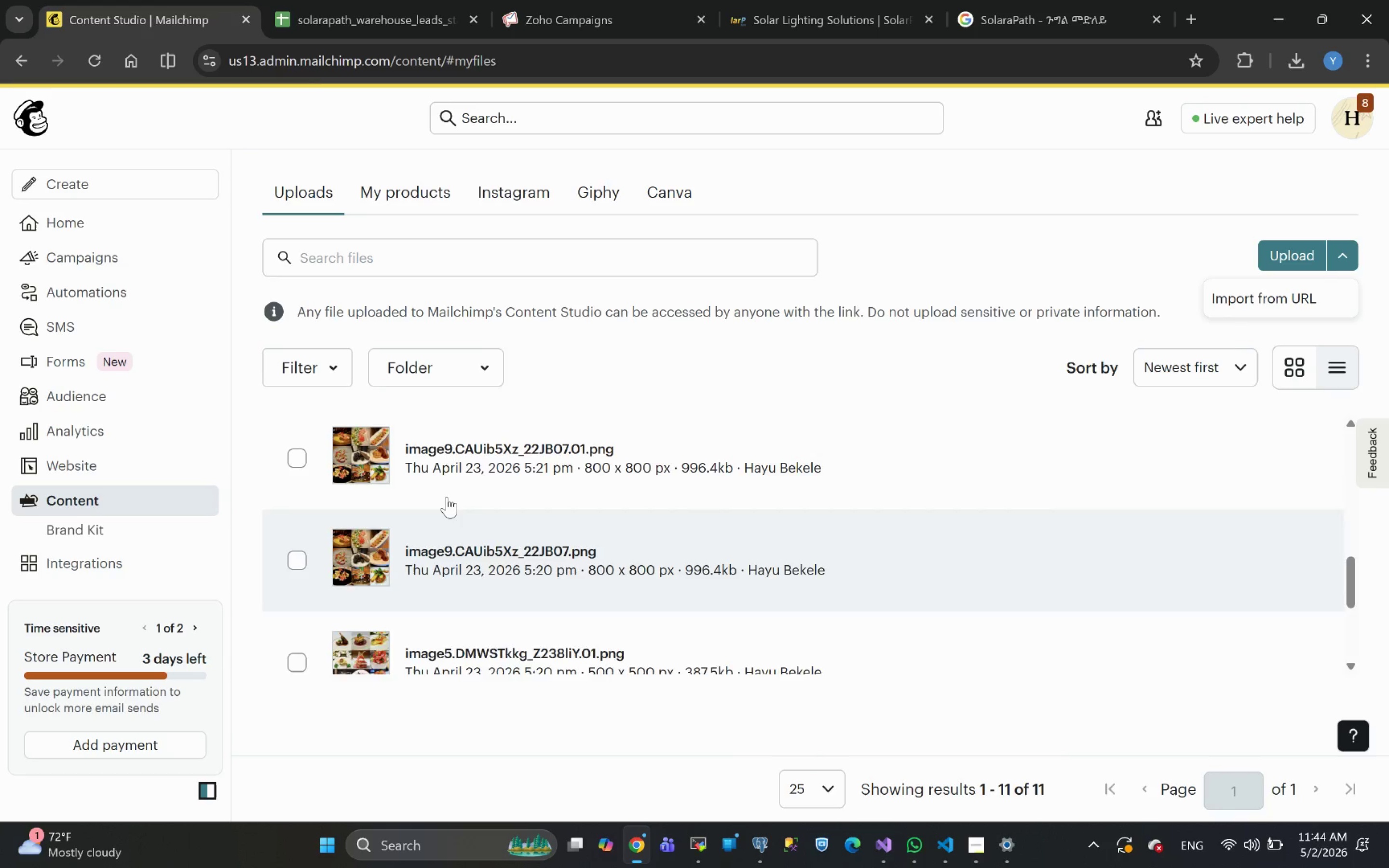 
left_click([300, 572])
 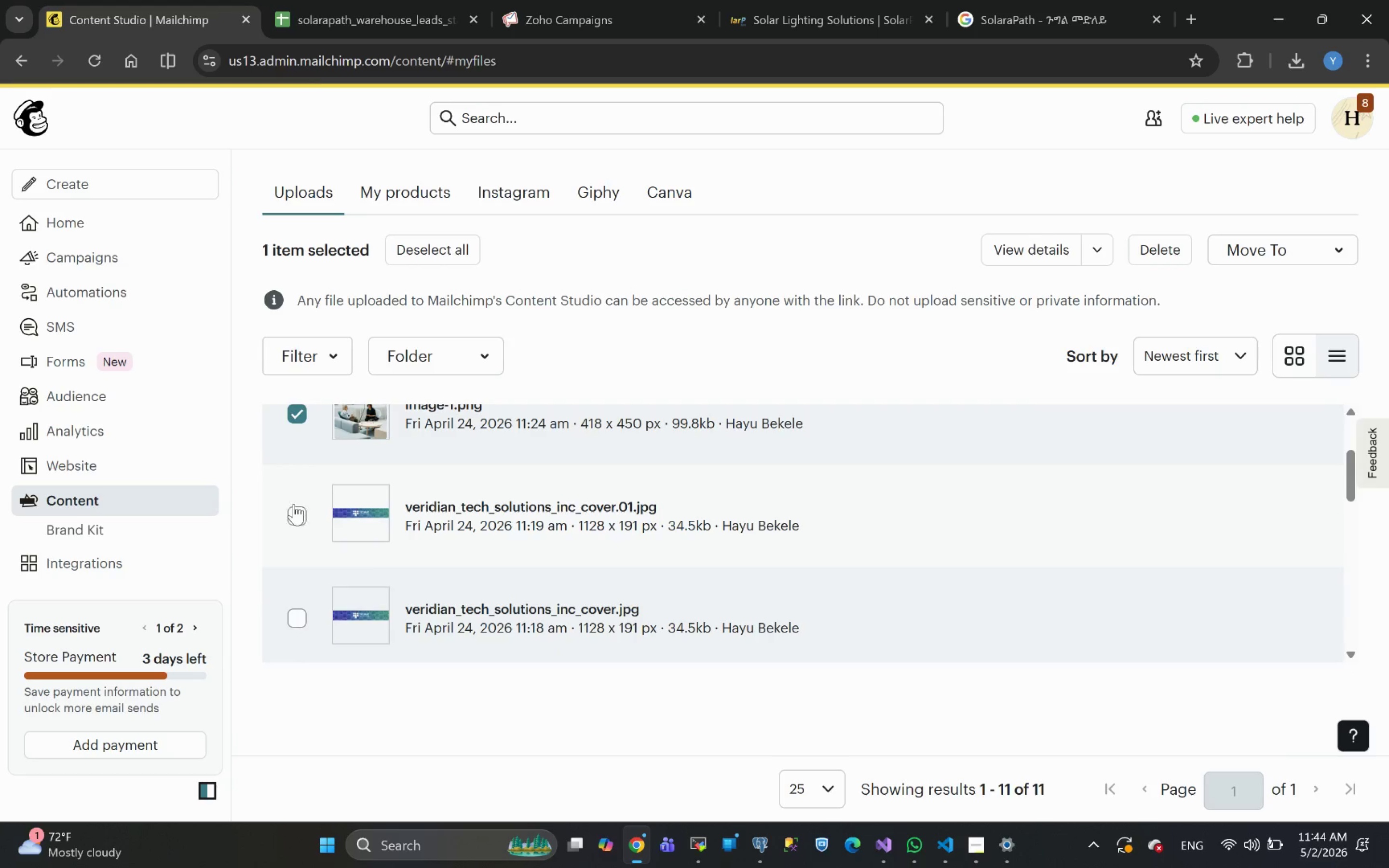 
left_click([294, 518])
 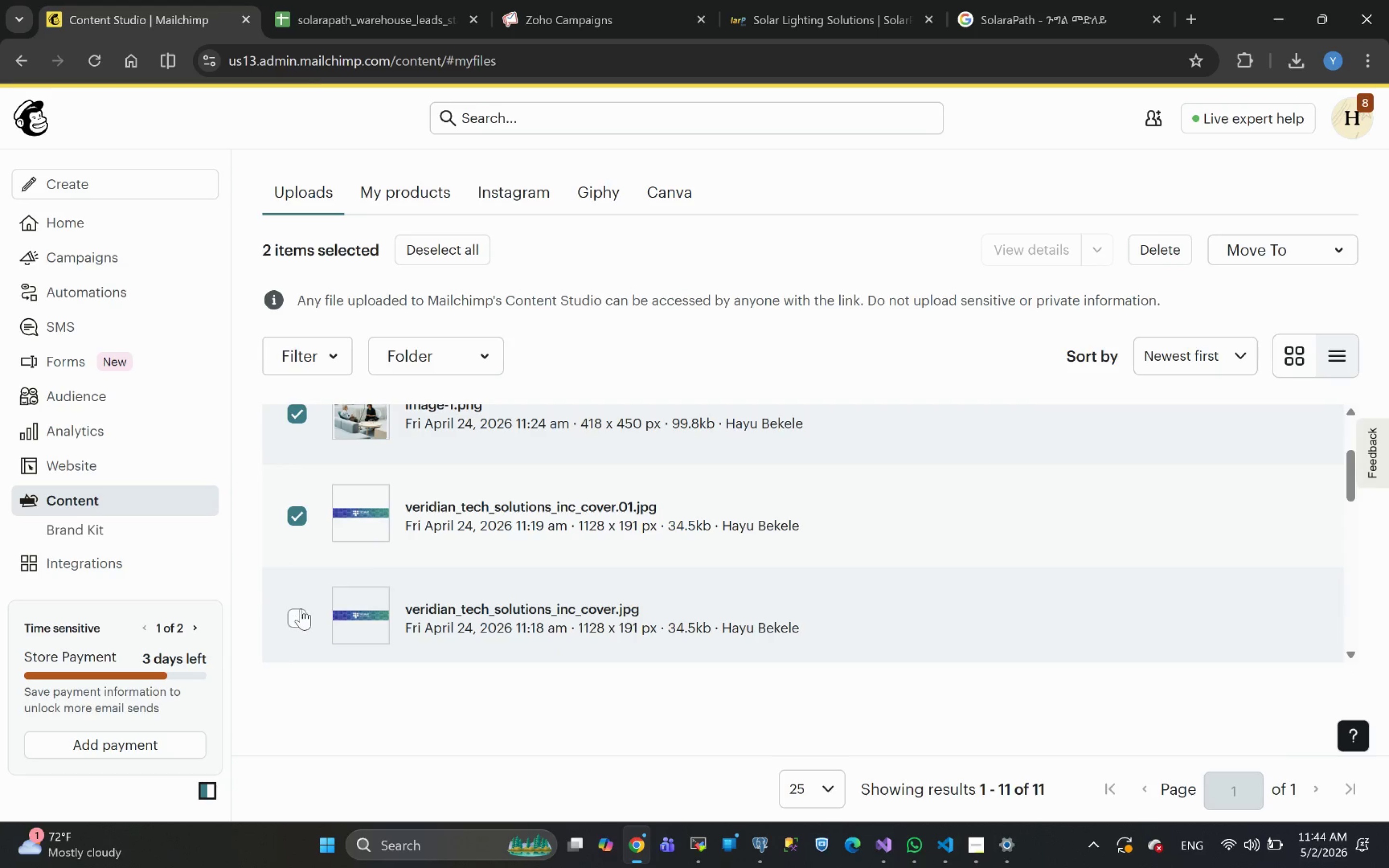 
left_click([303, 624])
 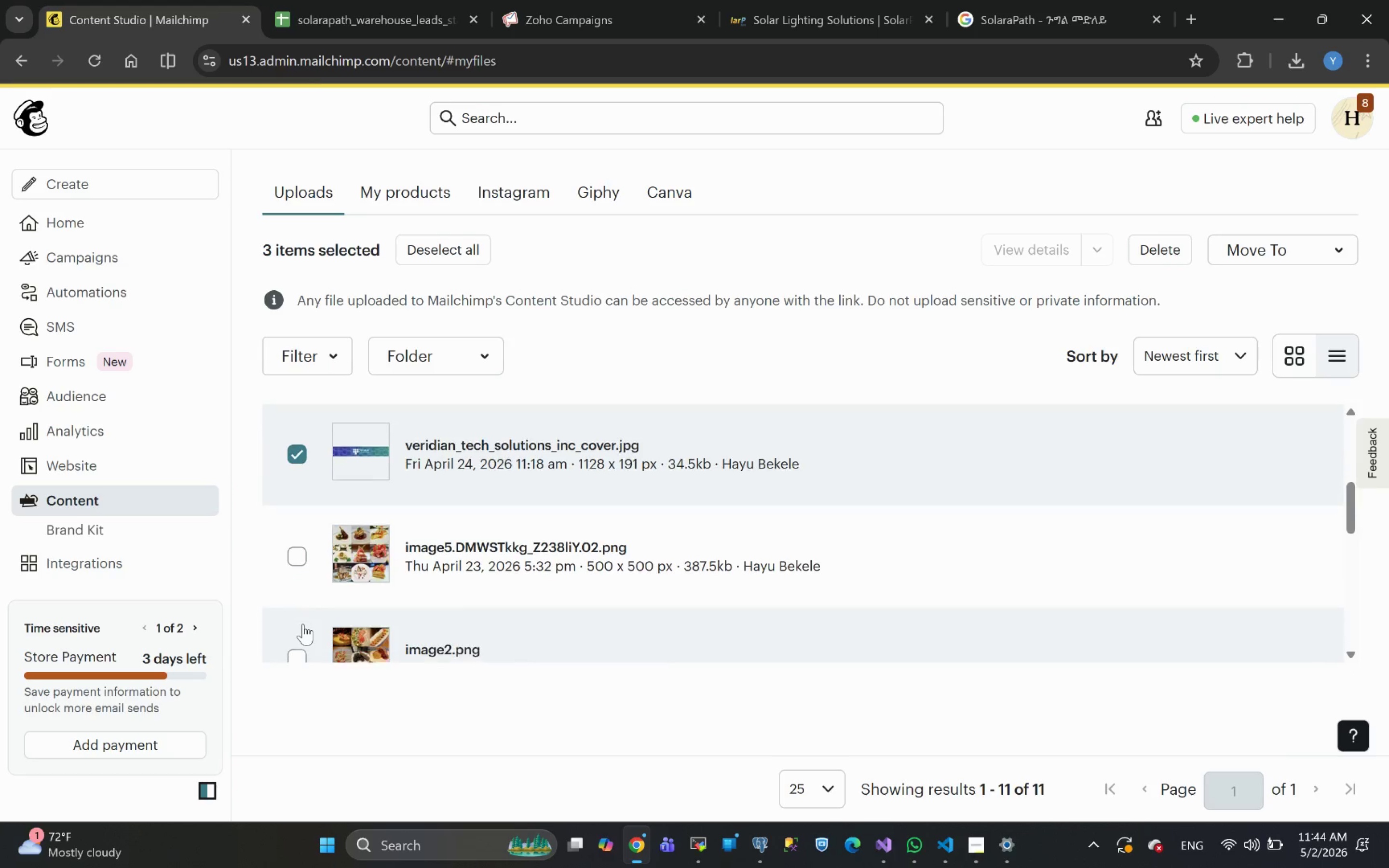 
left_click([295, 540])
 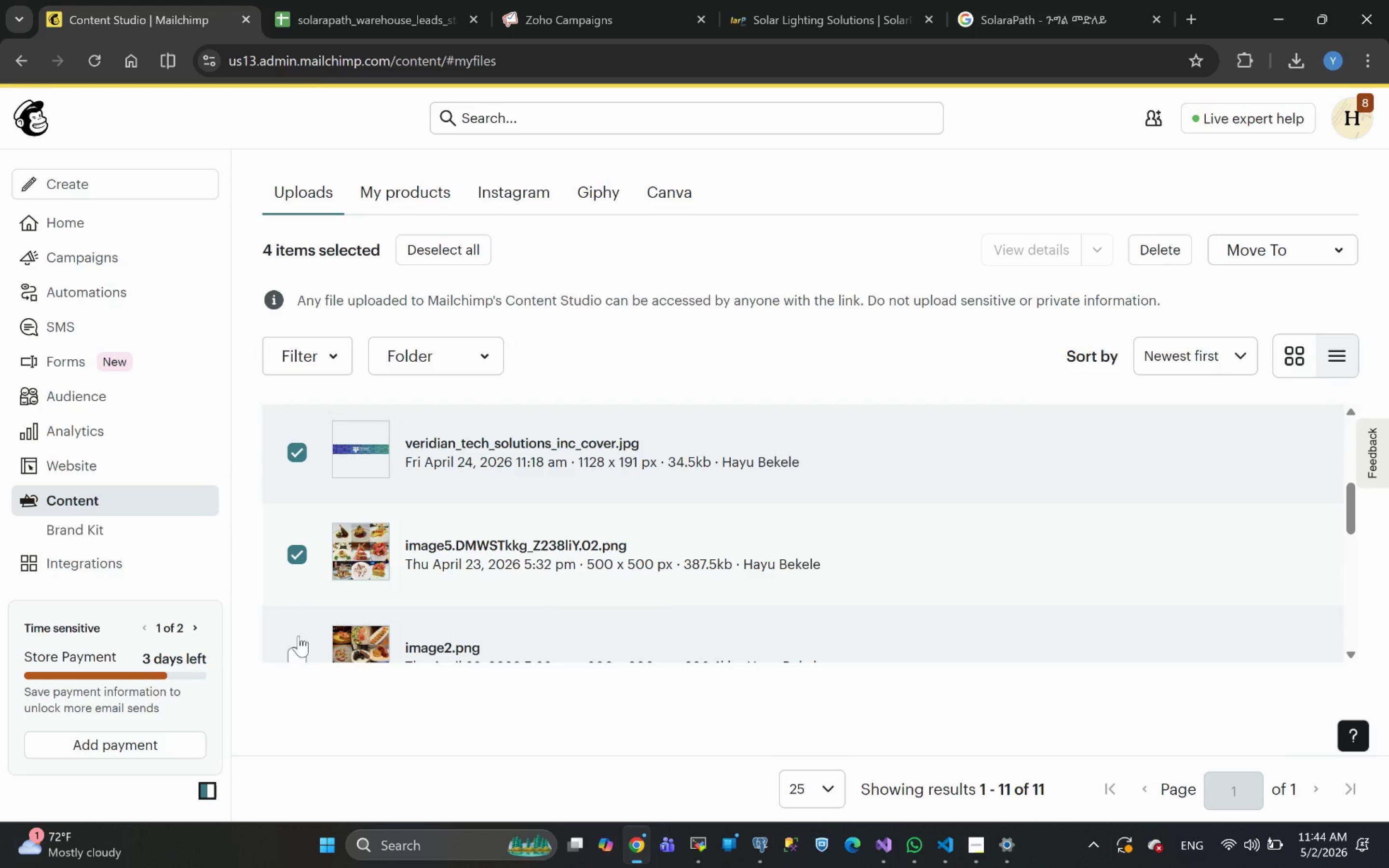 
left_click([299, 646])
 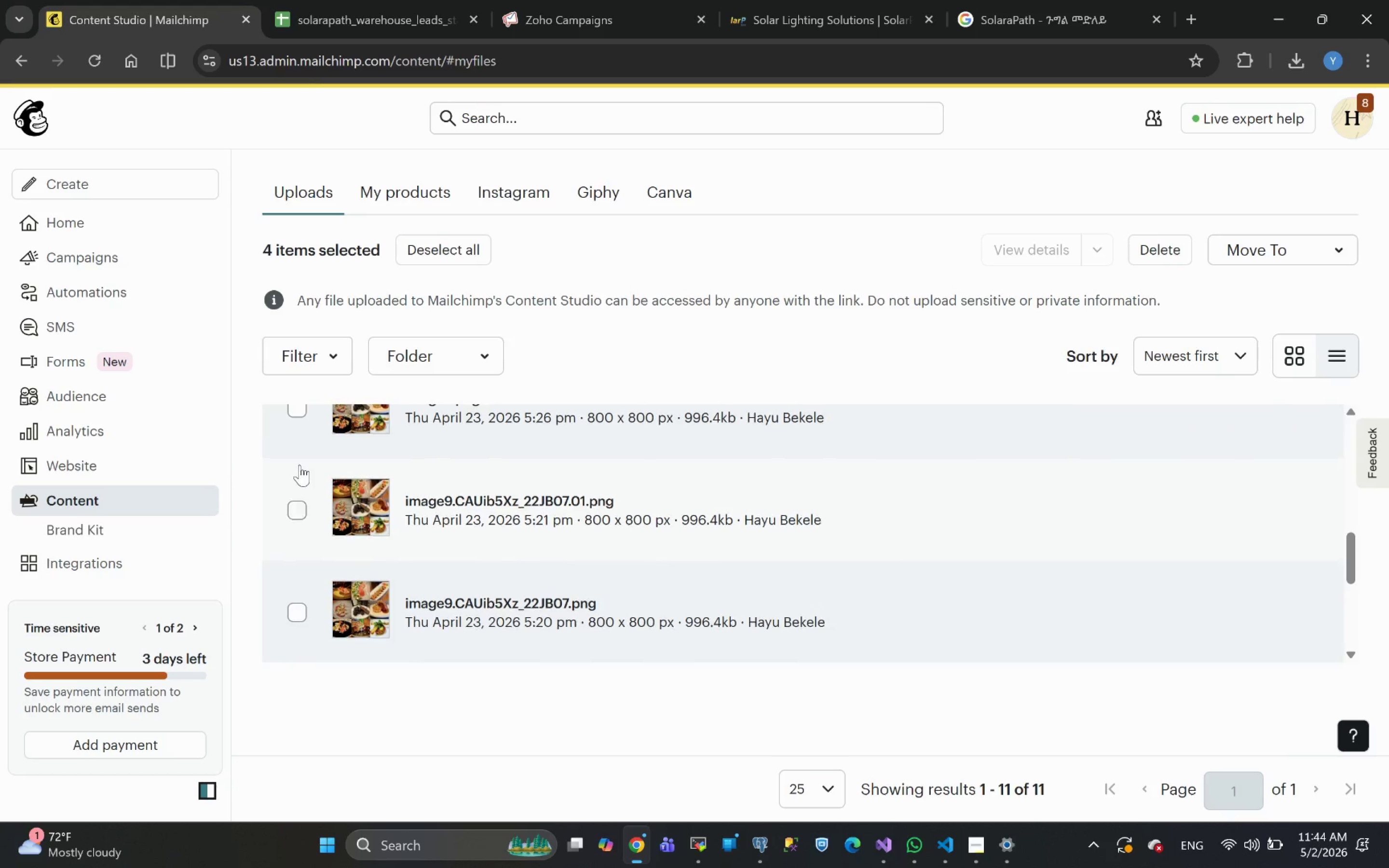 
left_click([296, 405])
 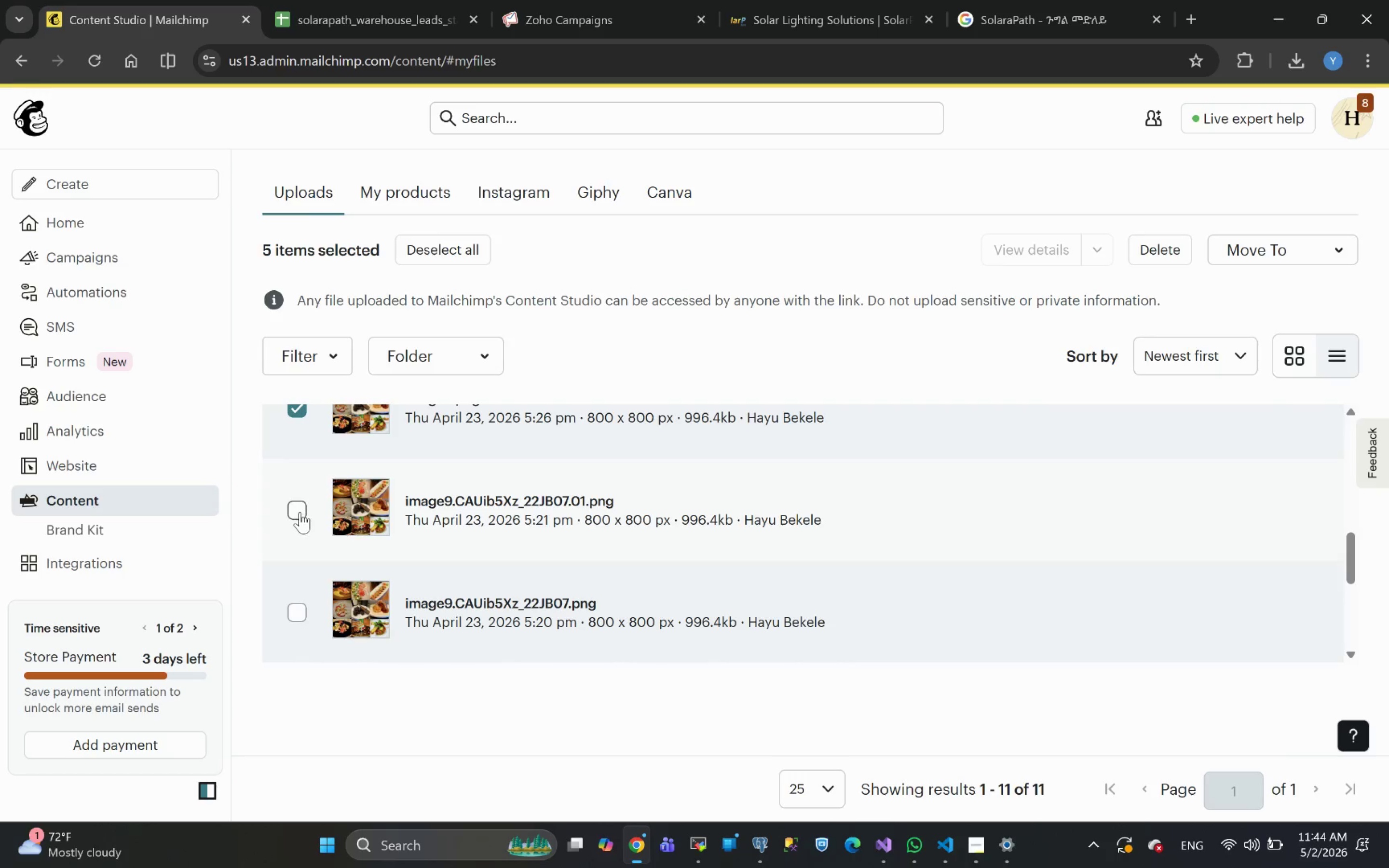 
left_click([300, 513])
 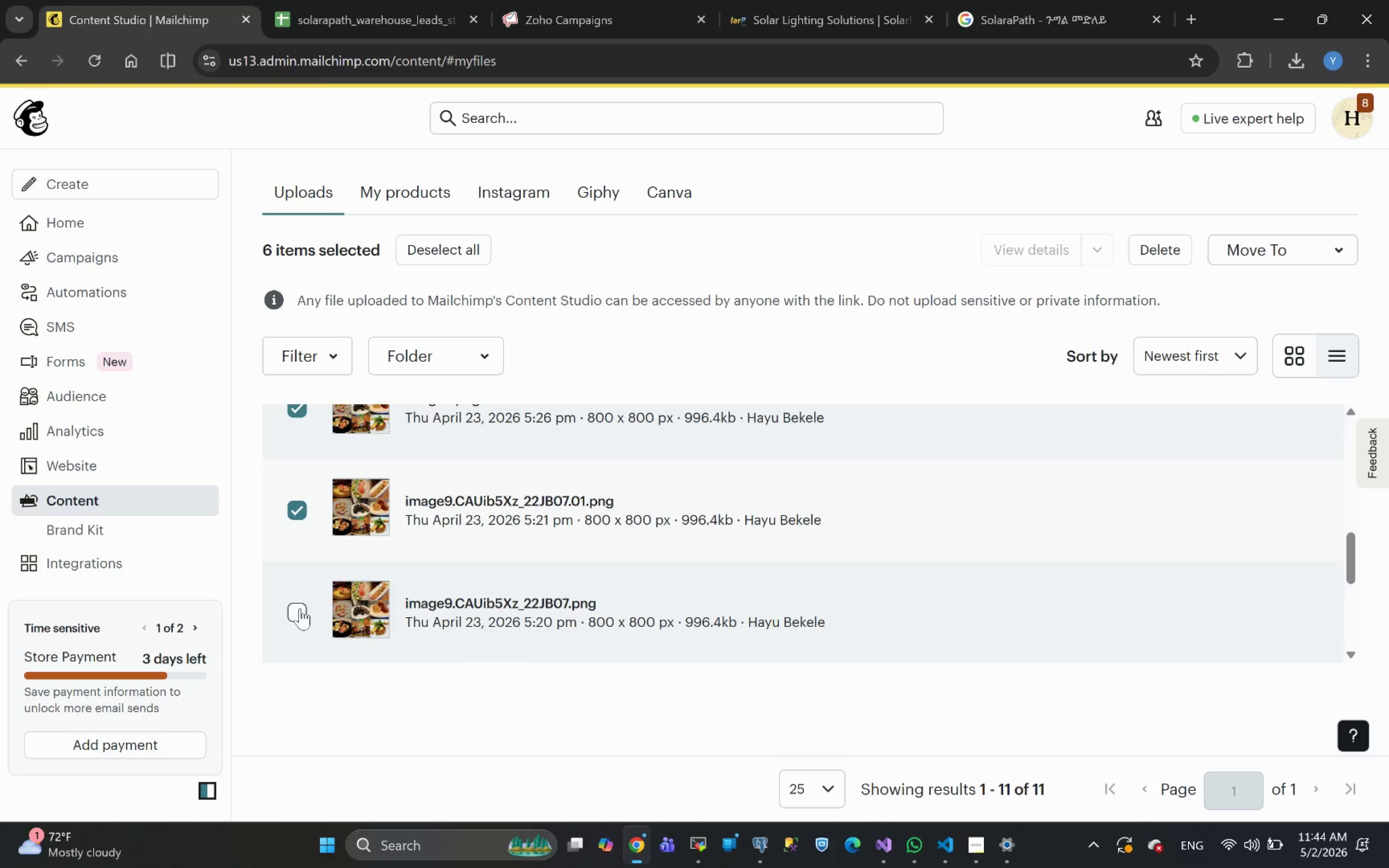 
left_click([300, 617])
 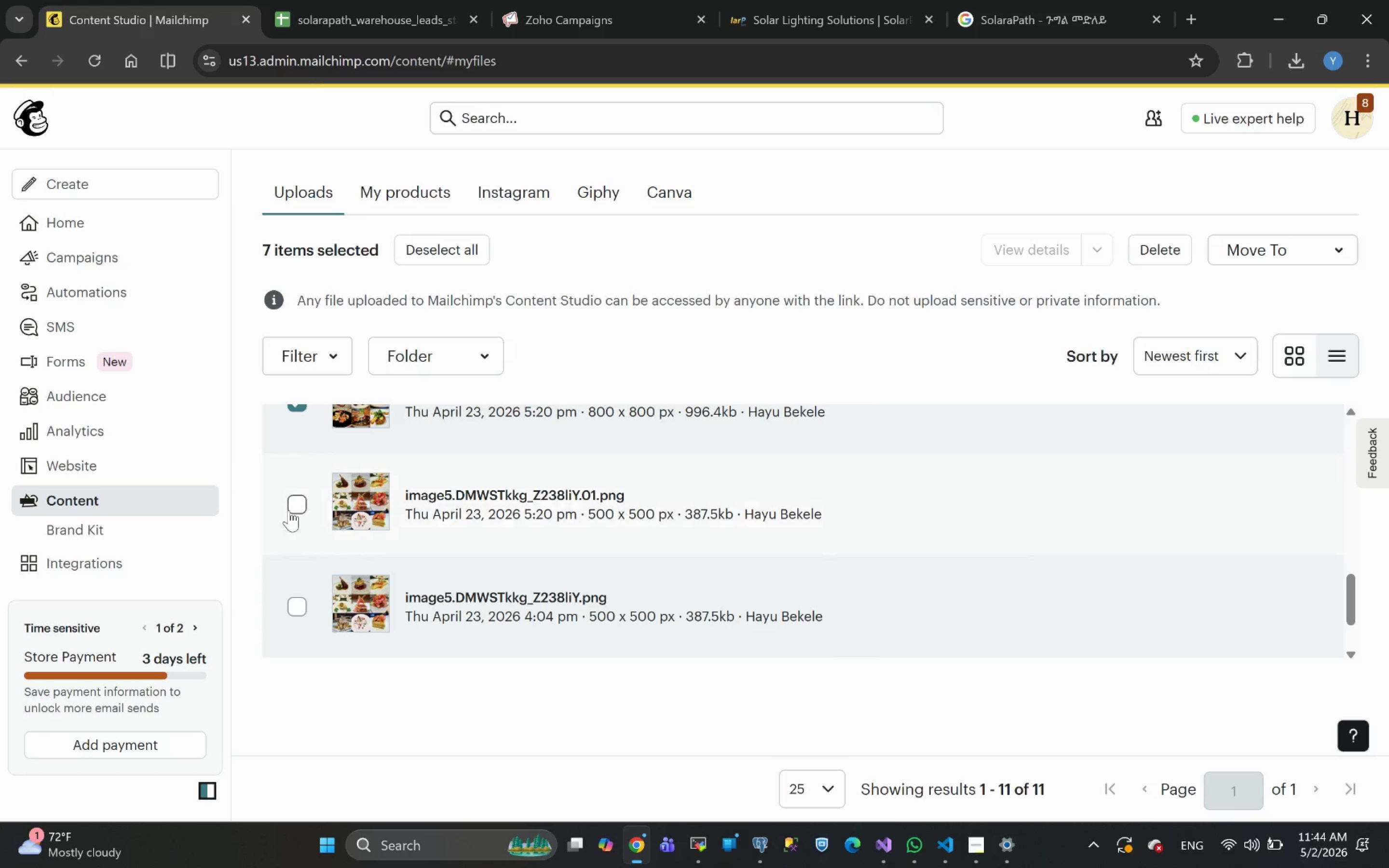 
left_click([296, 508])
 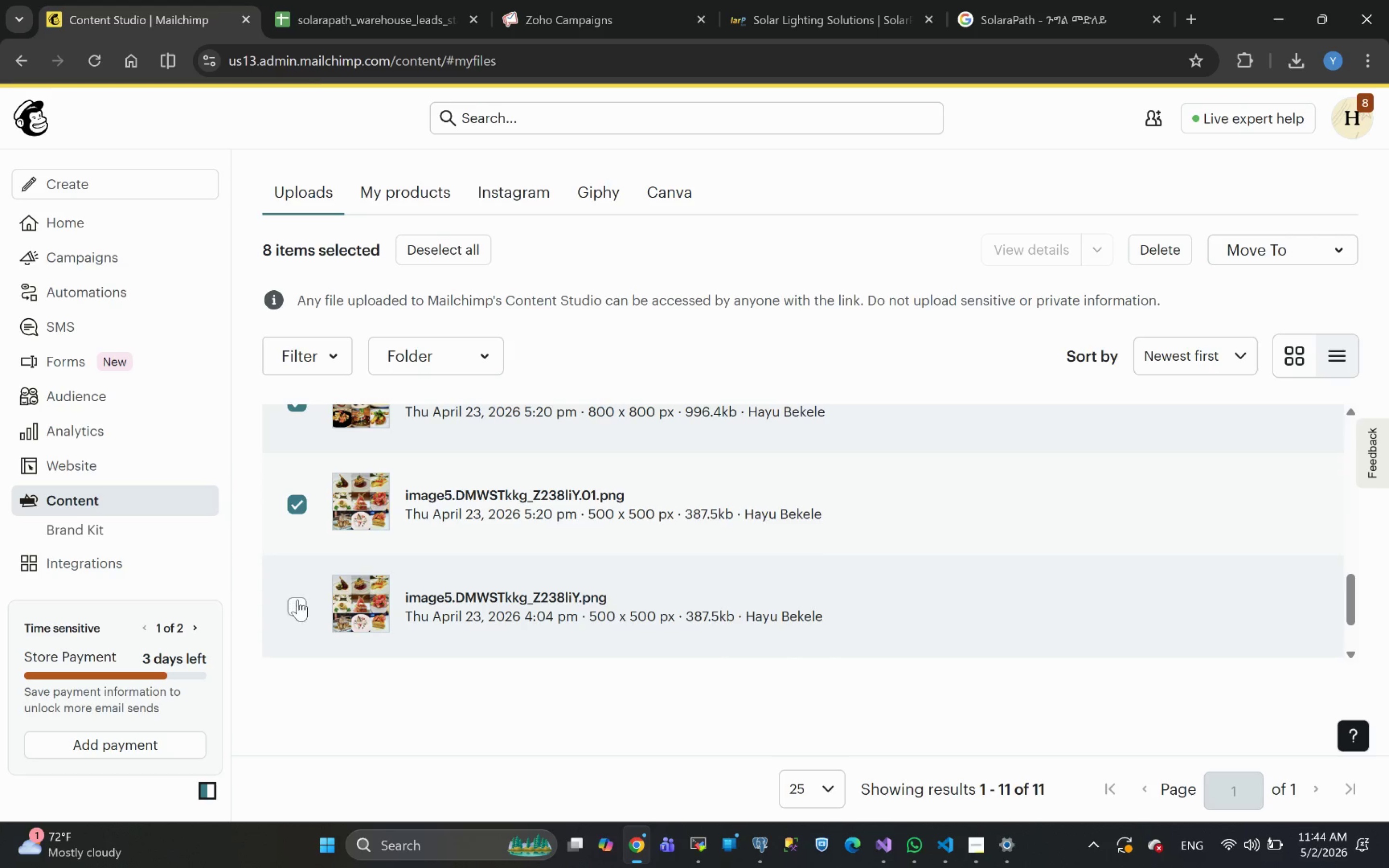 
left_click([296, 607])
 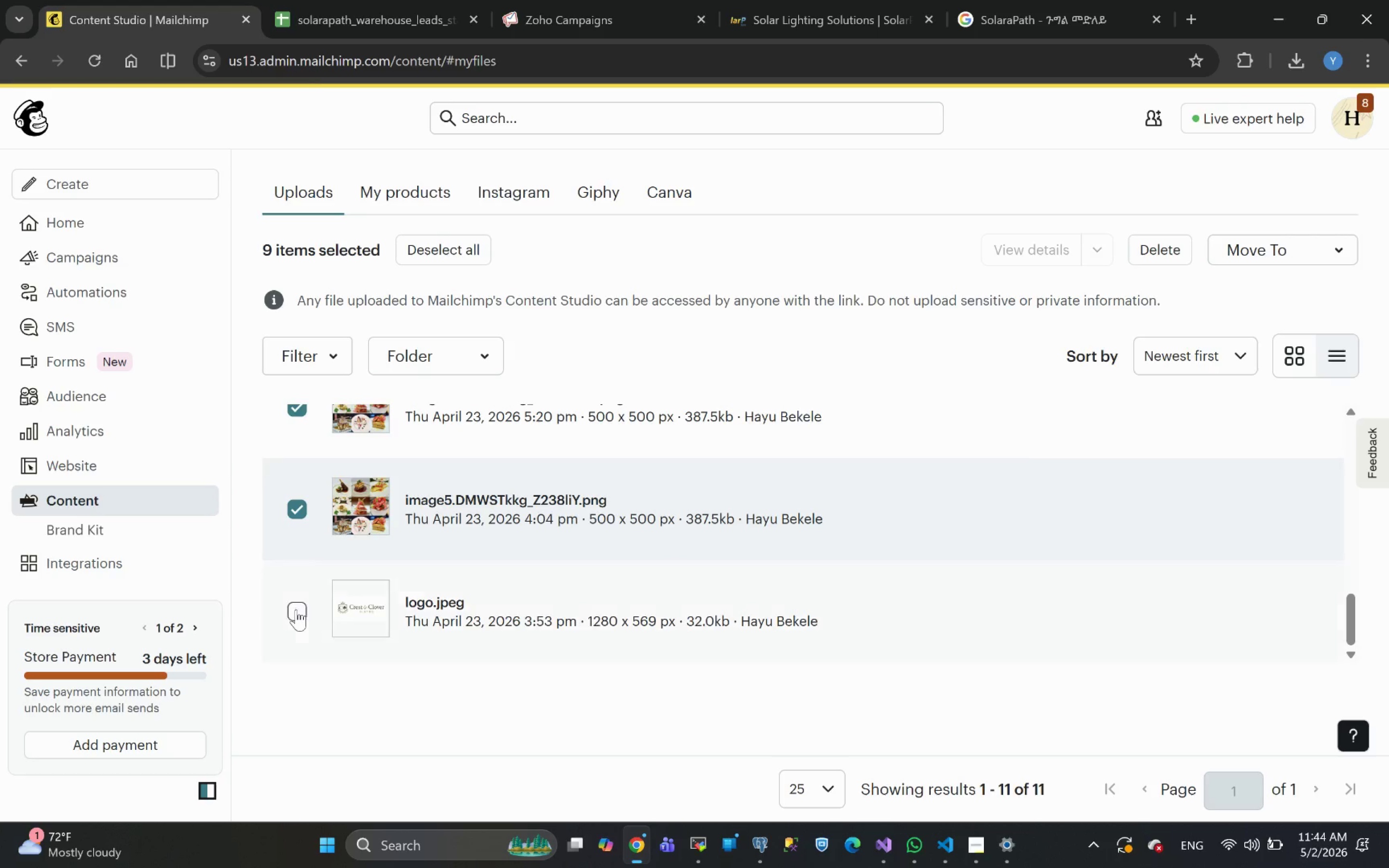 
left_click([297, 610])
 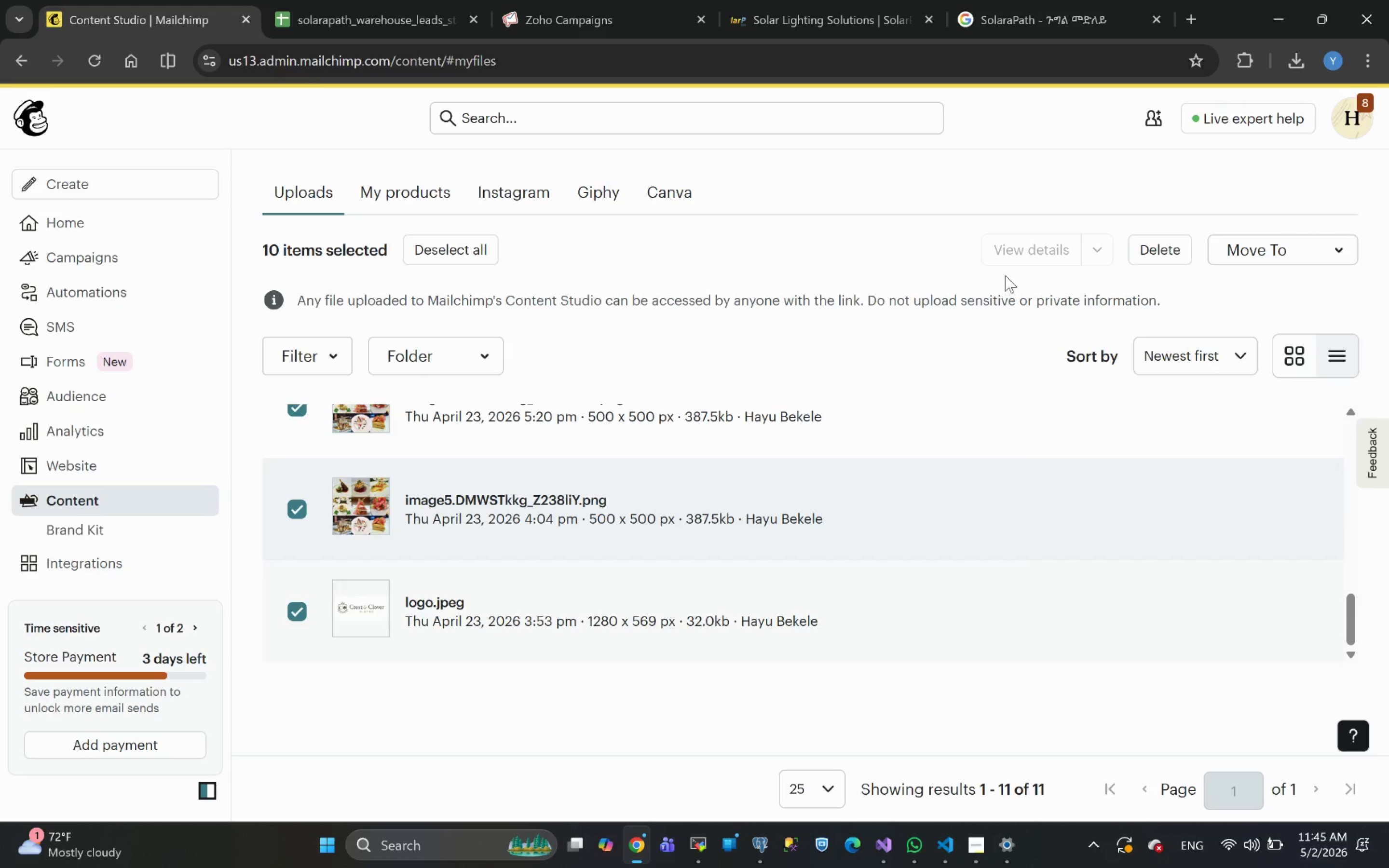 
left_click([1150, 252])
 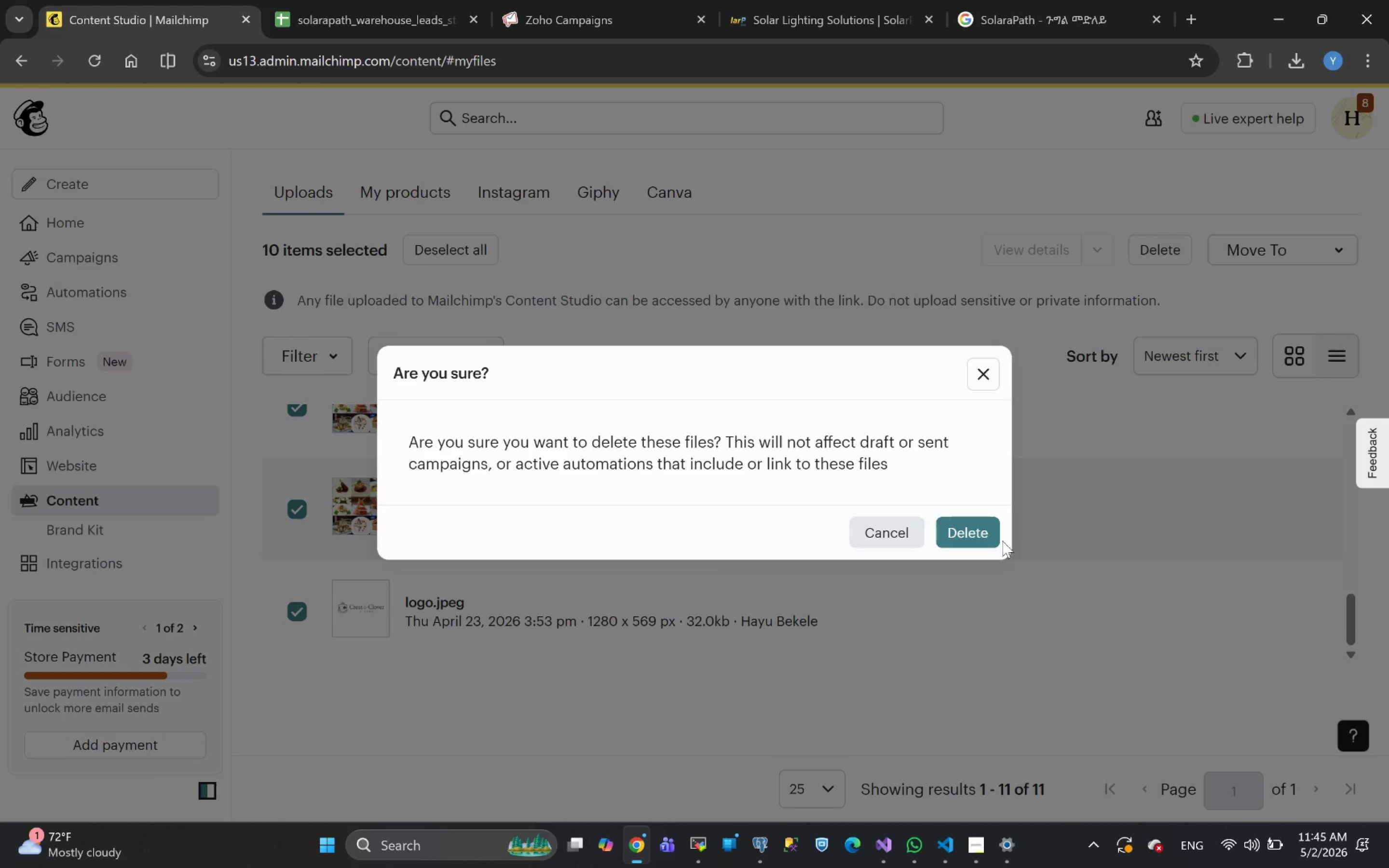 
left_click([979, 536])
 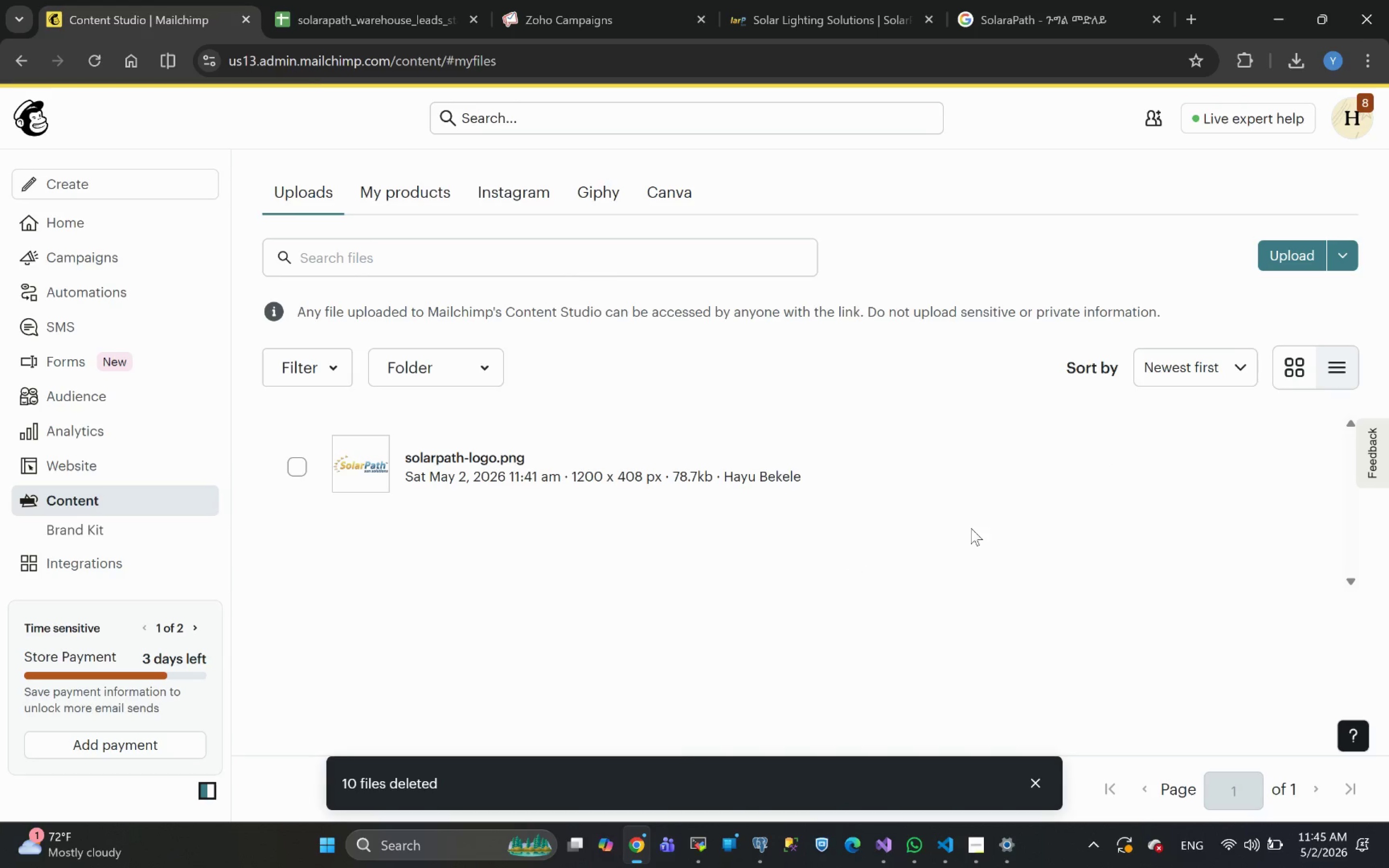 
wait(6.0)
 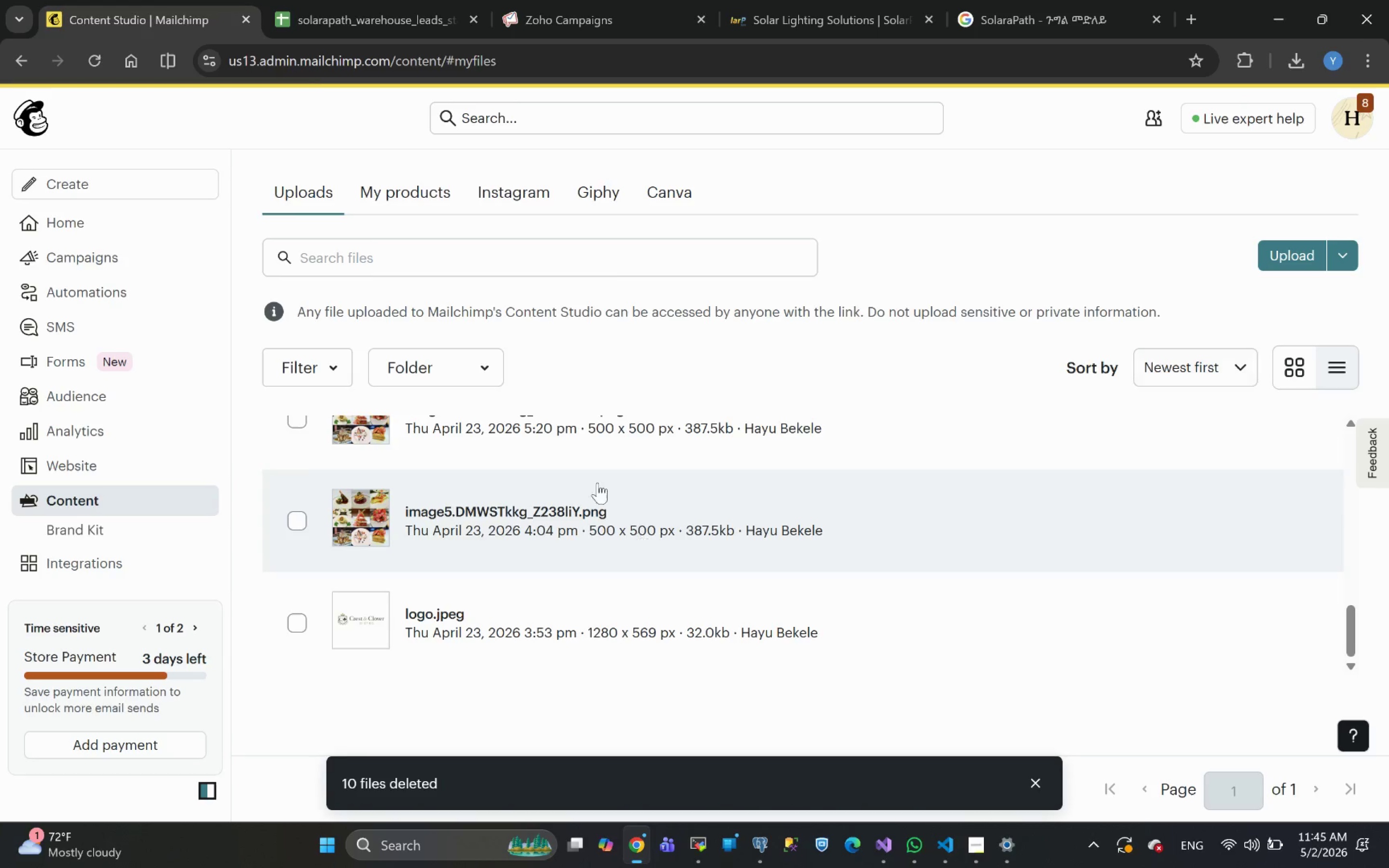 
left_click([1285, 259])
 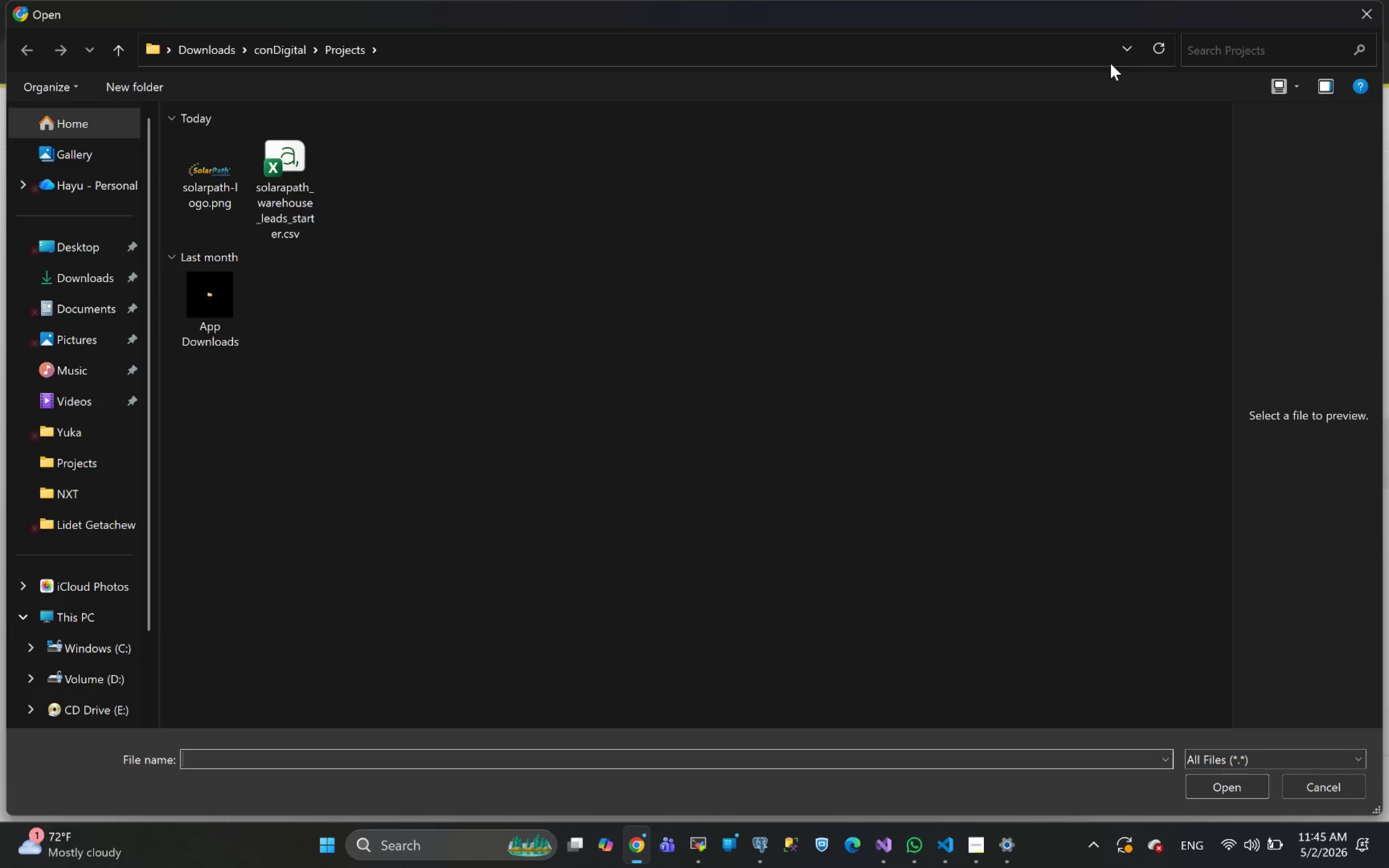 
left_click([1370, 12])
 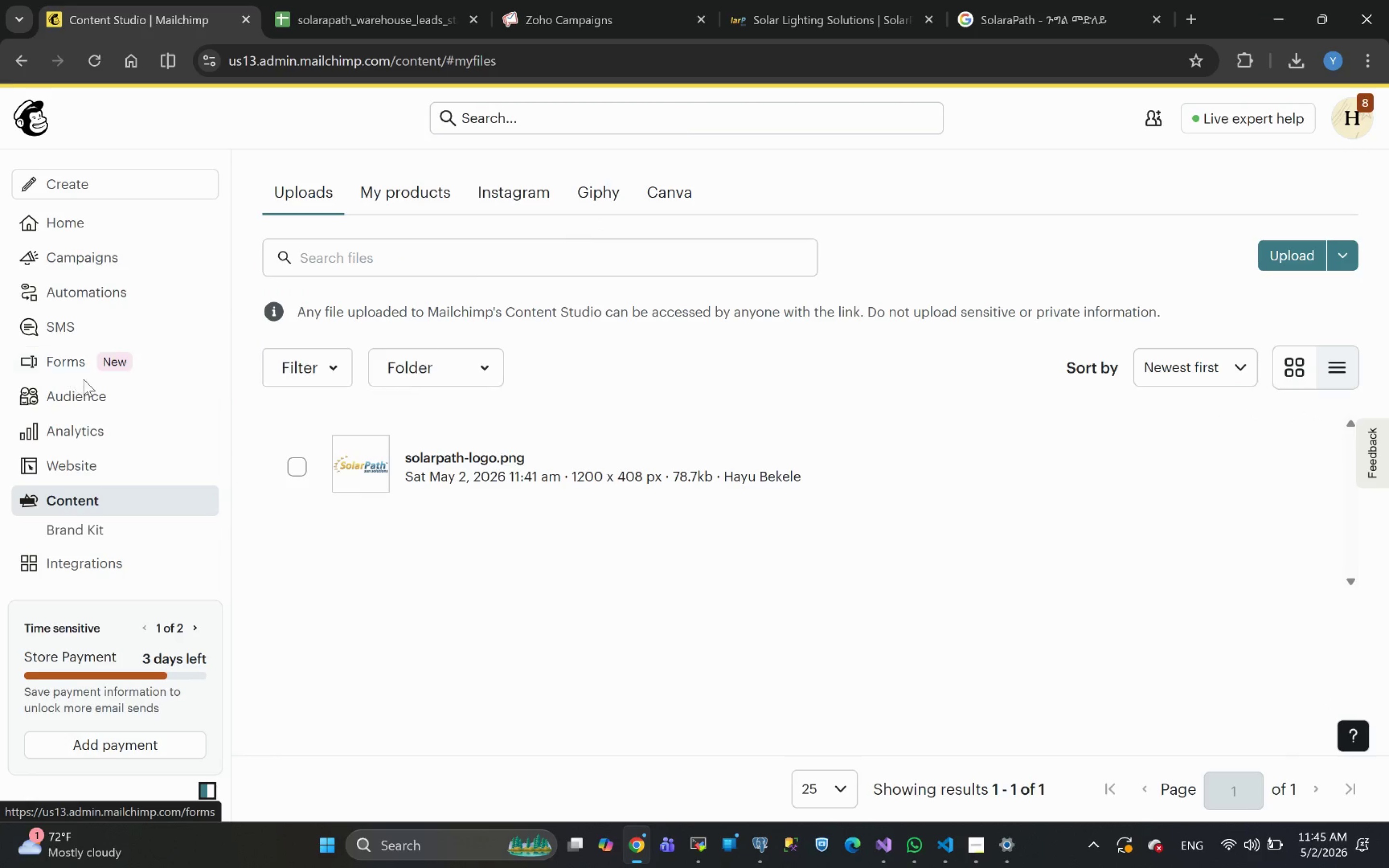 
left_click([91, 297])
 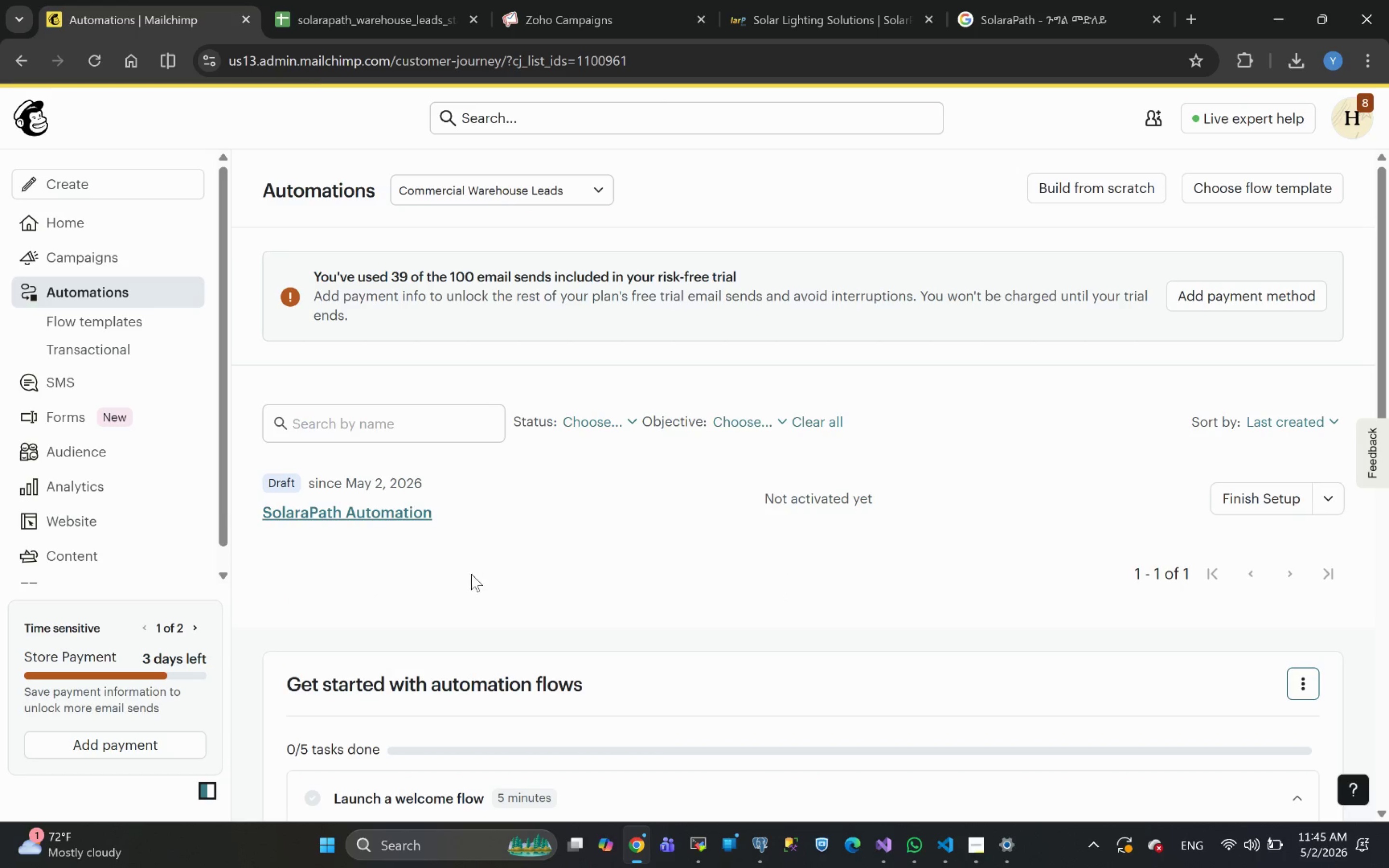 
left_click([374, 513])
 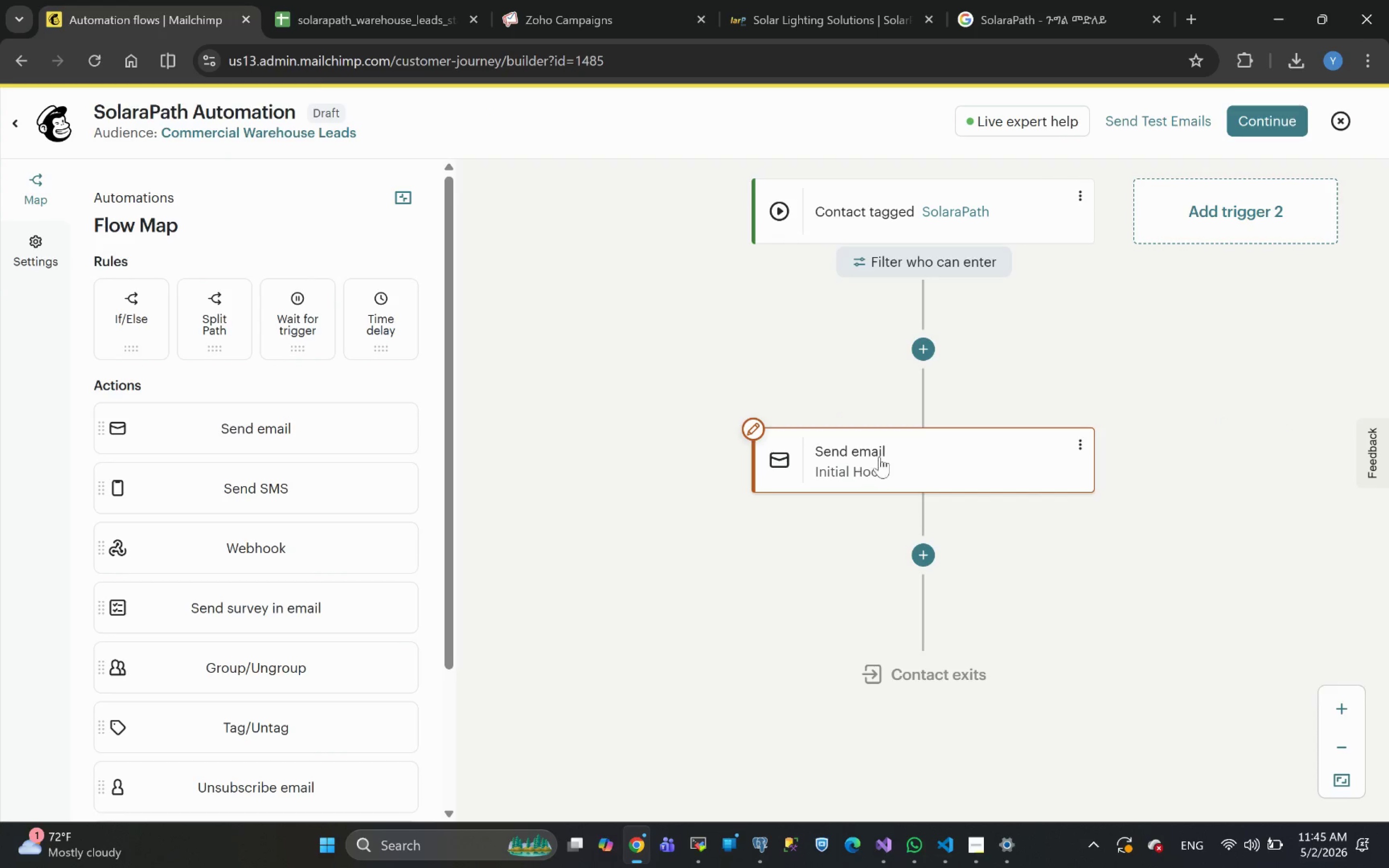 
left_click([1077, 445])
 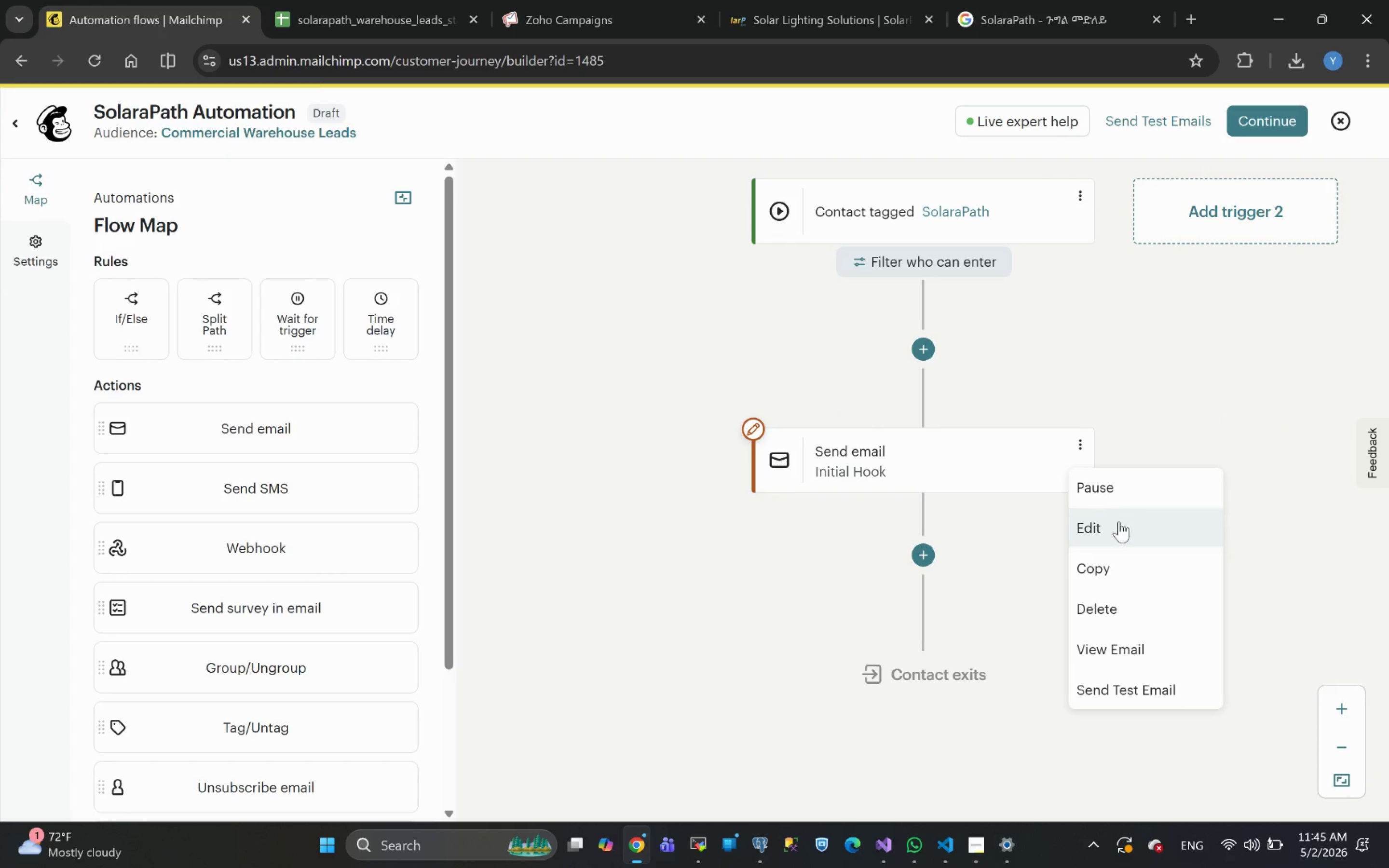 
left_click([1105, 528])
 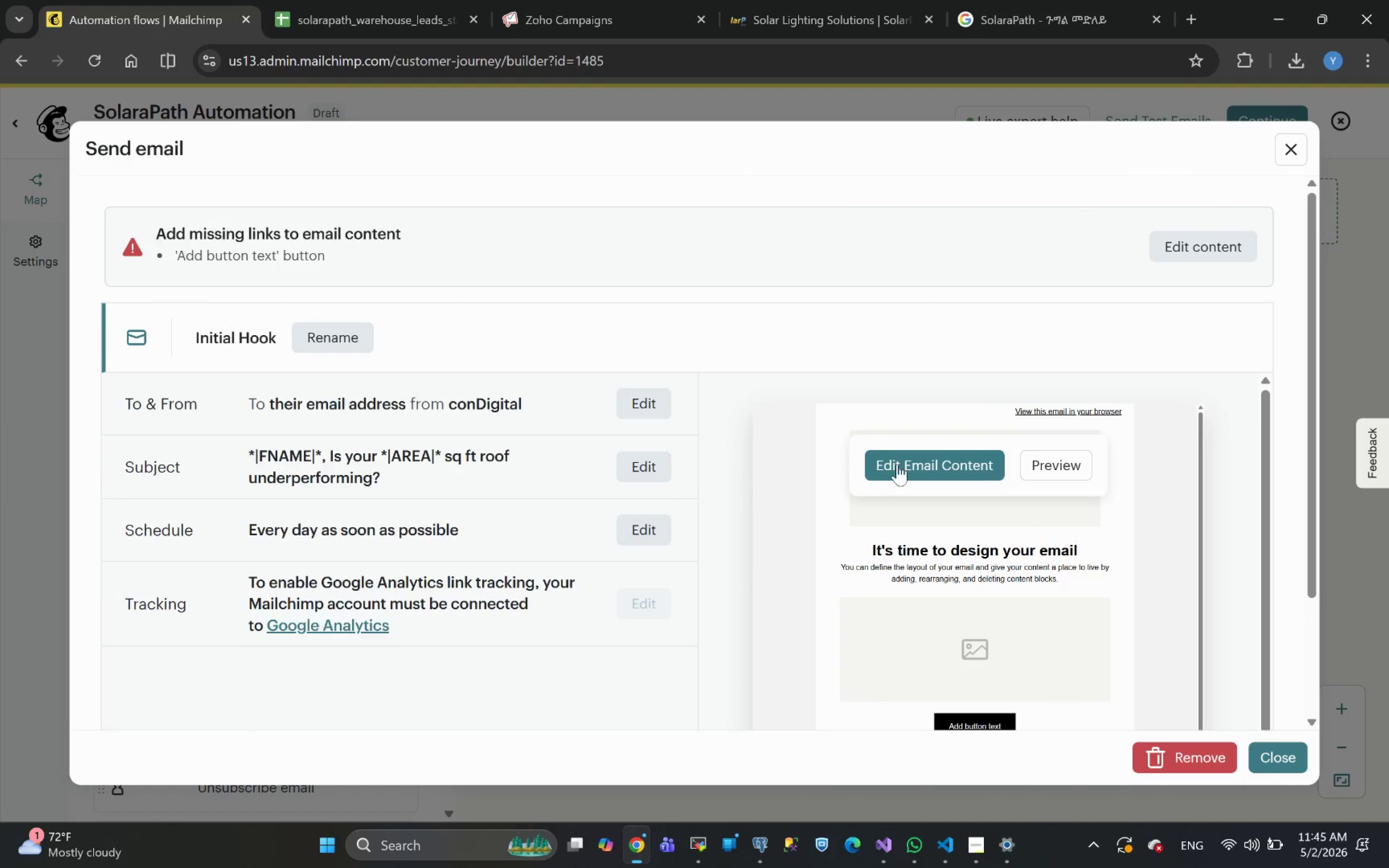 
left_click([924, 461])
 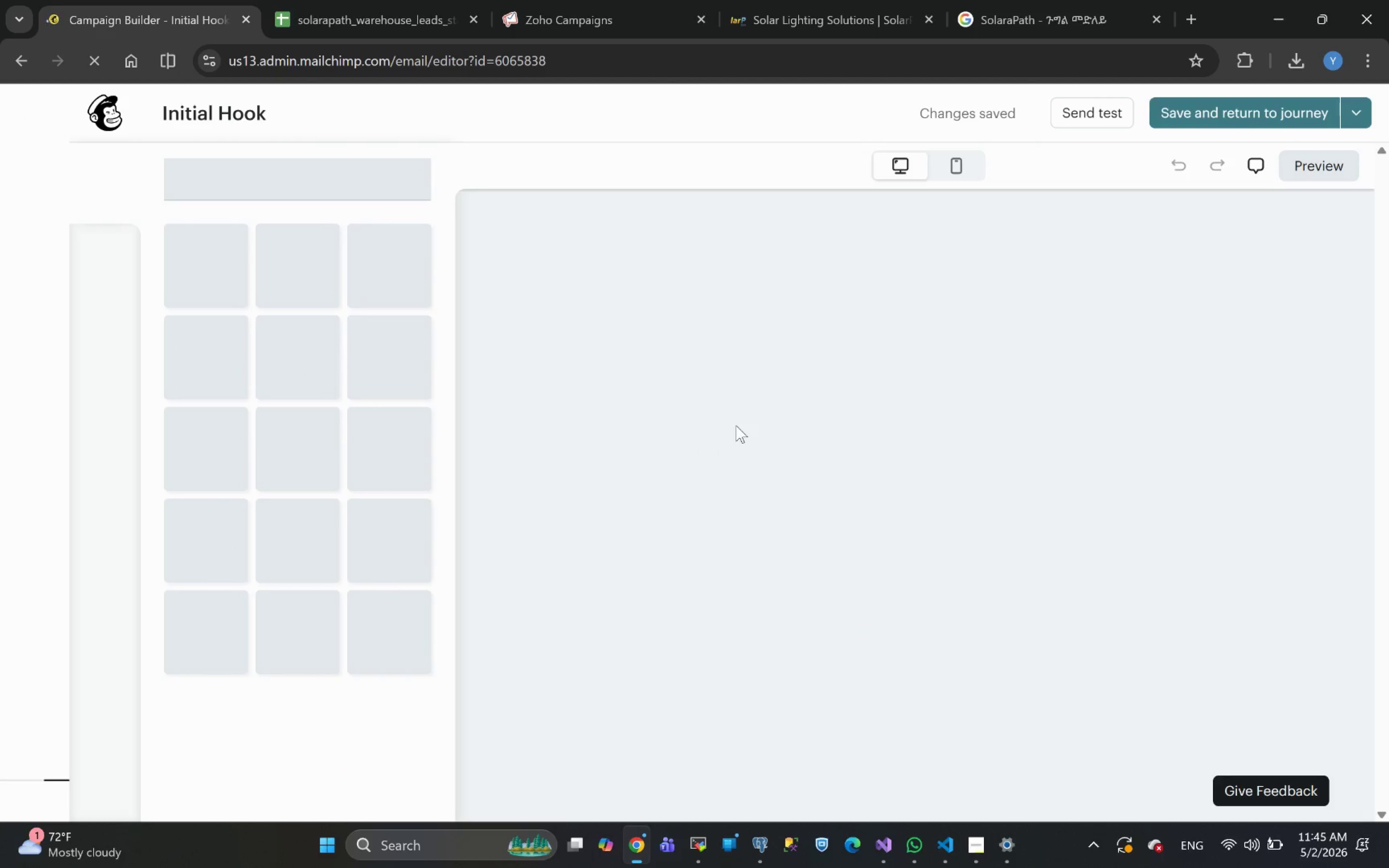 
wait(11.72)
 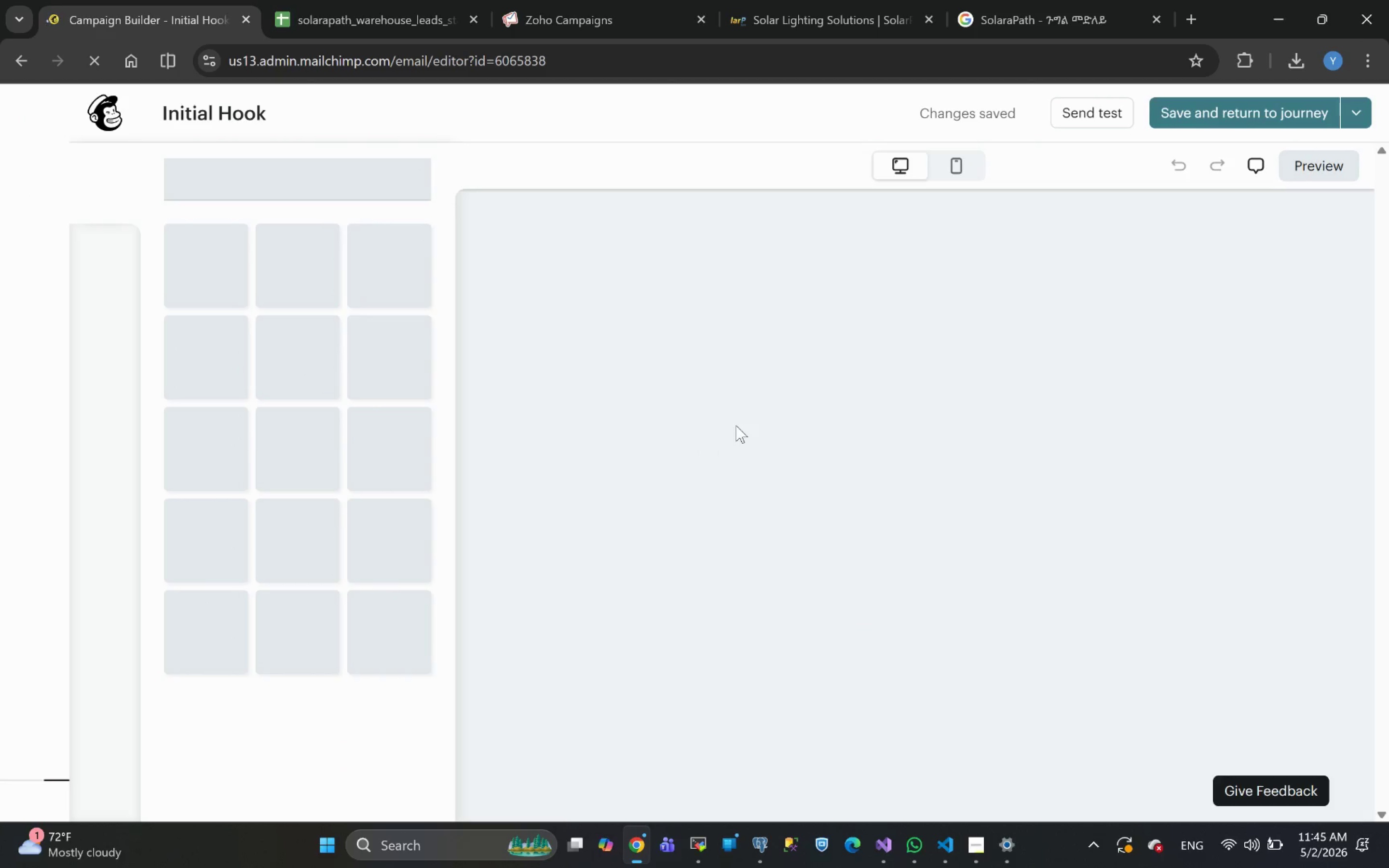 
left_click([872, 332])
 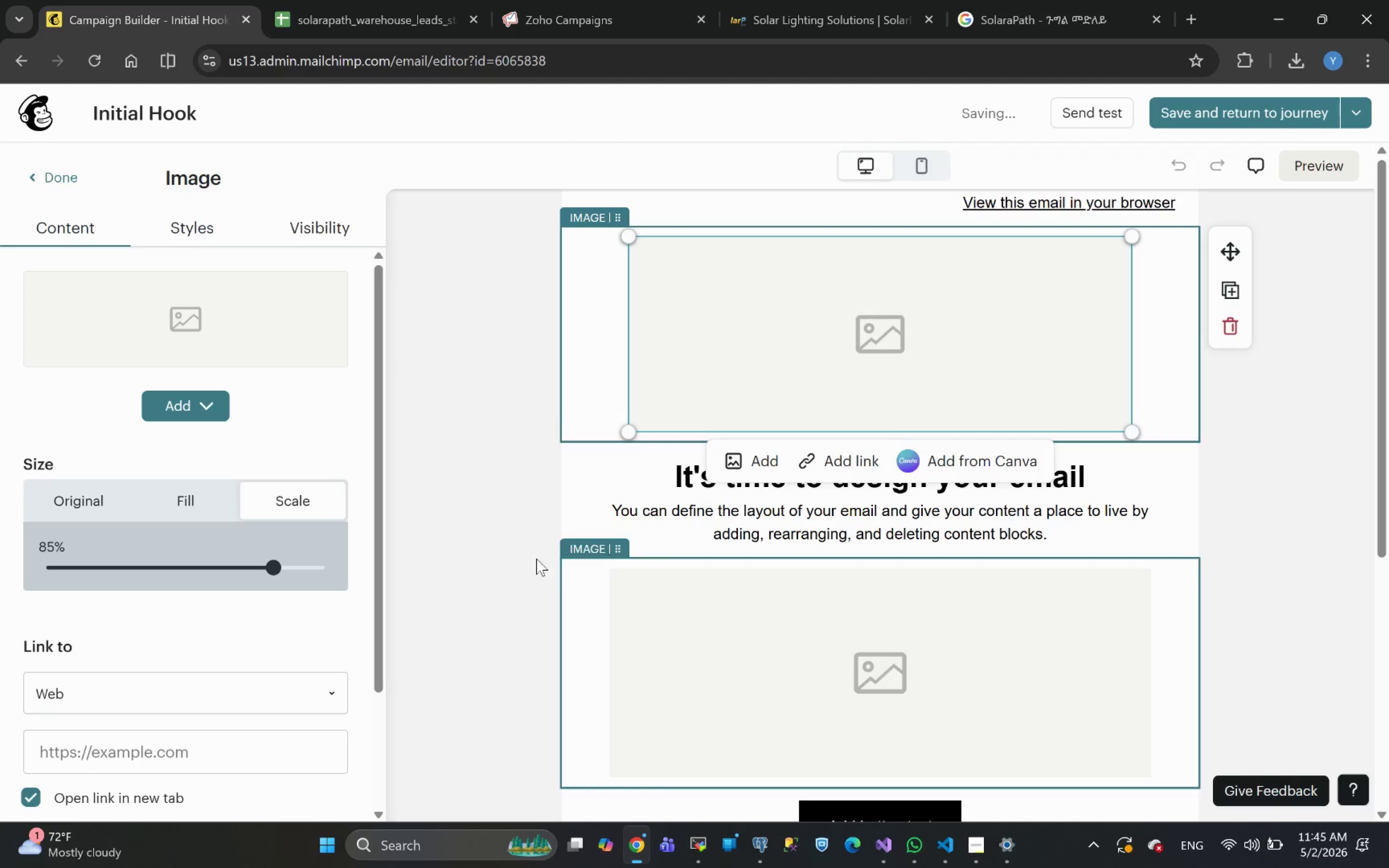 
left_click([185, 407])
 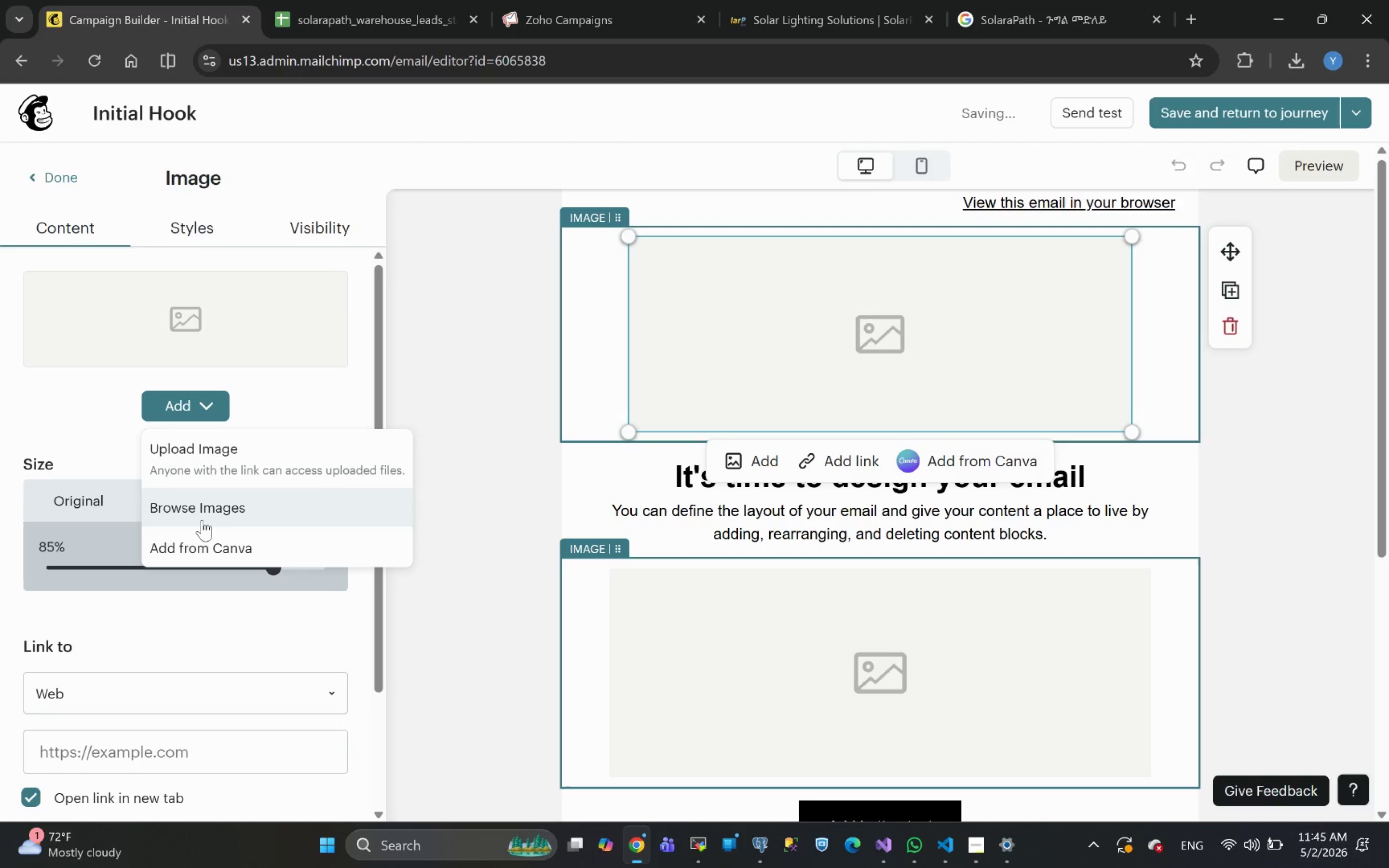 
left_click([202, 513])
 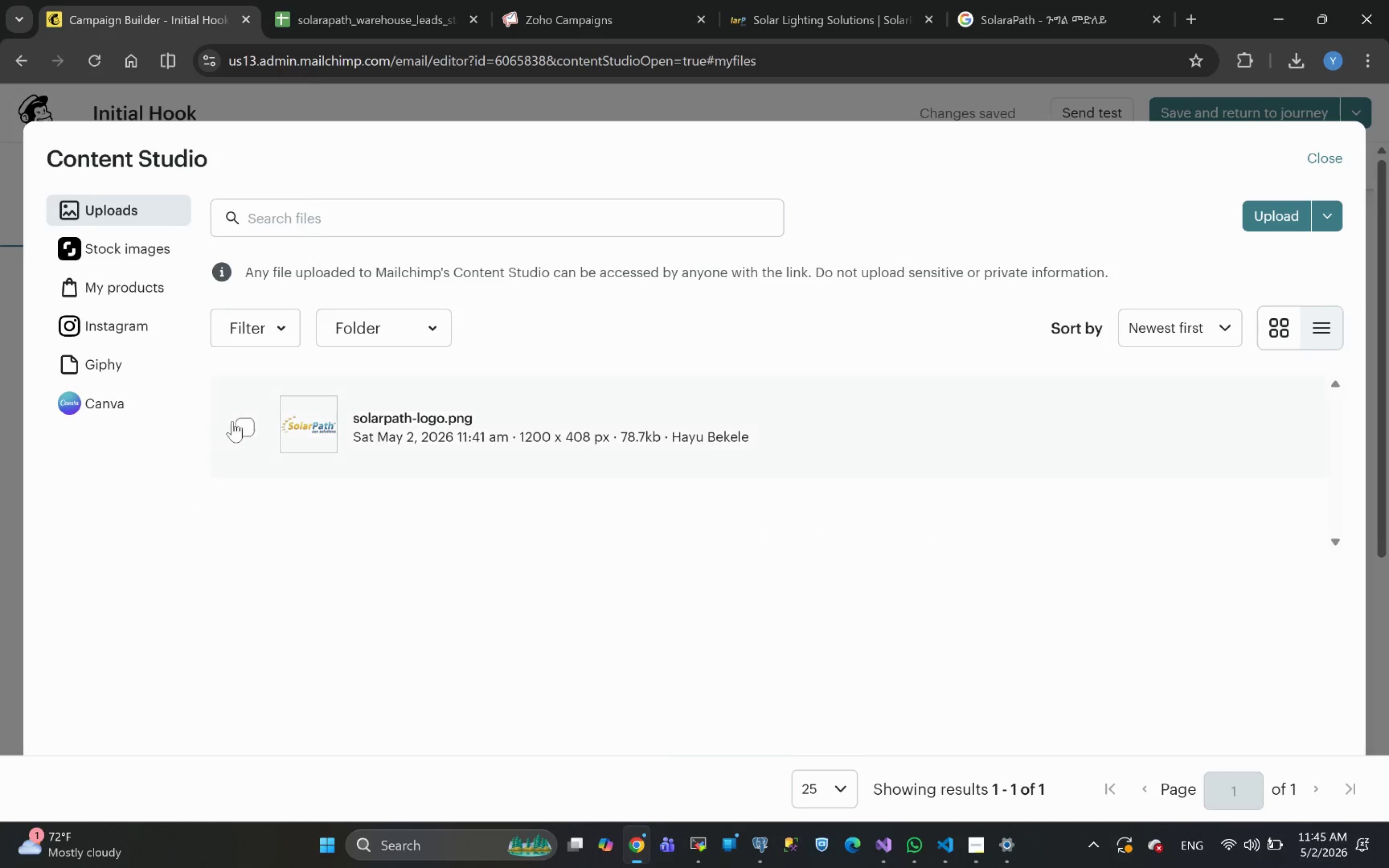 
left_click([248, 433])
 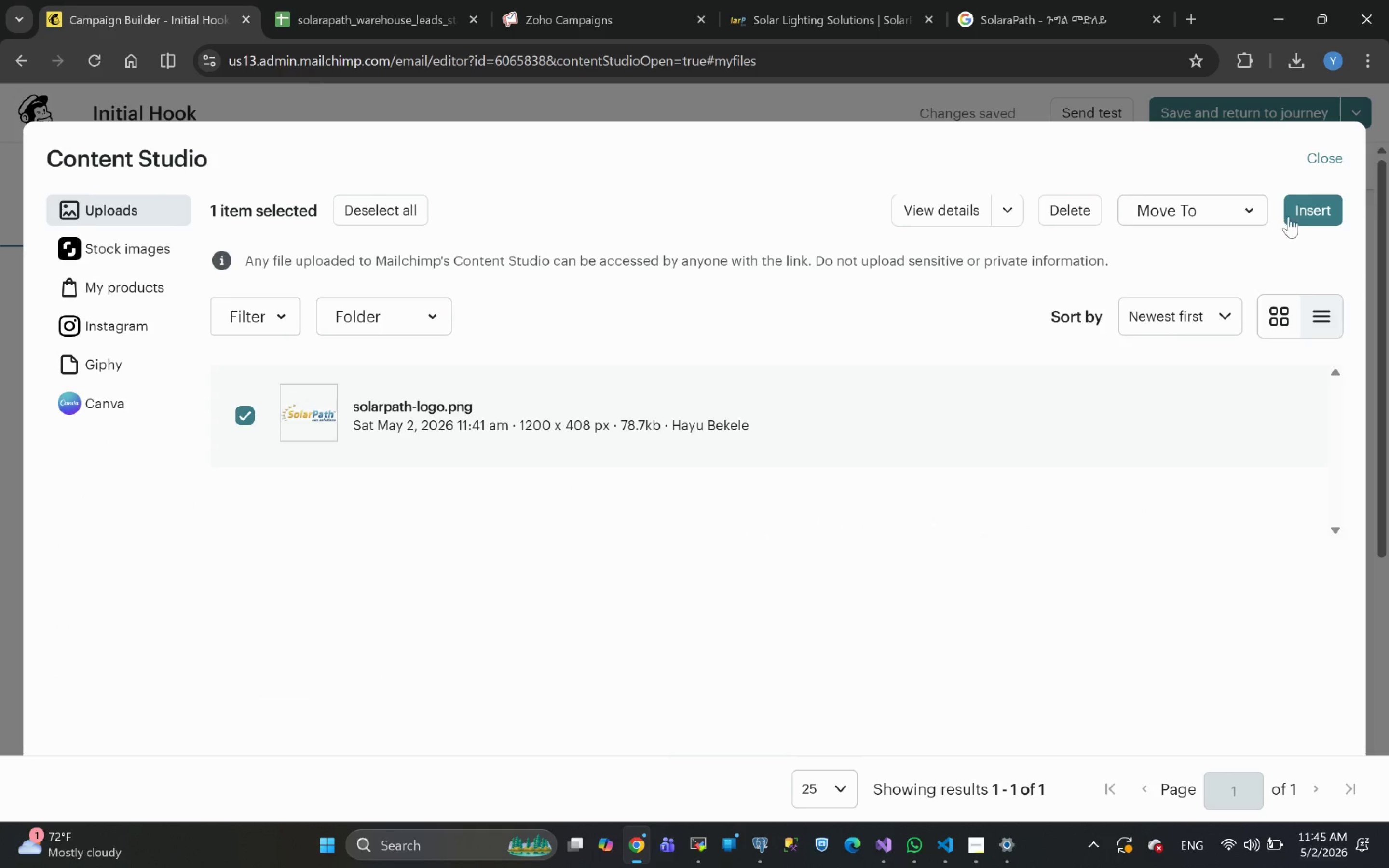 
left_click([1310, 212])
 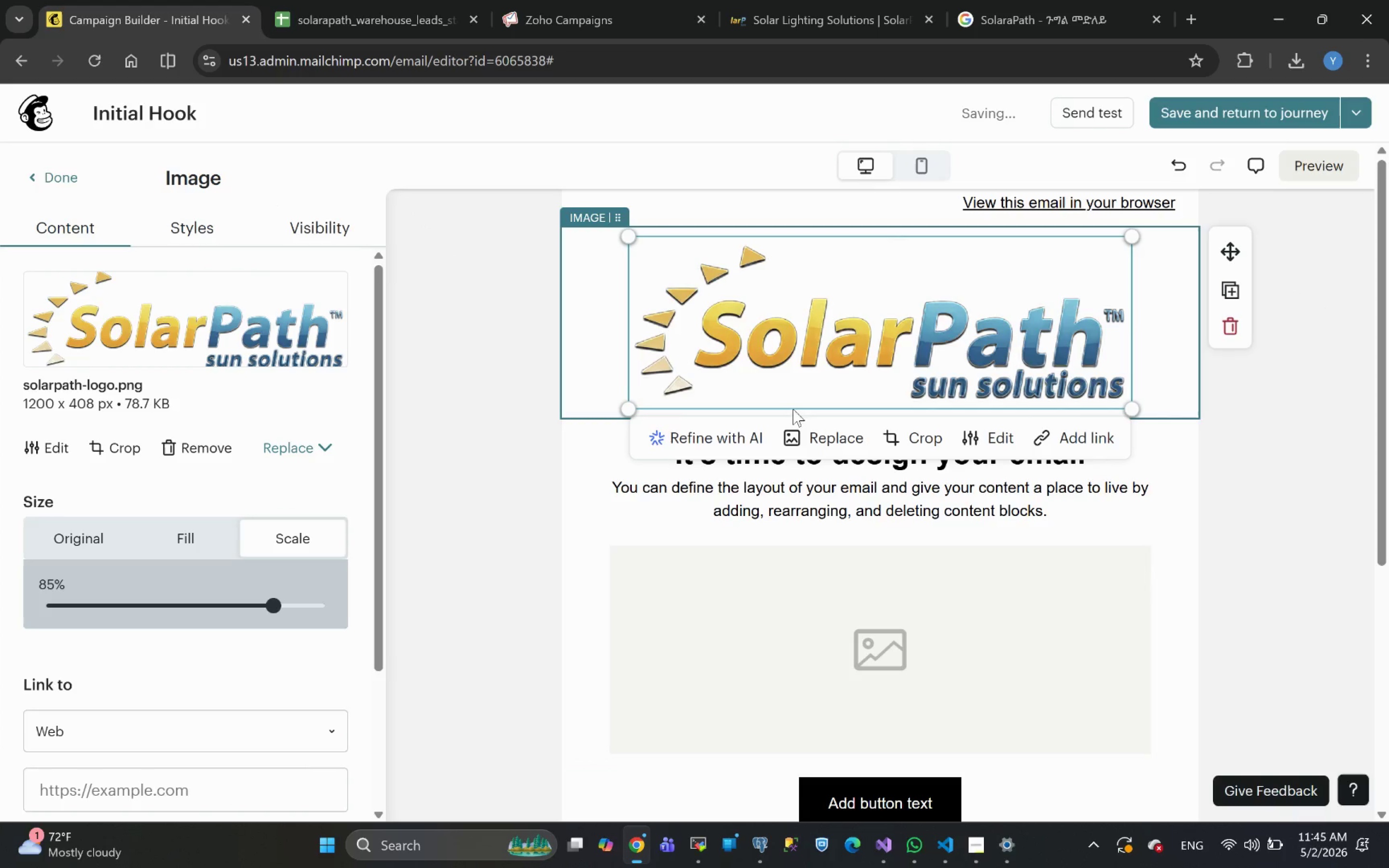 
wait(5.41)
 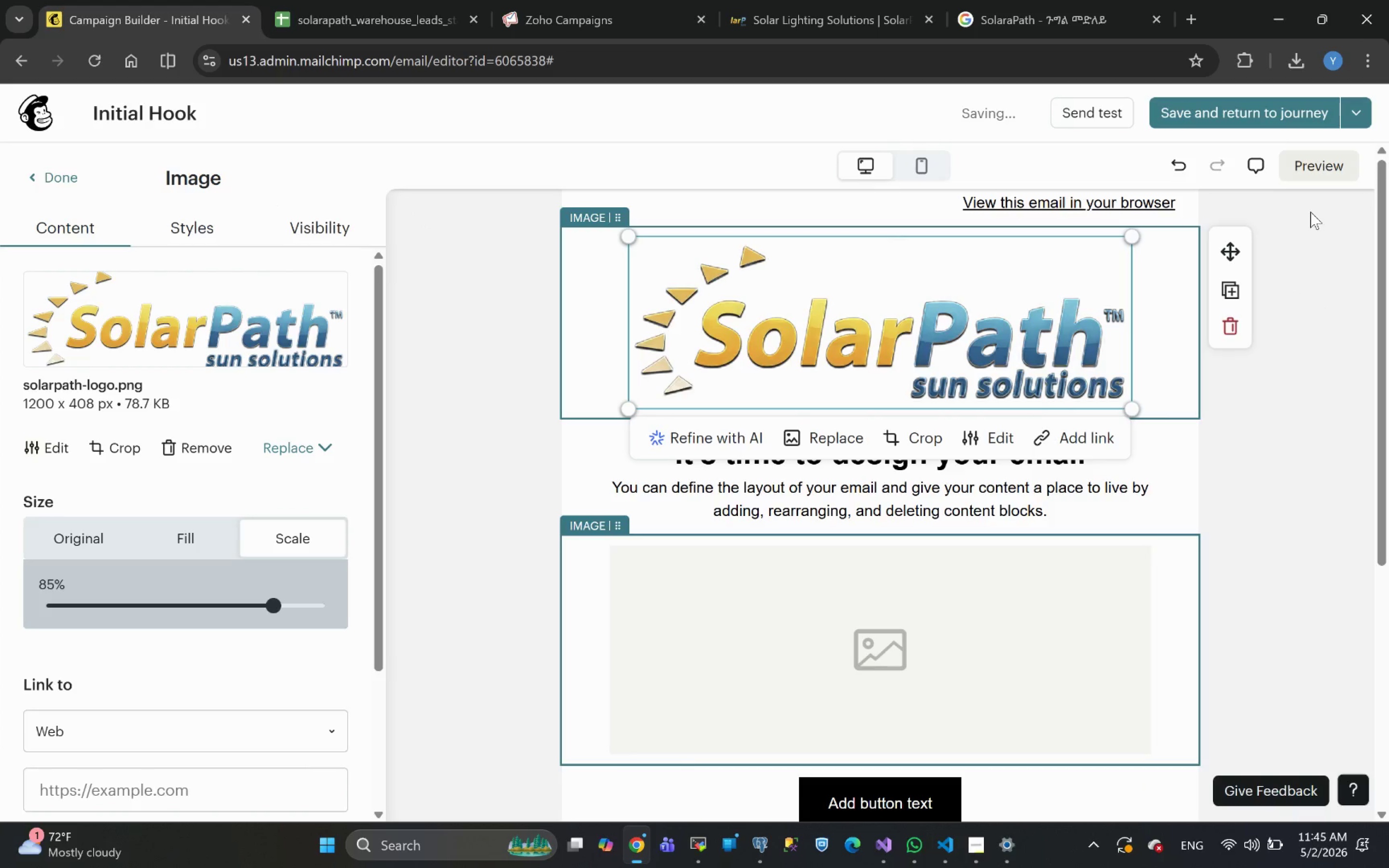 
left_click_drag(start_coordinate=[272, 605], to_coordinate=[329, 610])
 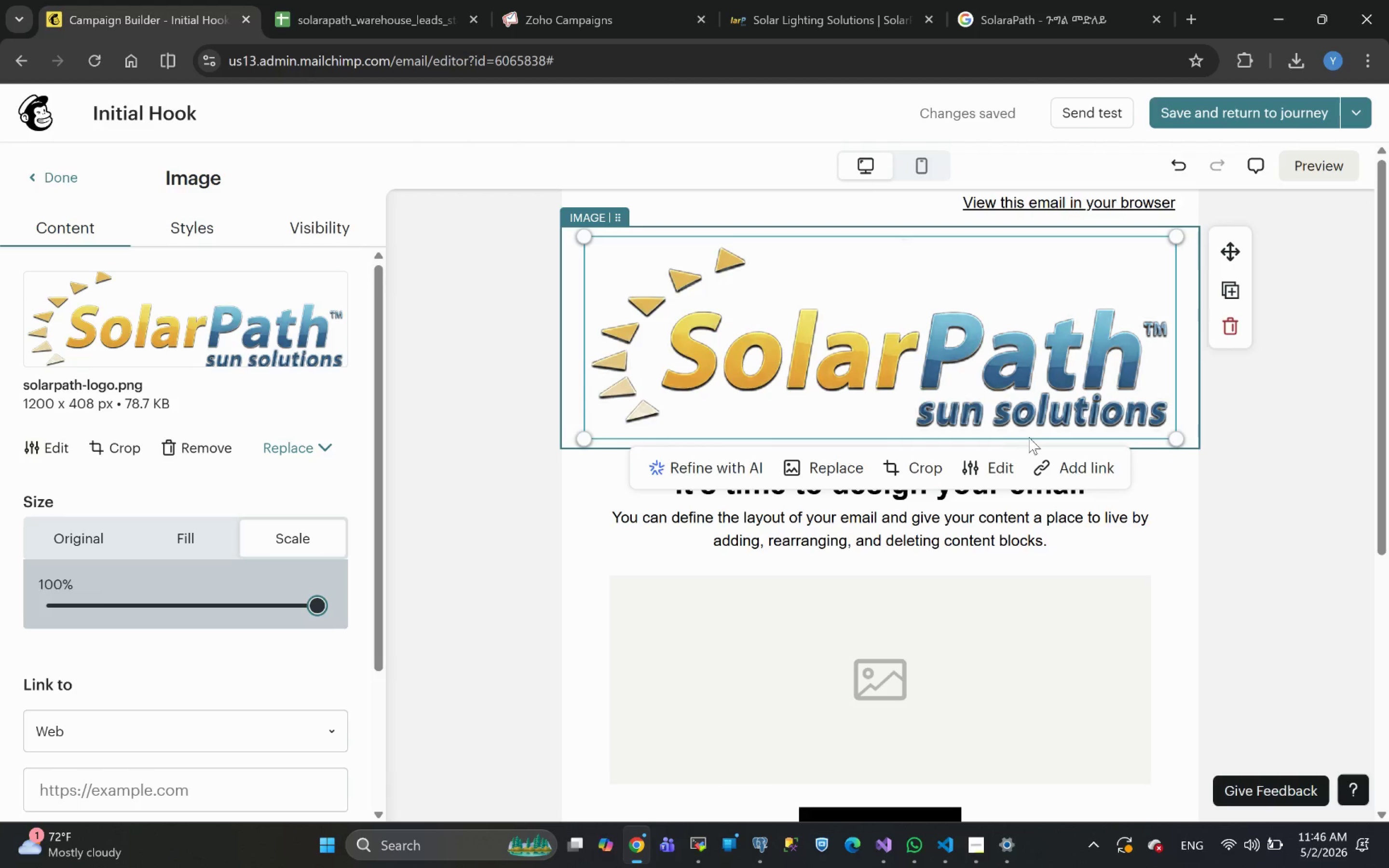 
wait(6.21)
 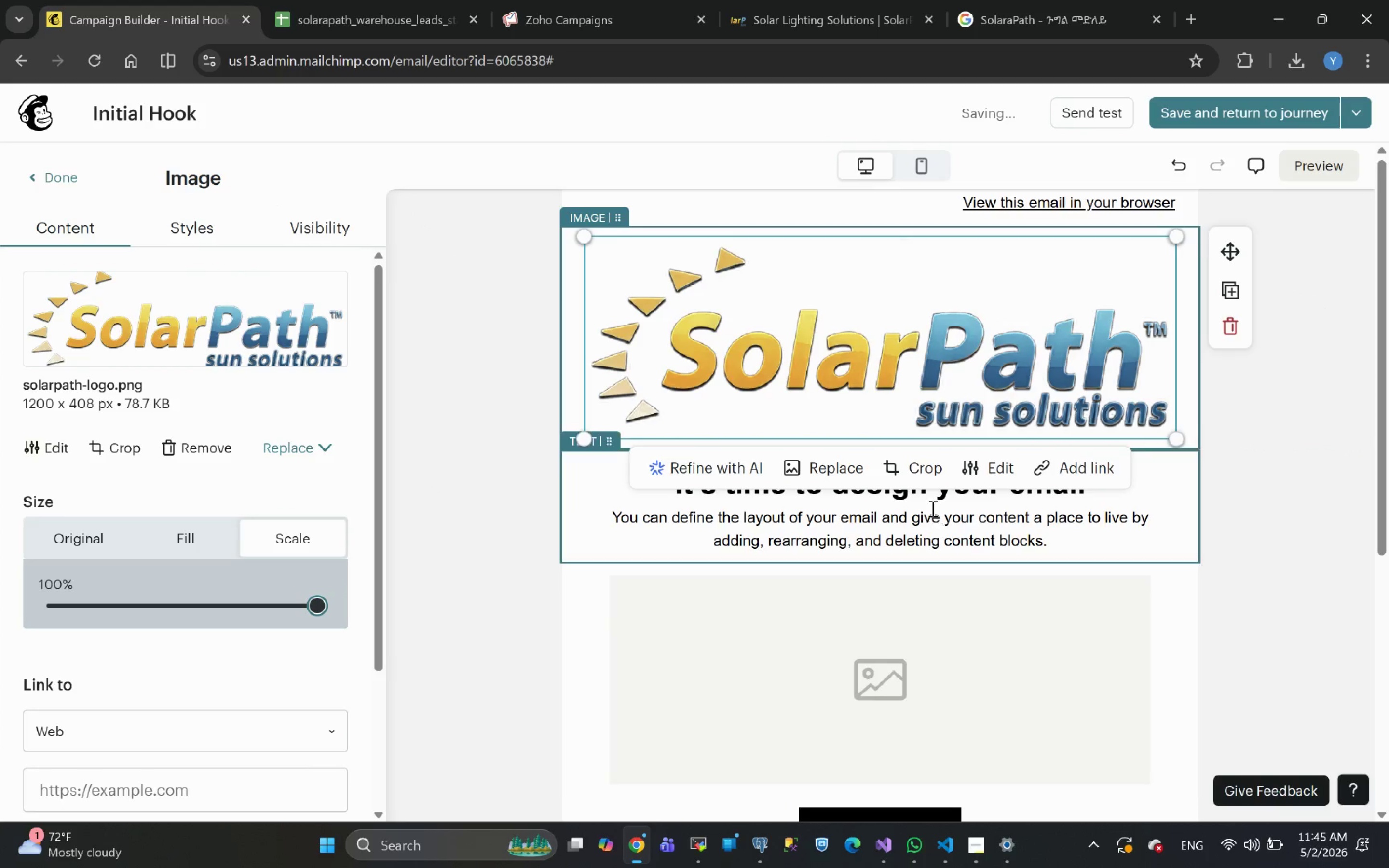 
left_click([918, 466])
 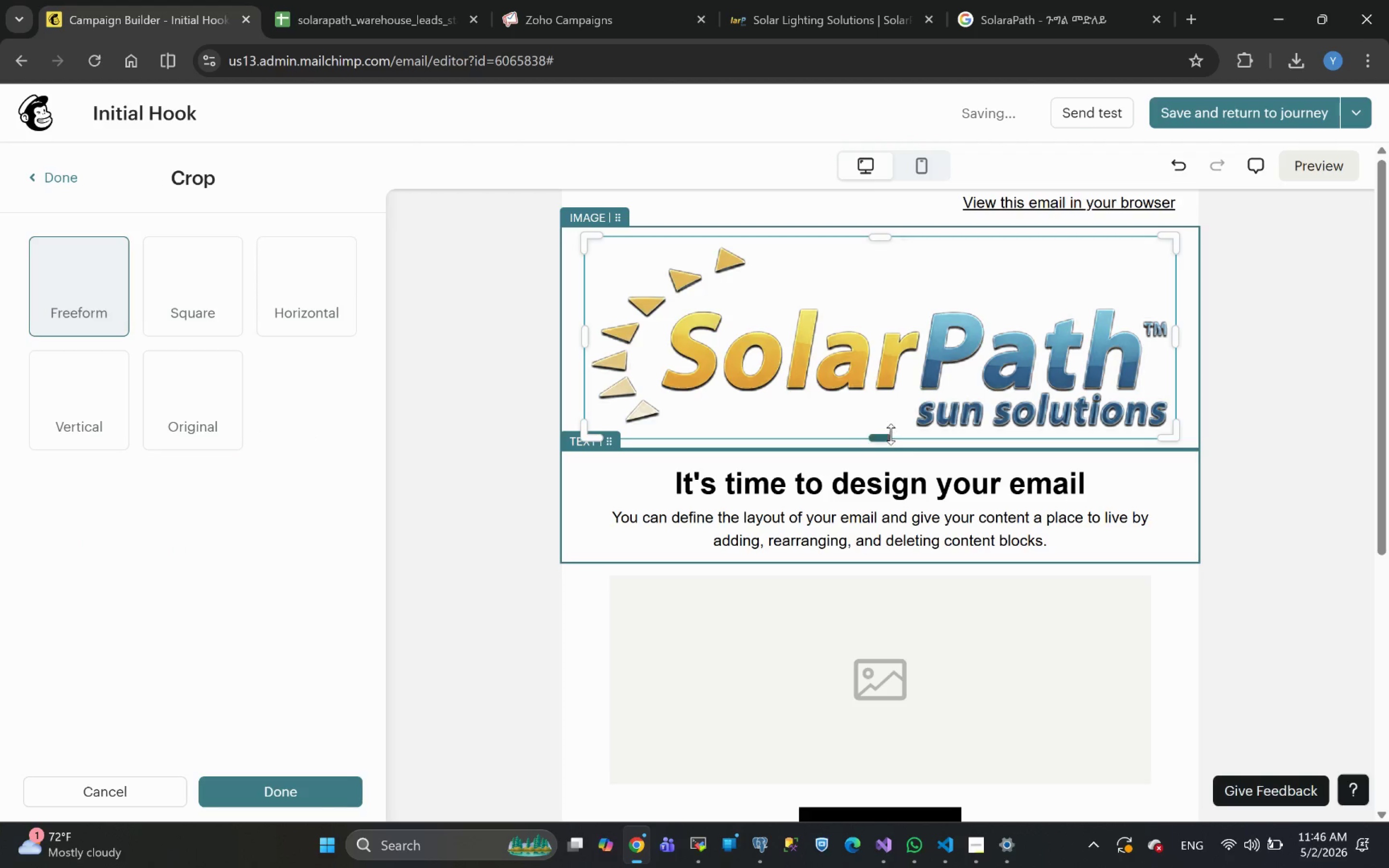 
left_click_drag(start_coordinate=[885, 434], to_coordinate=[885, 425])
 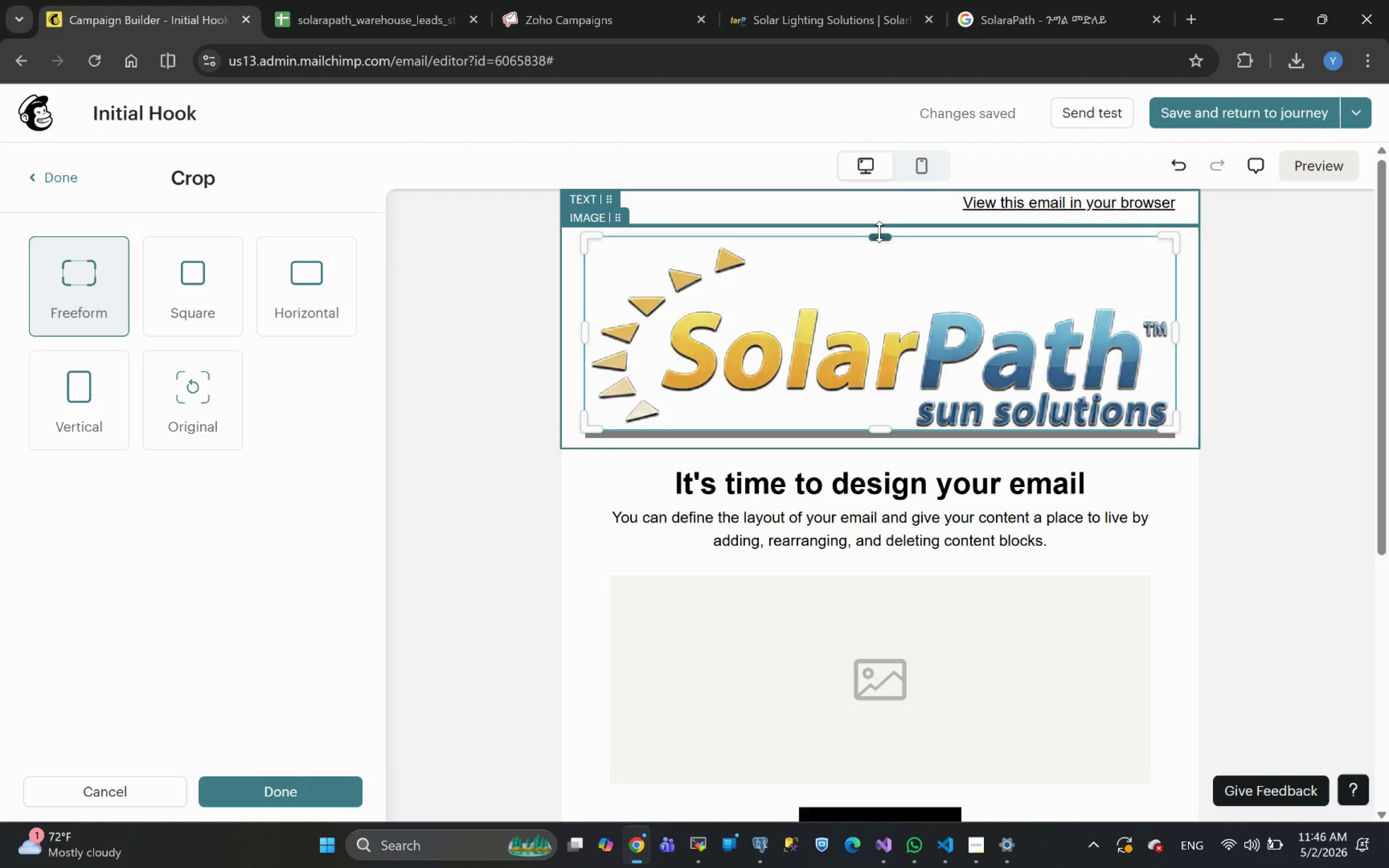 
left_click_drag(start_coordinate=[881, 236], to_coordinate=[886, 269])
 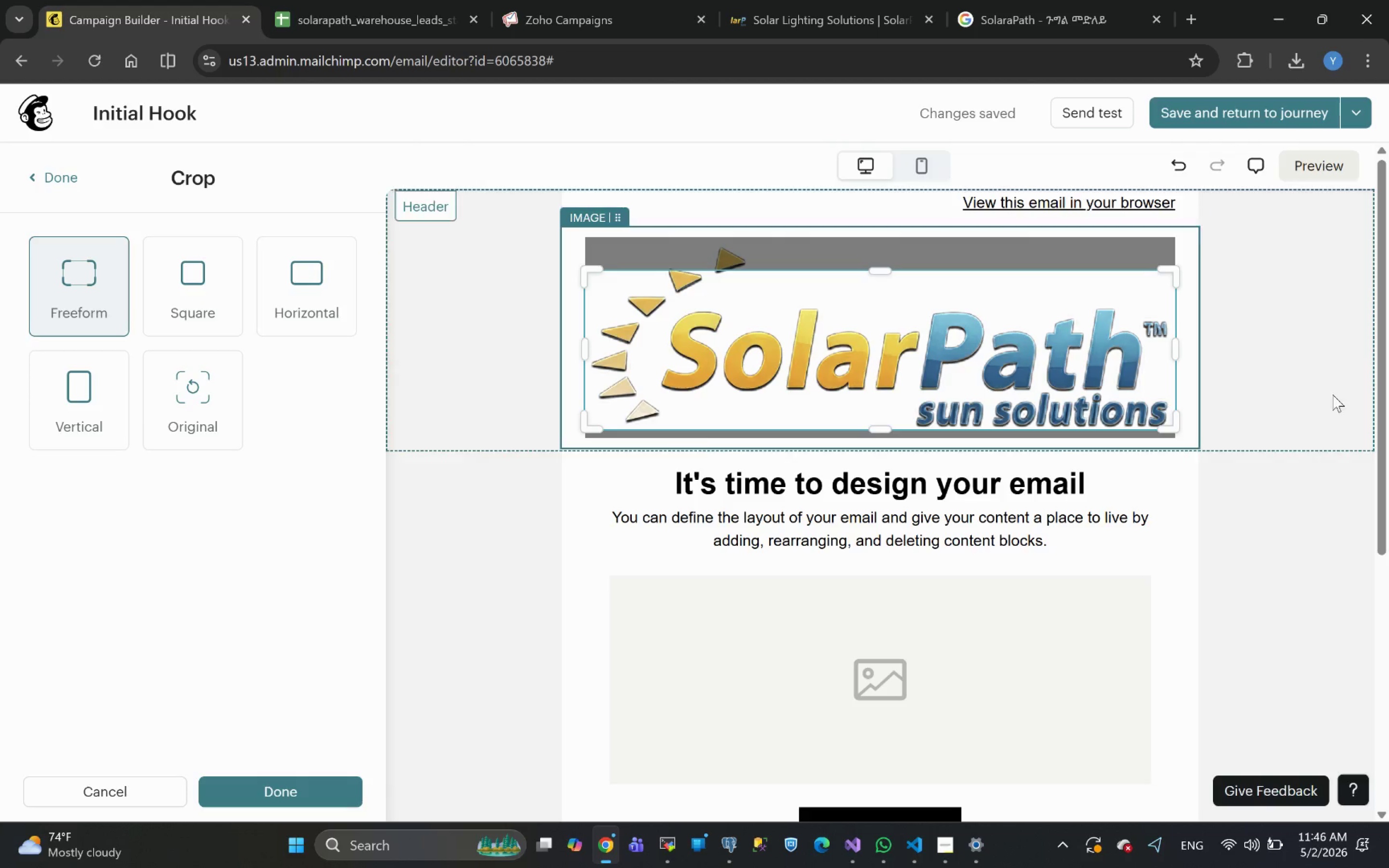 
left_click([1341, 400])
 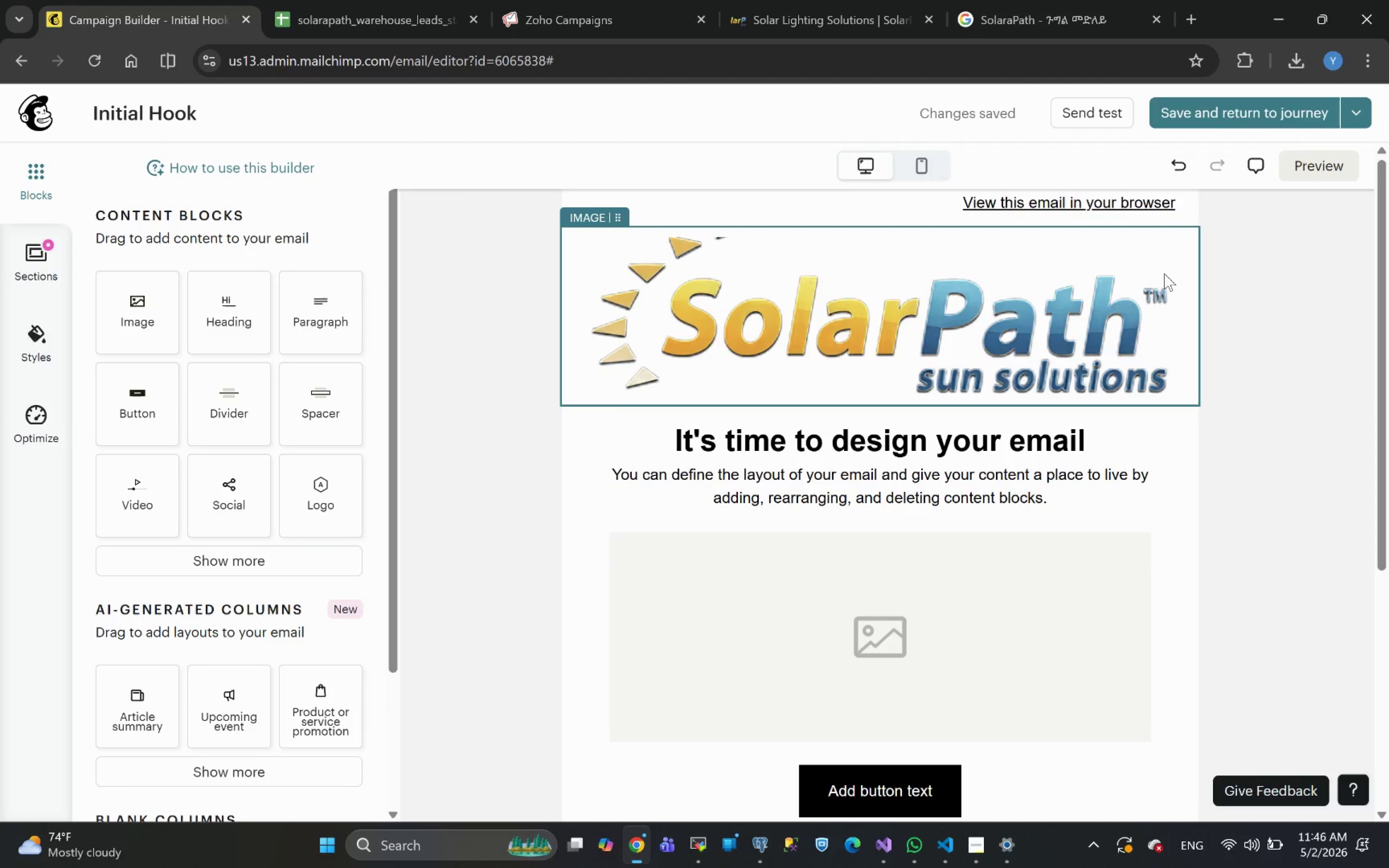 
wait(6.87)
 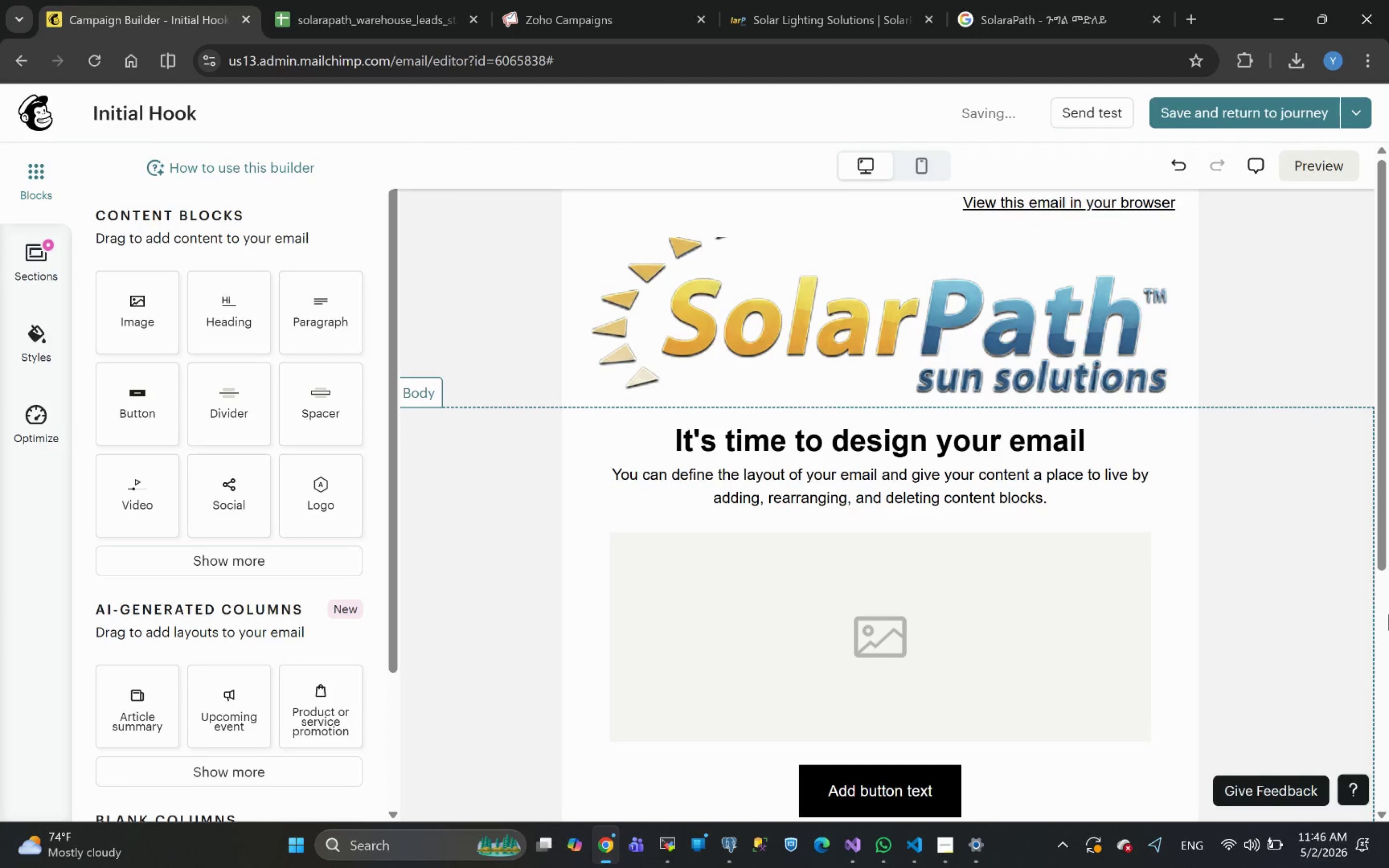 
left_click([977, 348])
 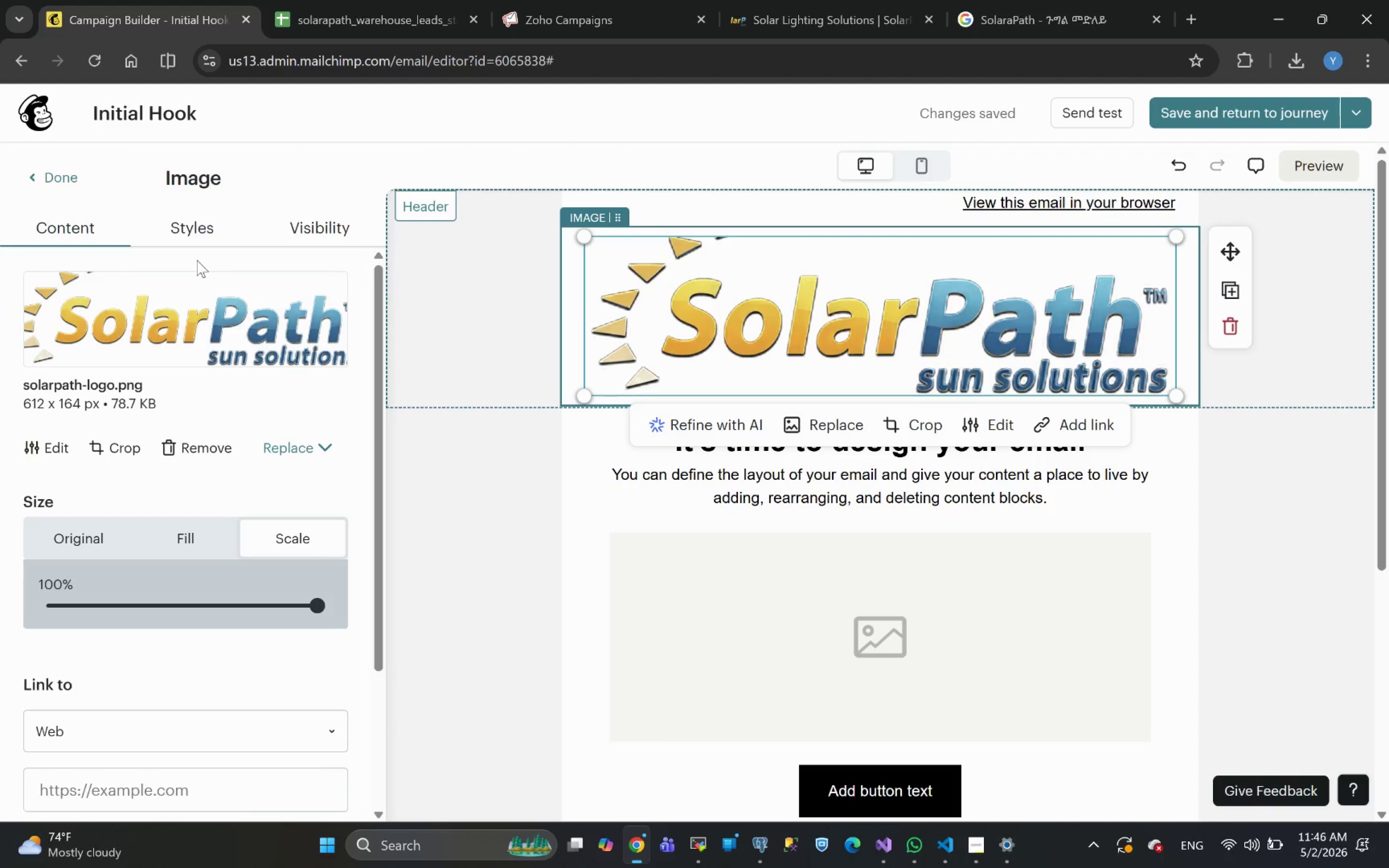 
left_click([191, 236])
 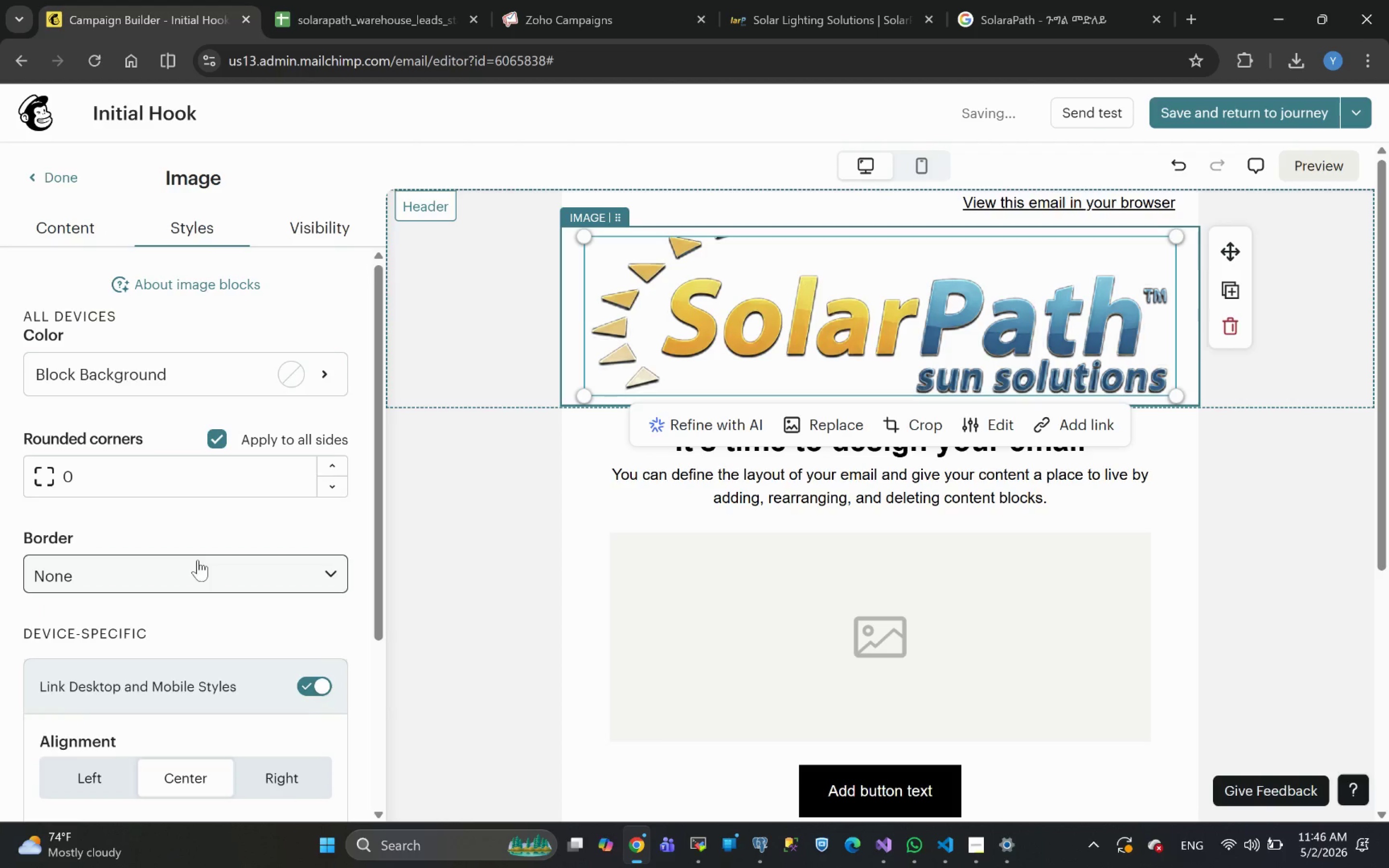 
mouse_move([116, 573])
 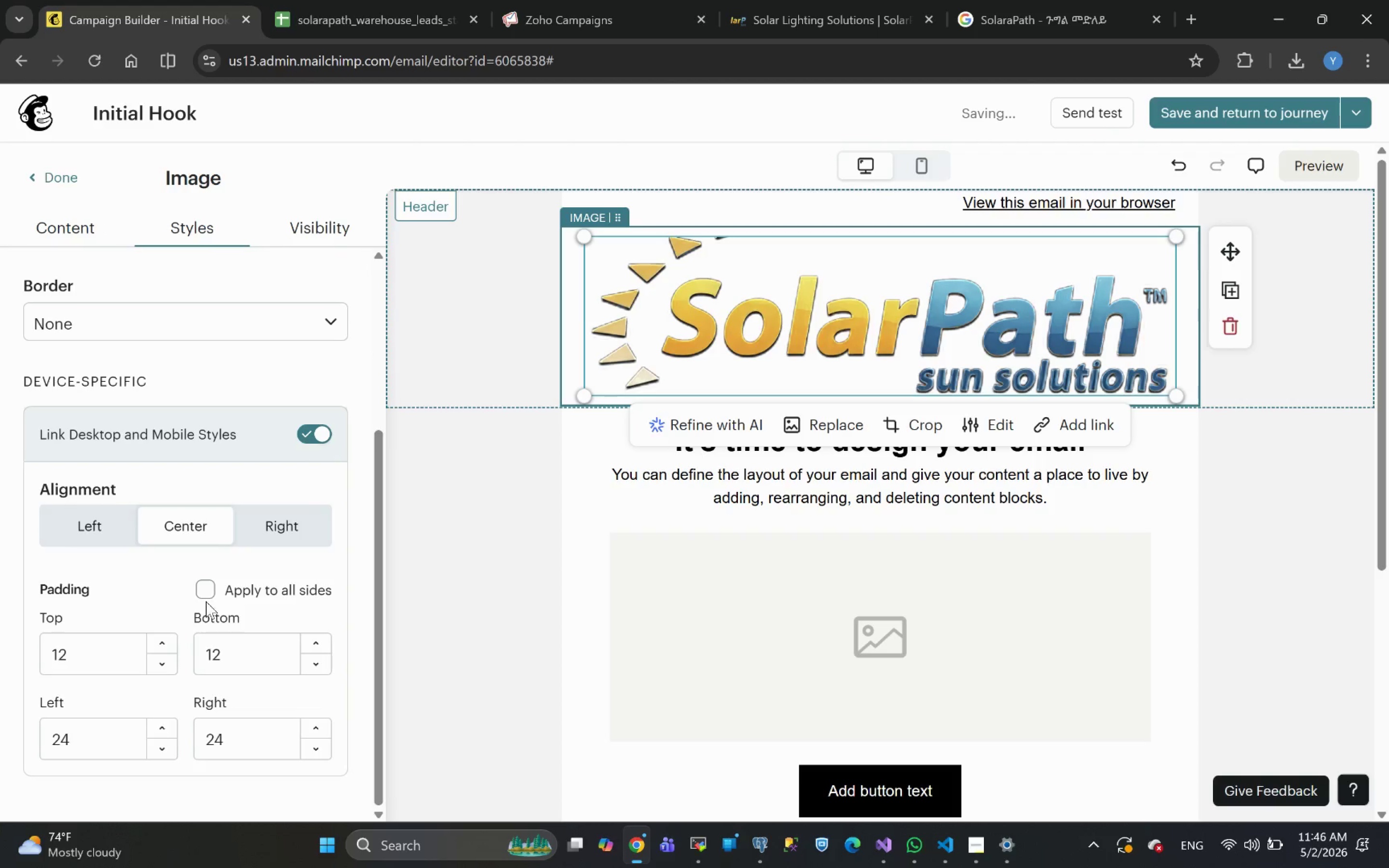 
left_click([206, 596])
 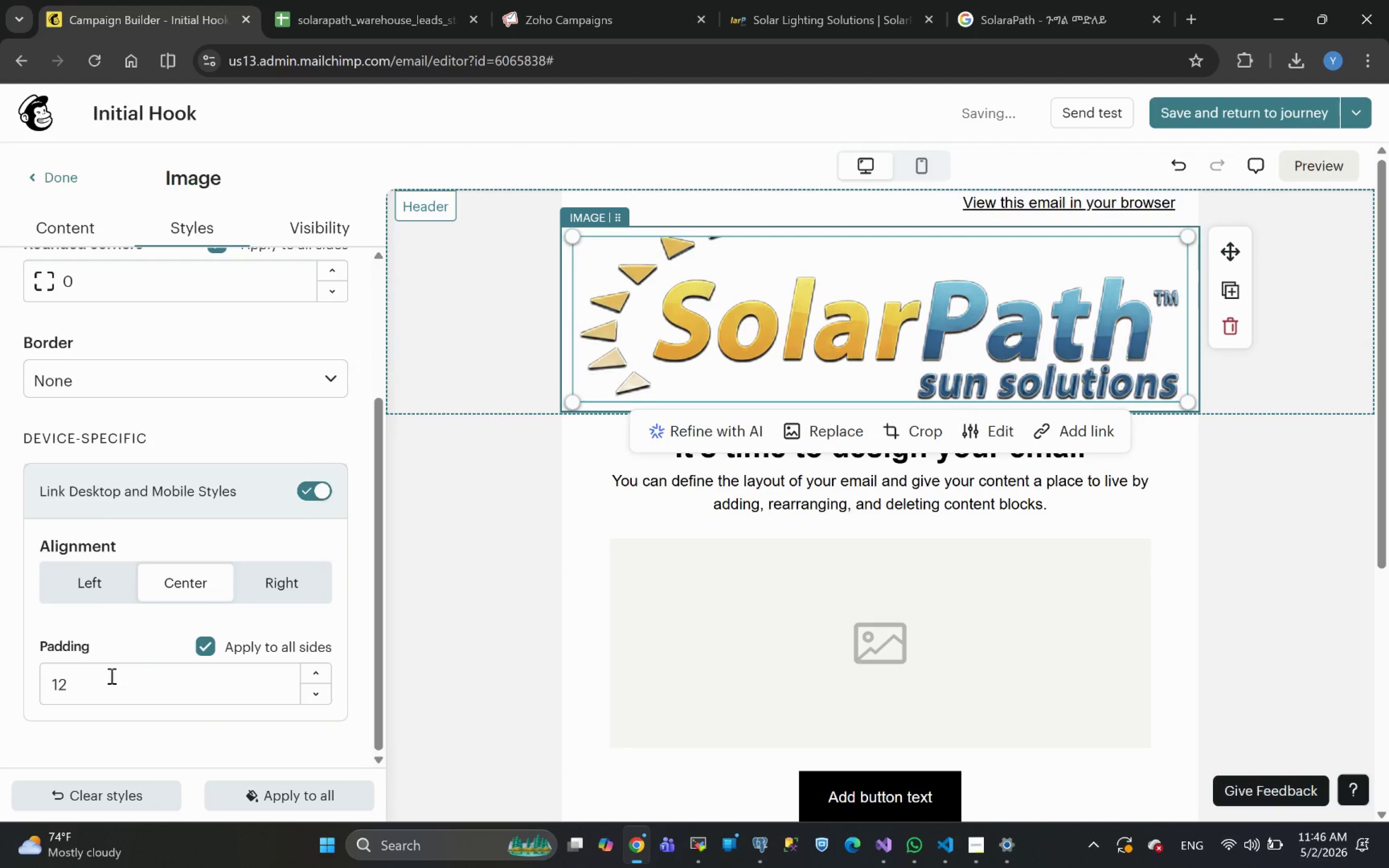 
left_click_drag(start_coordinate=[81, 694], to_coordinate=[0, 711])
 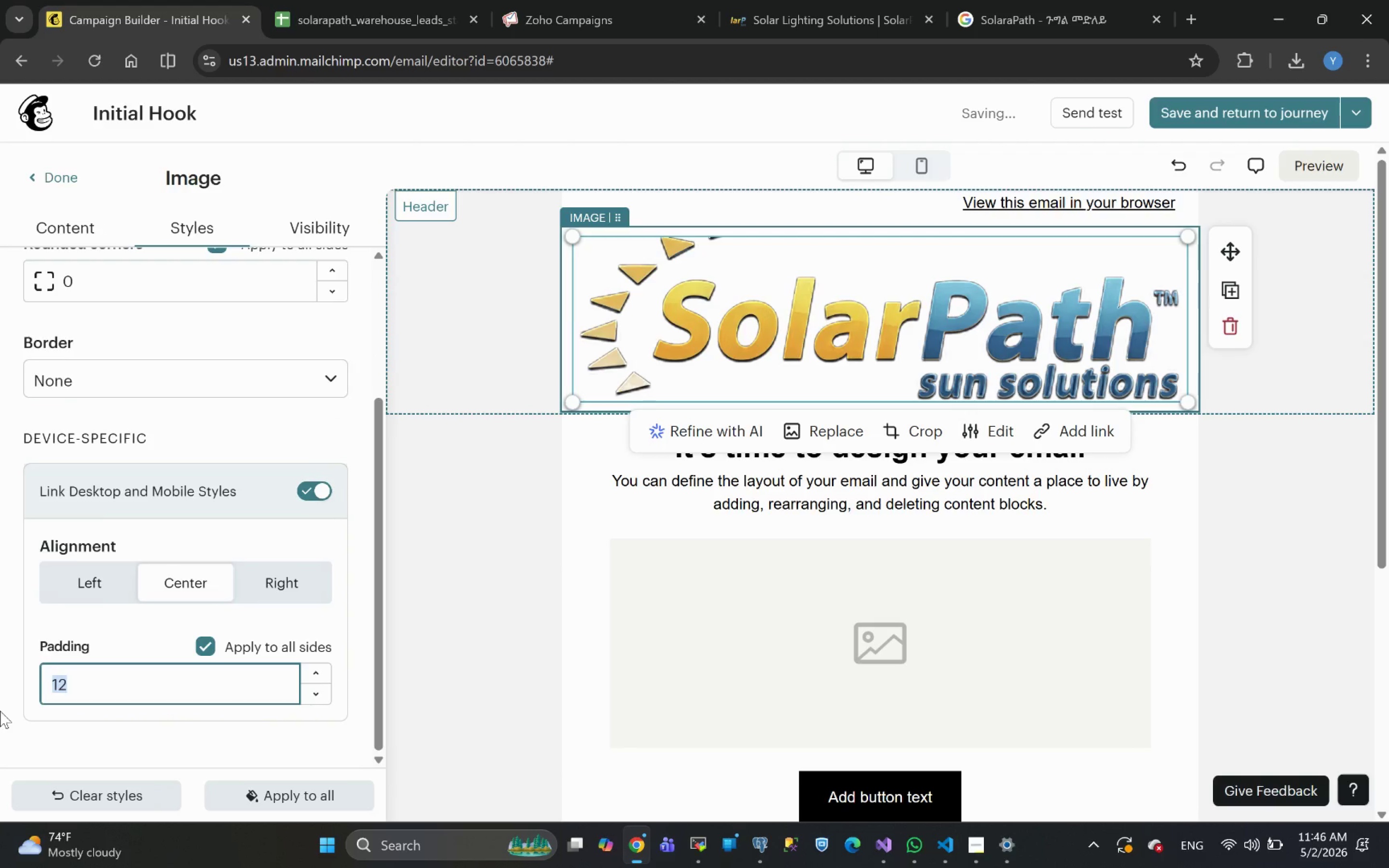 
key(0)
 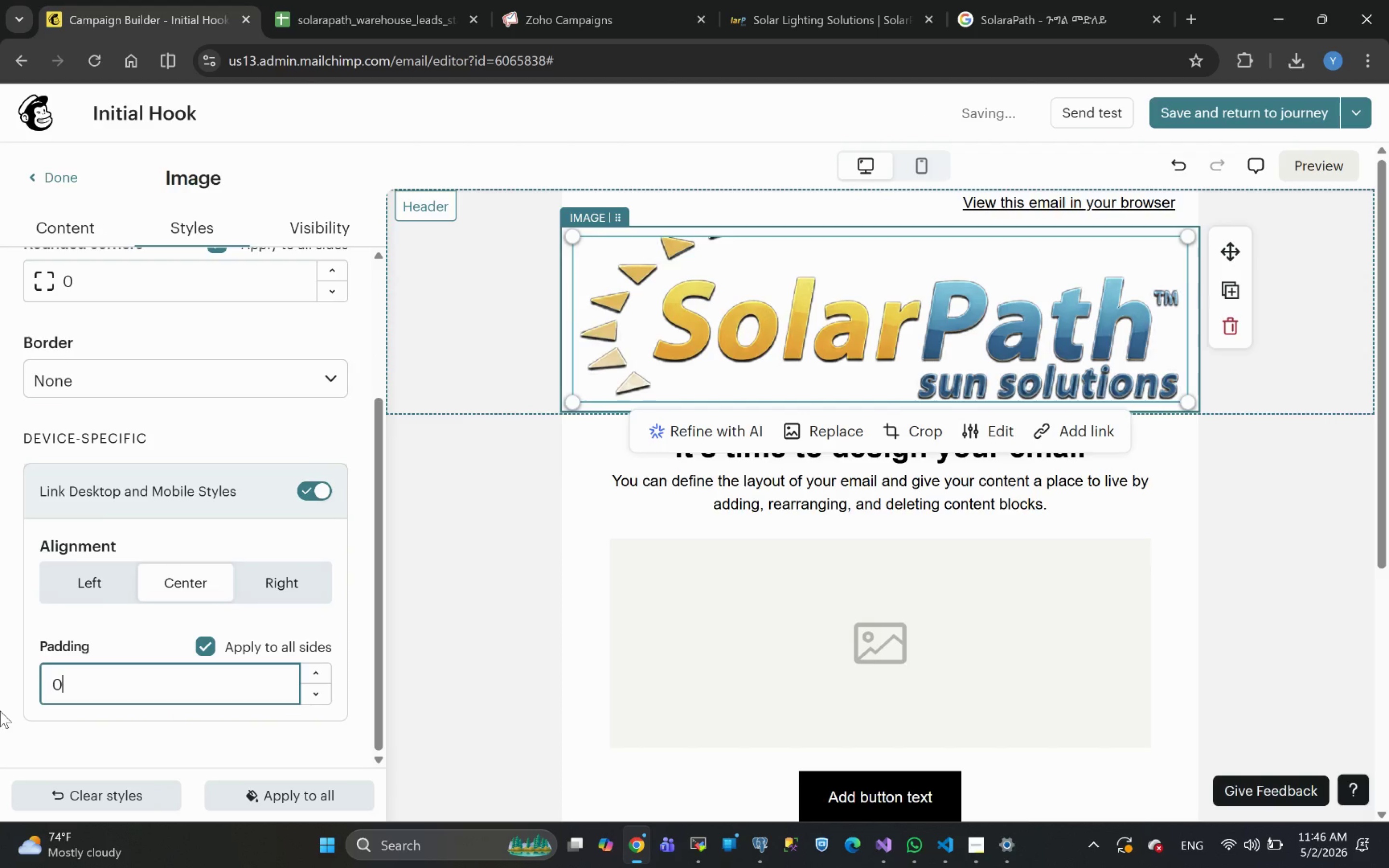 
key(Enter)
 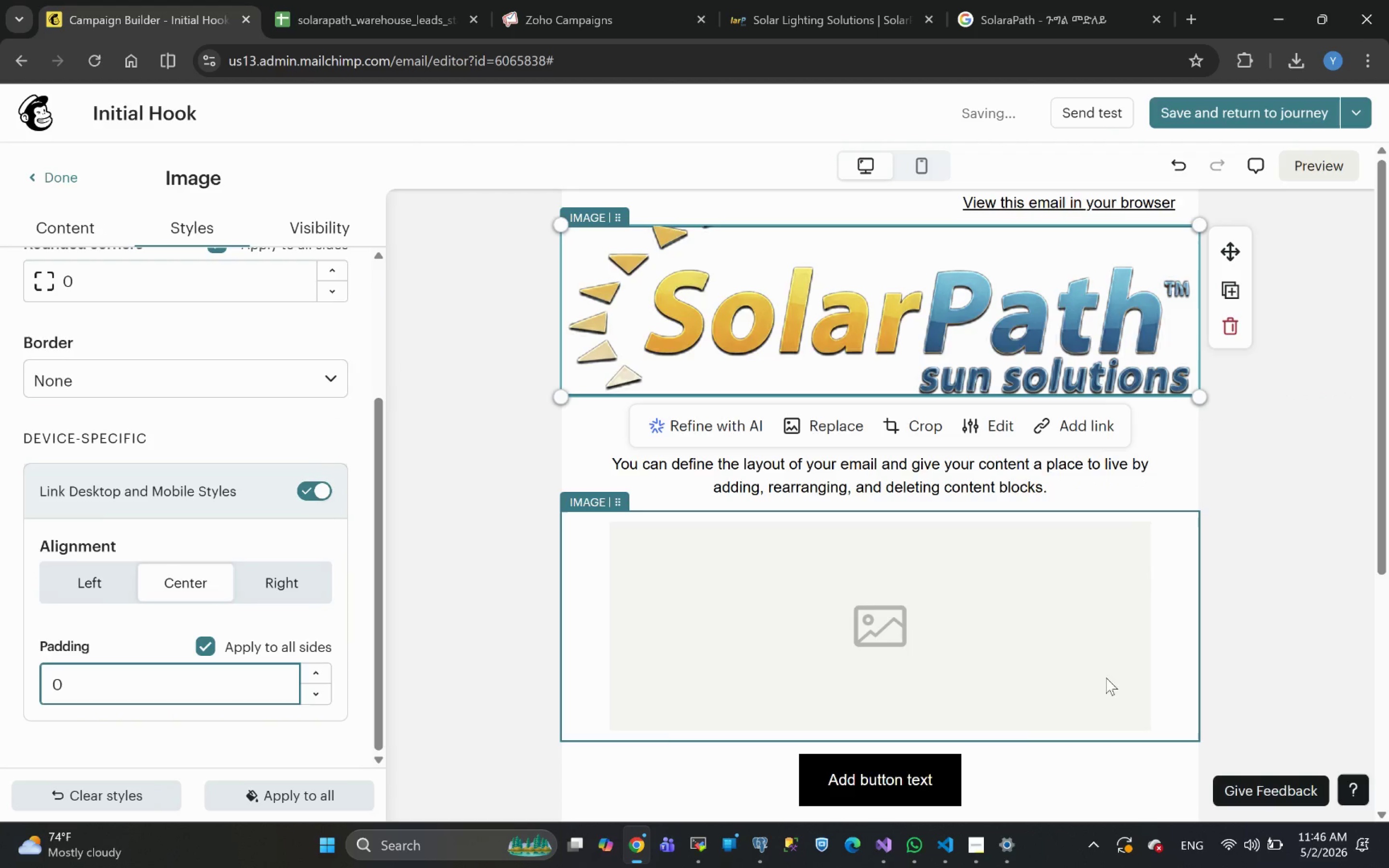 
left_click([1265, 529])
 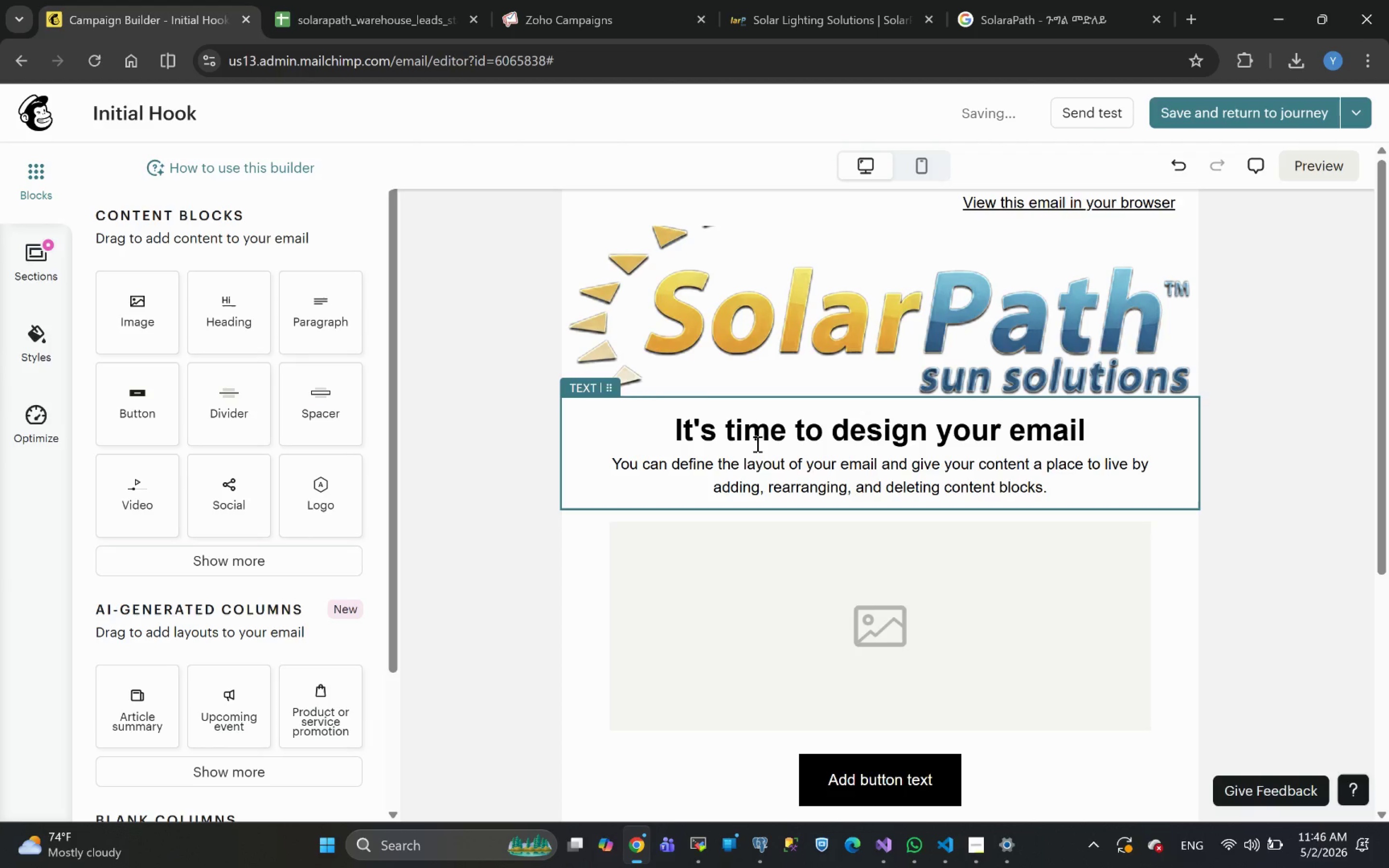 
wait(8.35)
 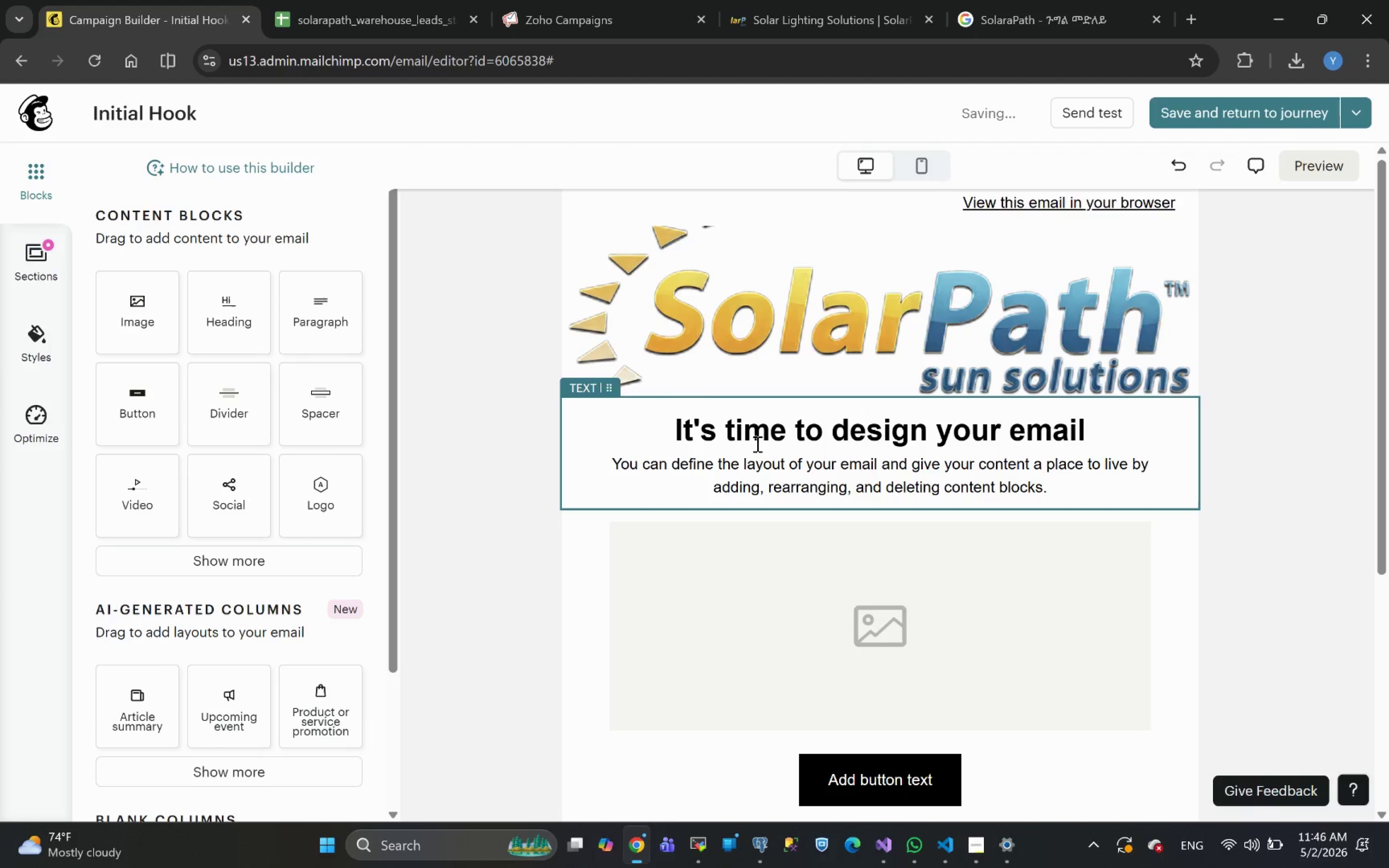 
left_click([803, 11])
 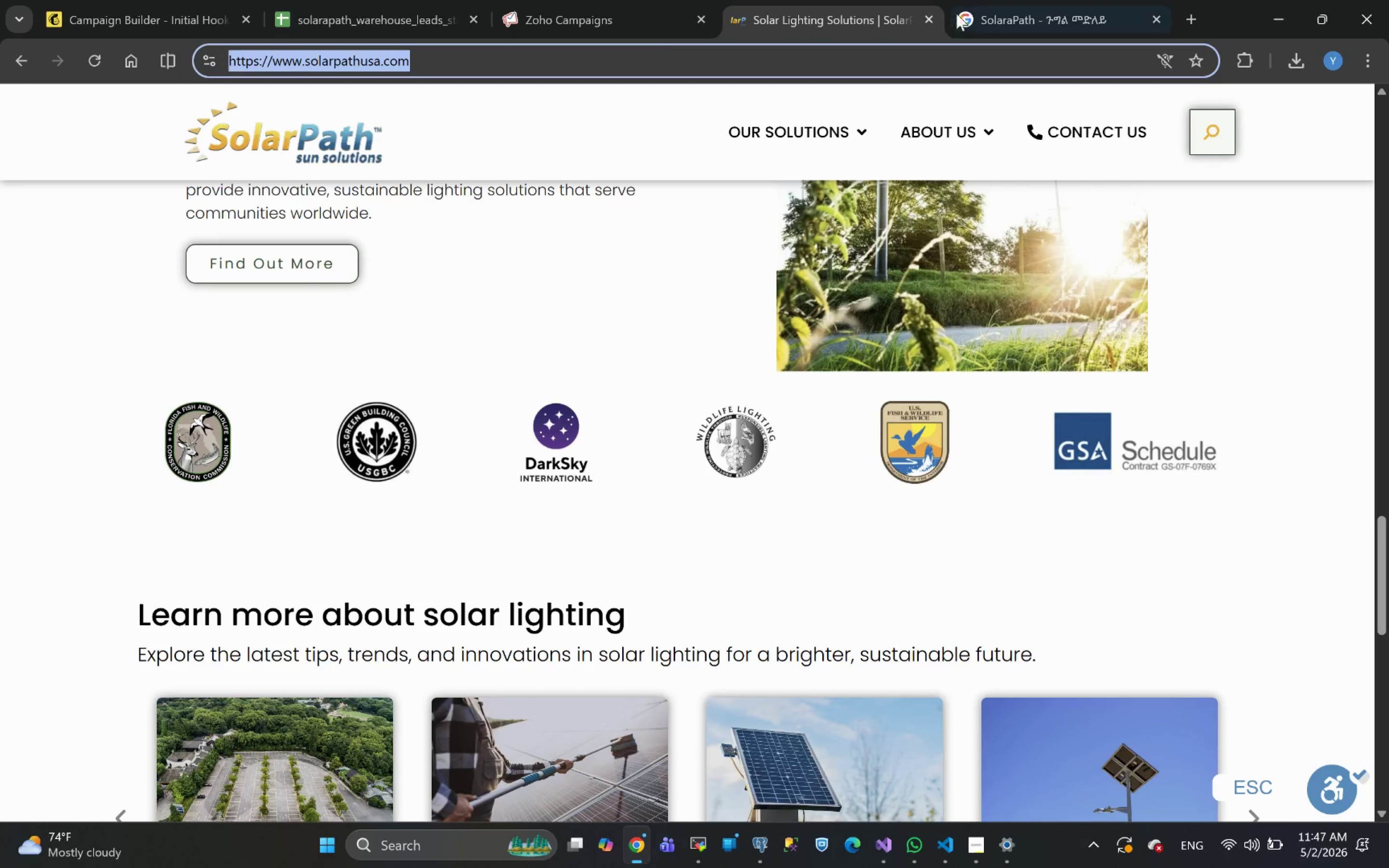 
left_click([1016, 13])
 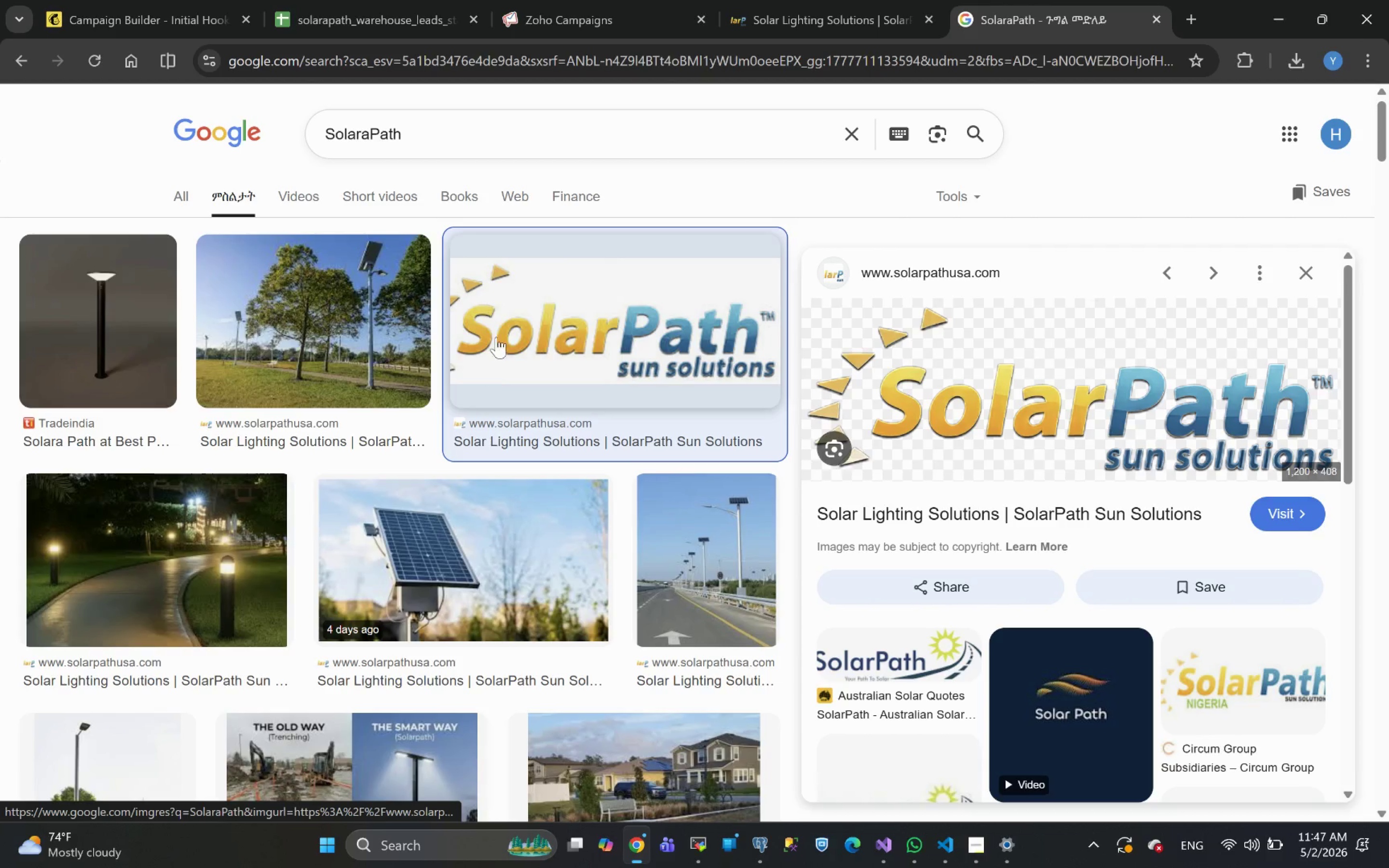 
mouse_move([832, 535])
 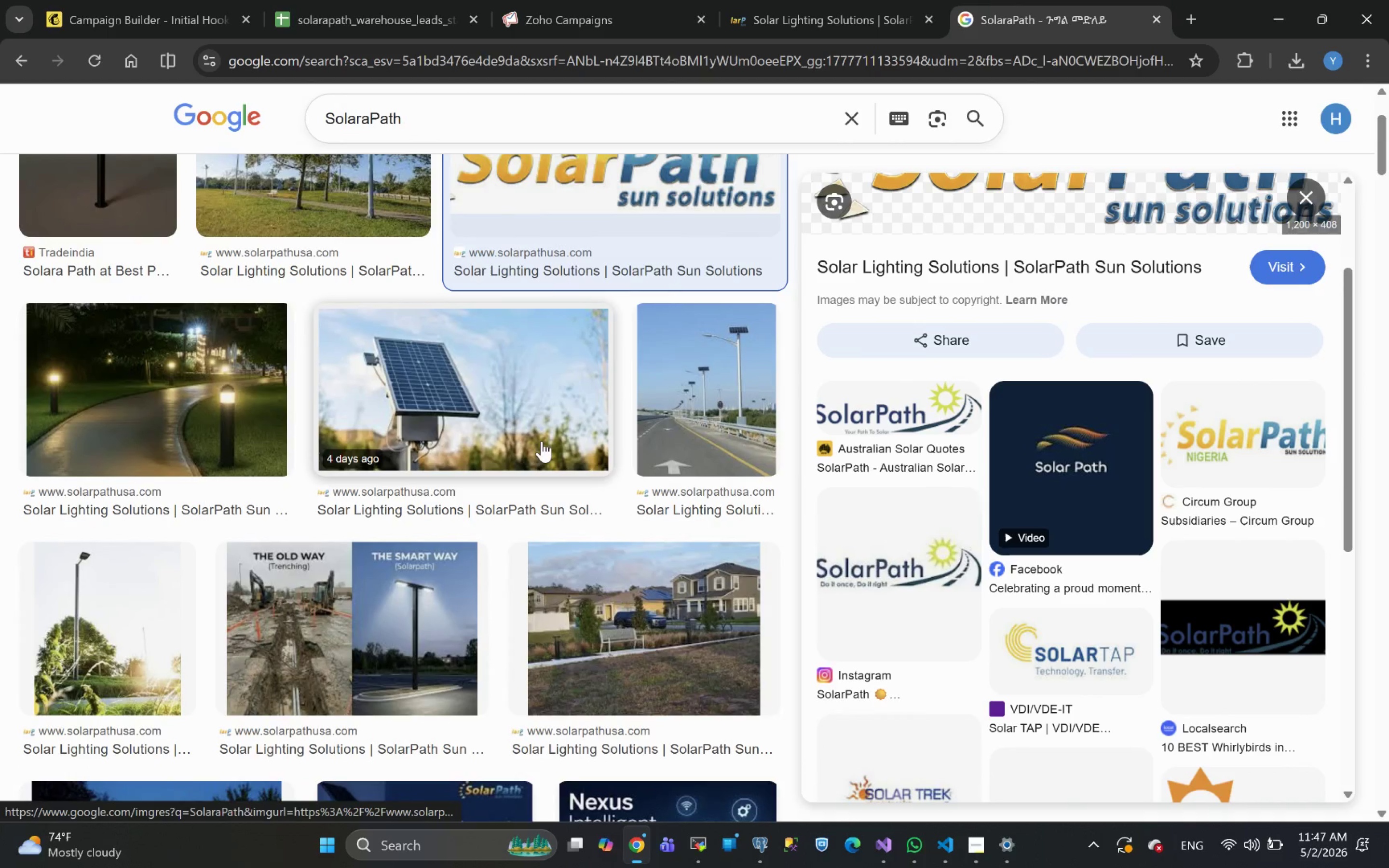 
mouse_move([506, 495])
 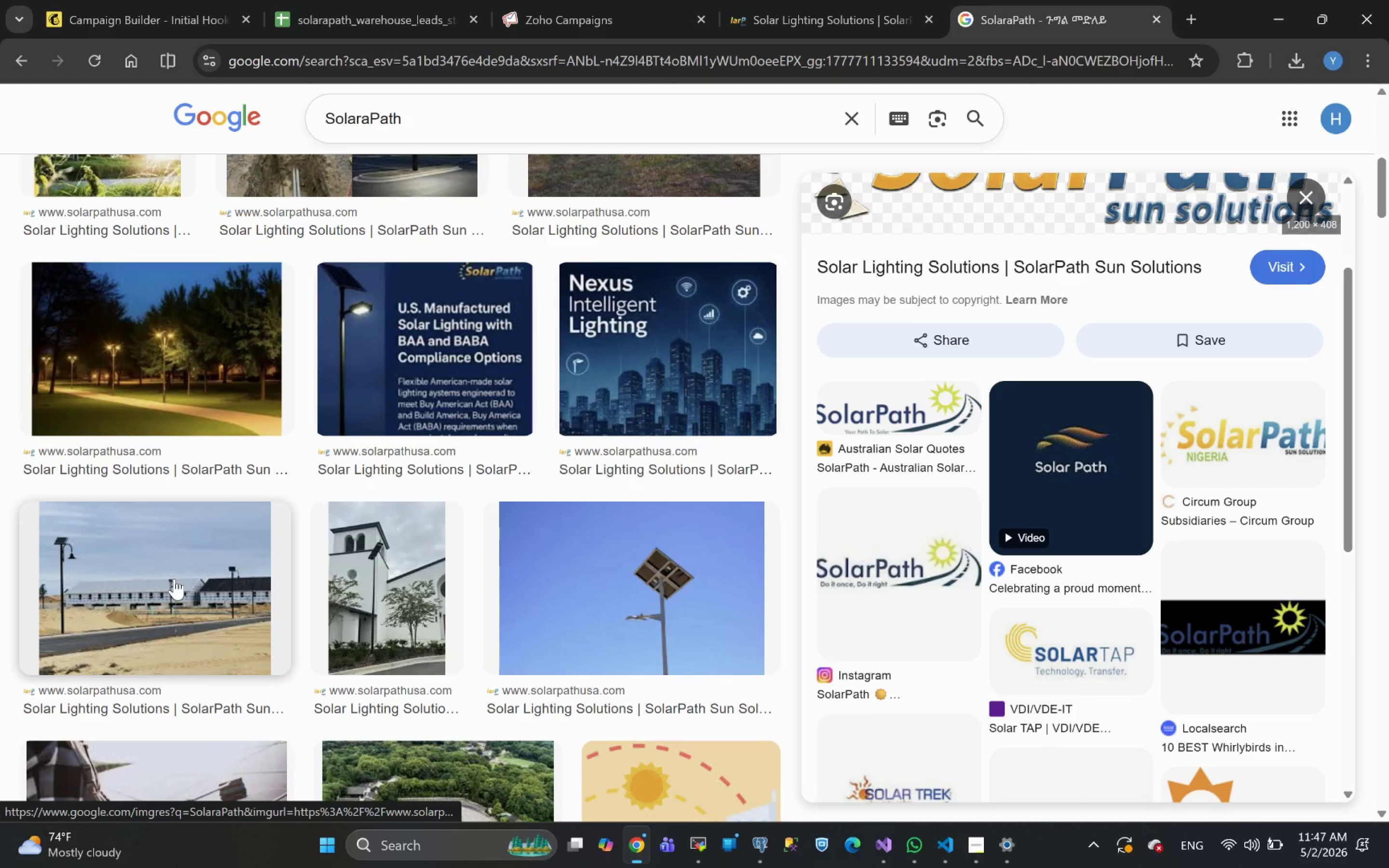 
left_click([174, 579])
 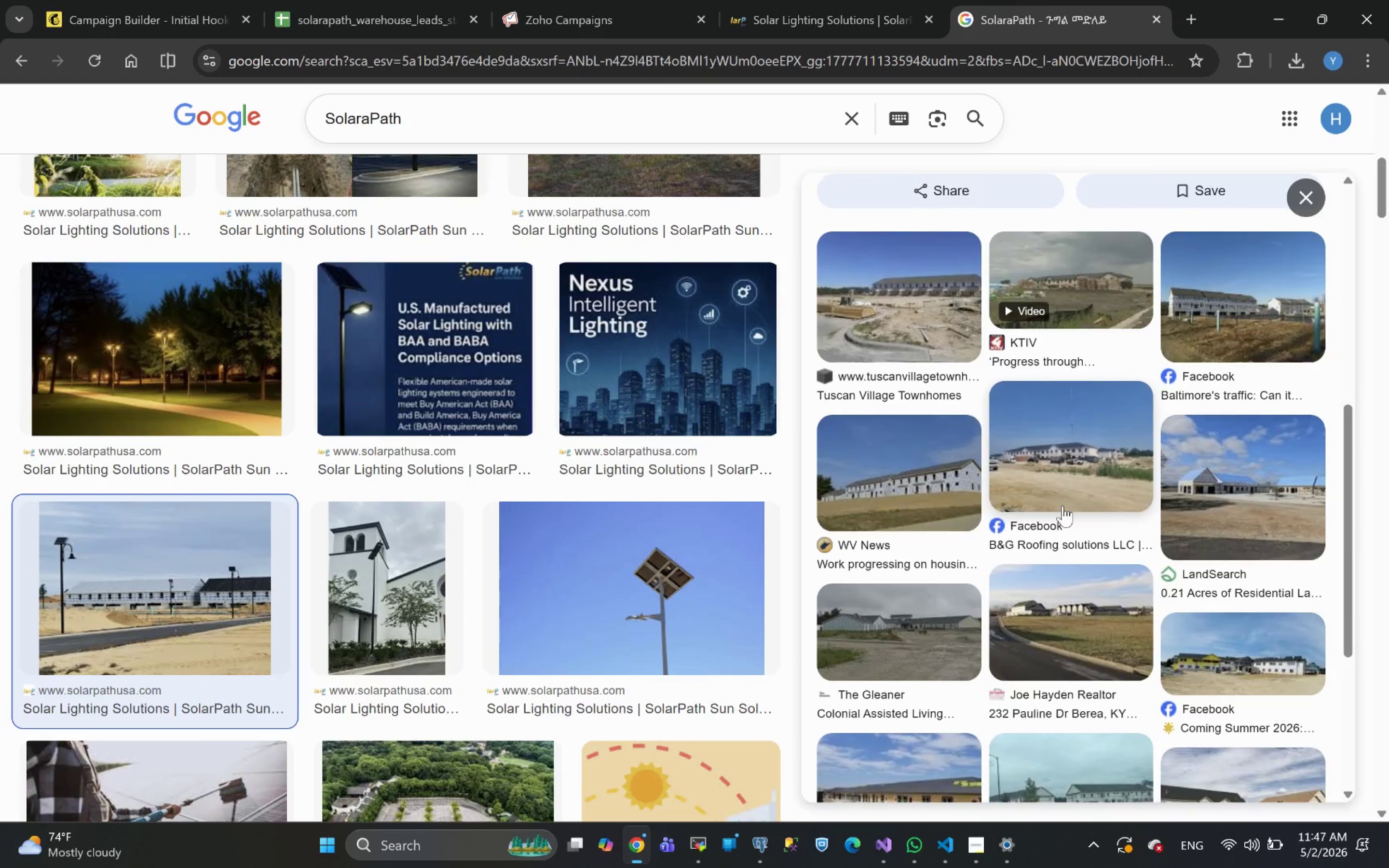 
wait(12.16)
 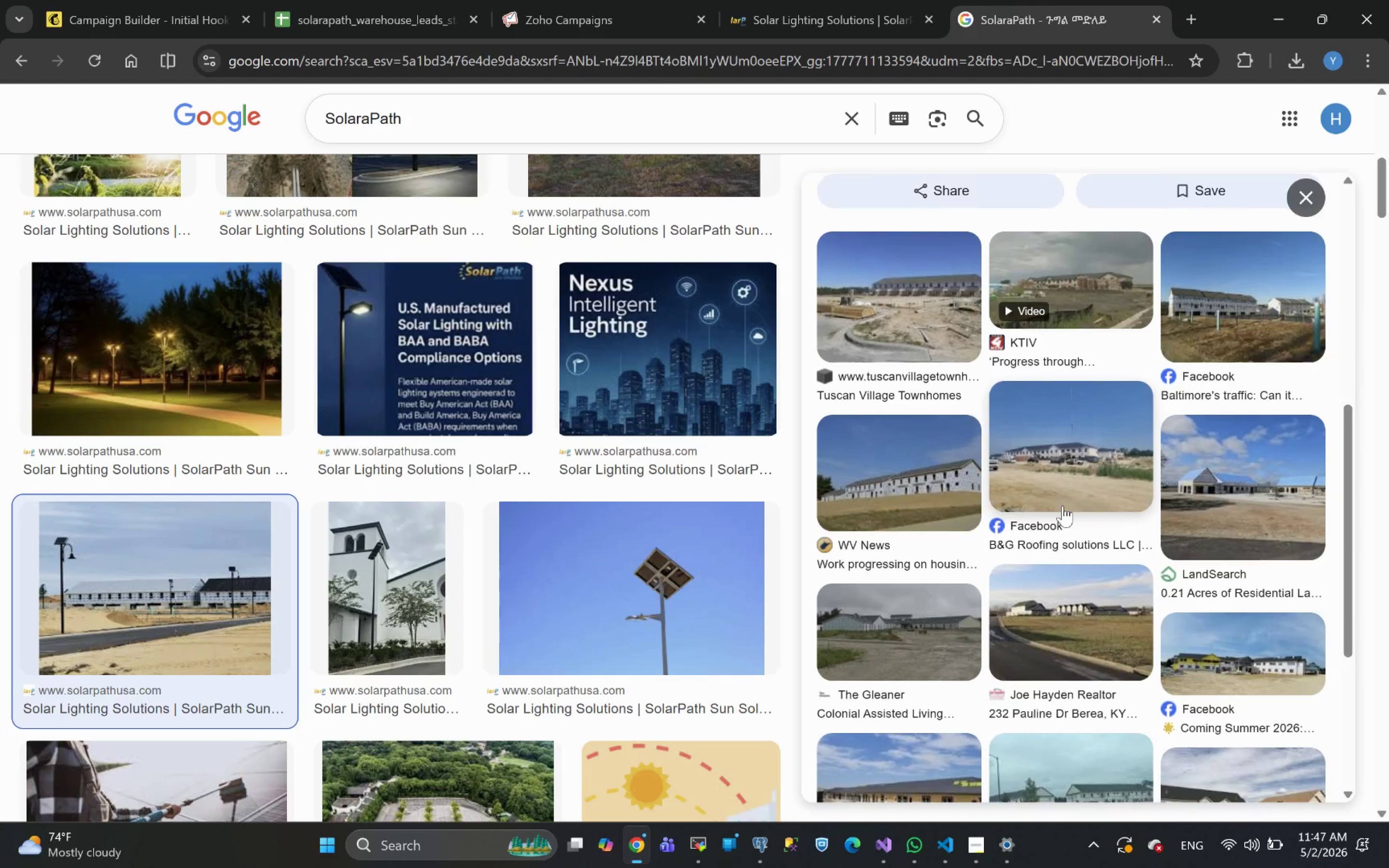 
right_click([1049, 405])
 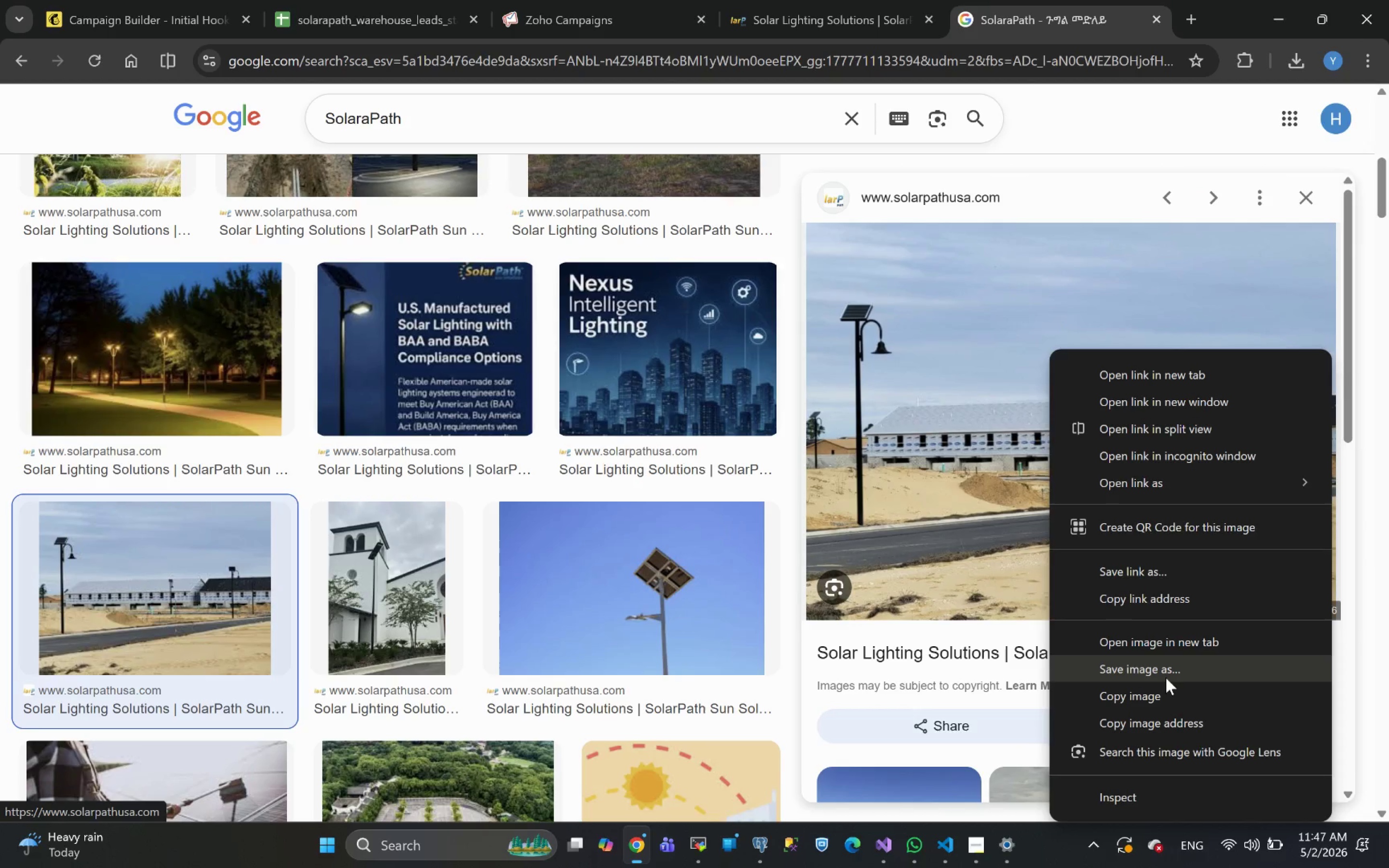 
left_click([1145, 669])
 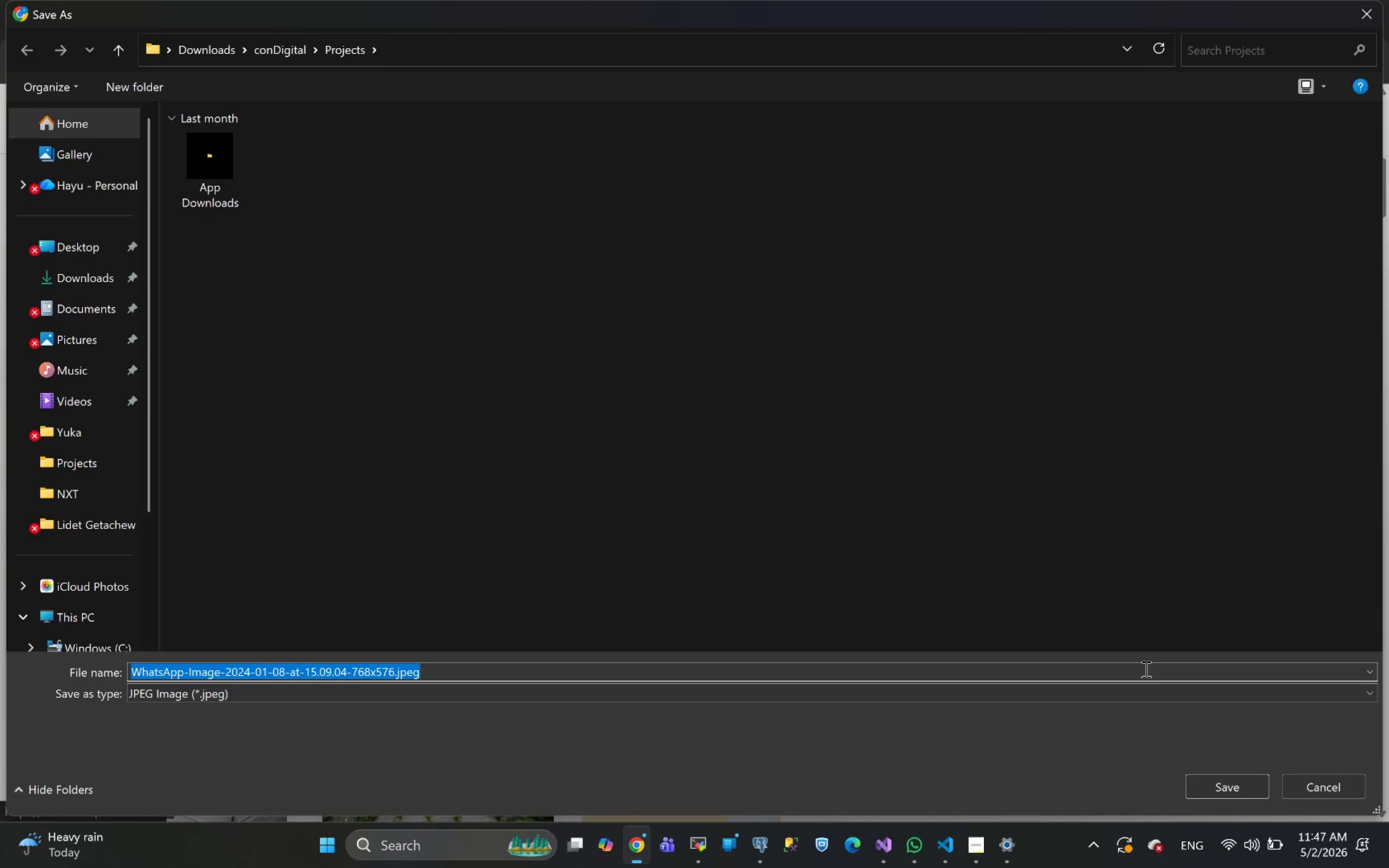 
left_click([1223, 785])
 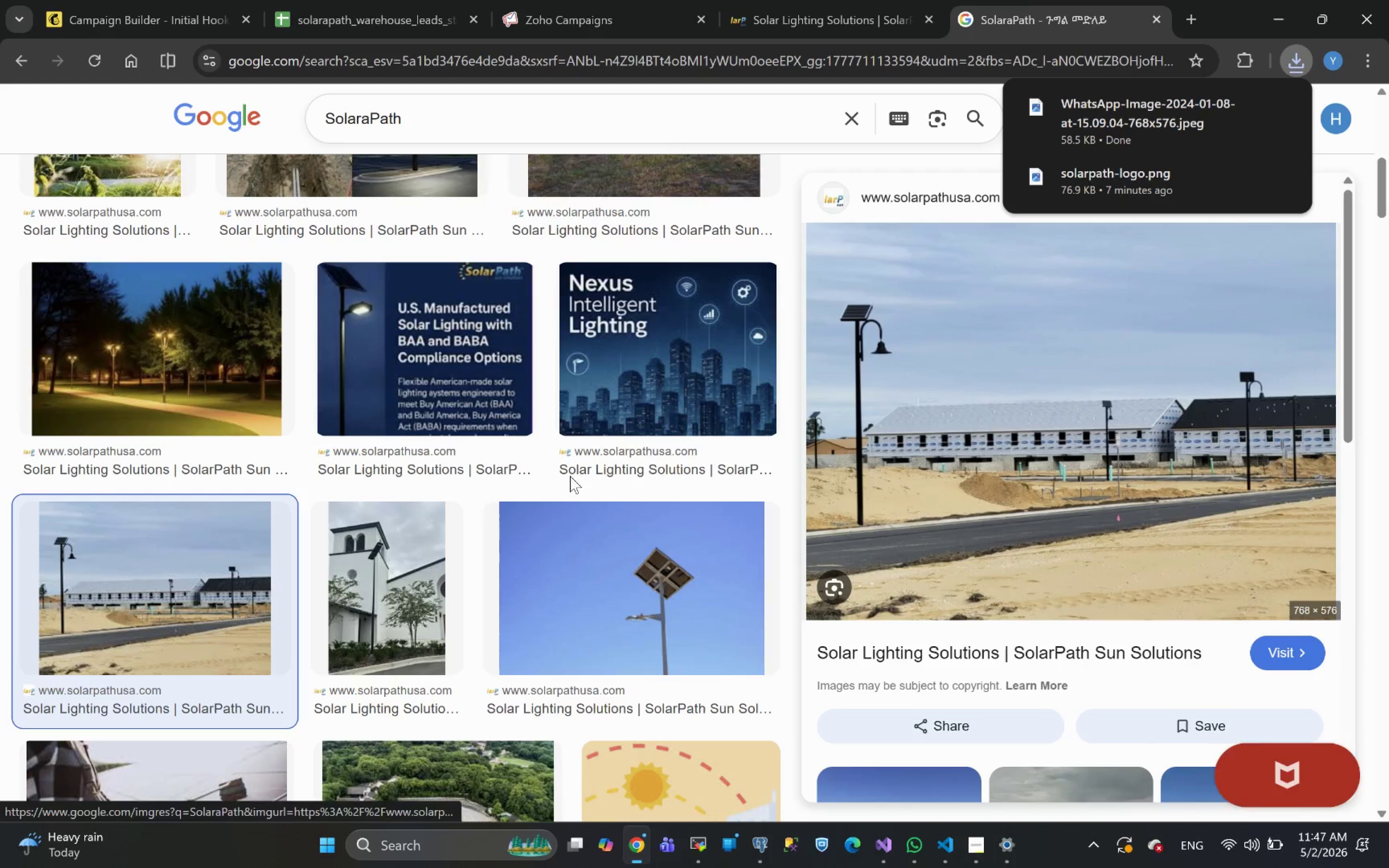 
wait(9.39)
 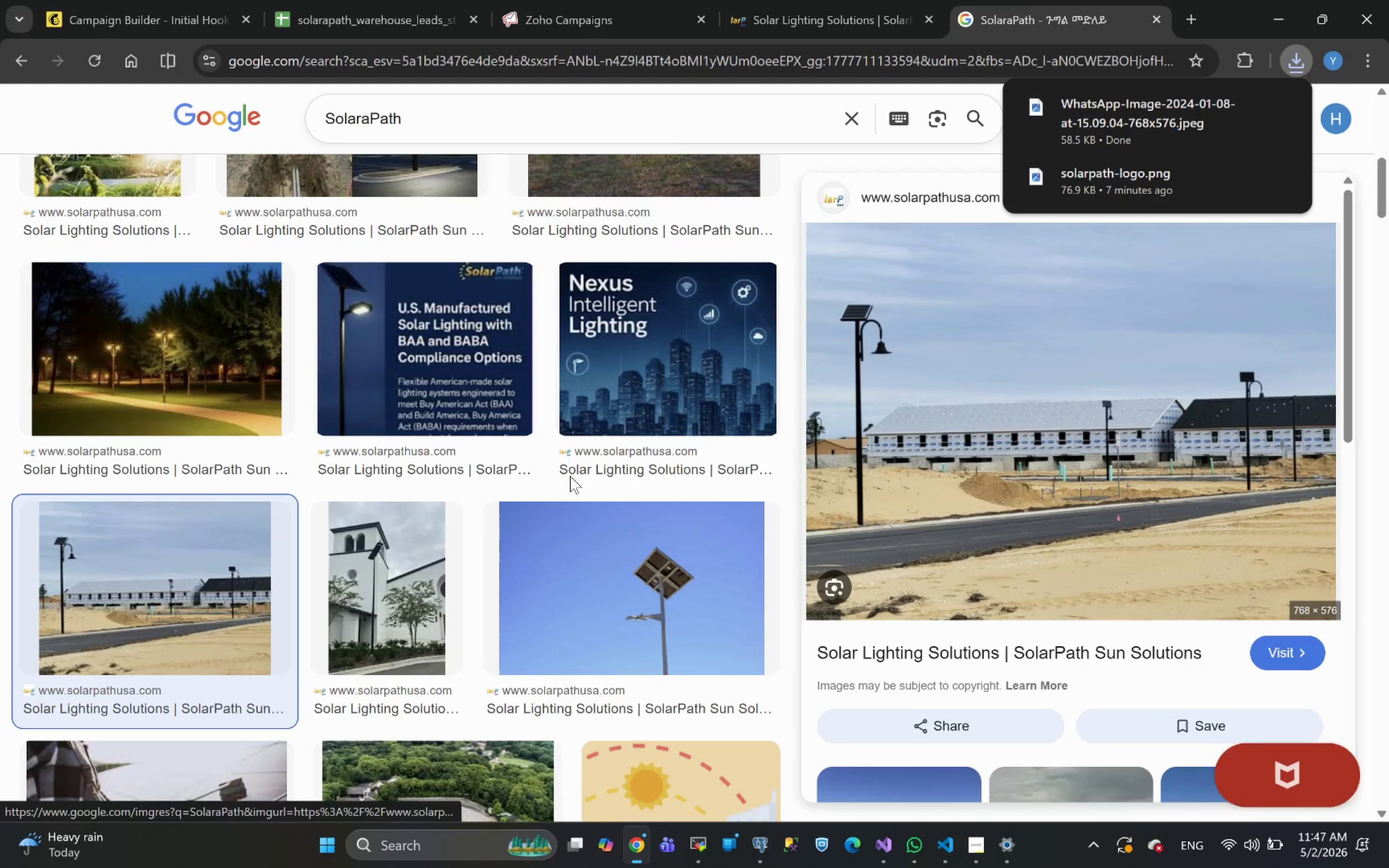 
left_click([110, 5])
 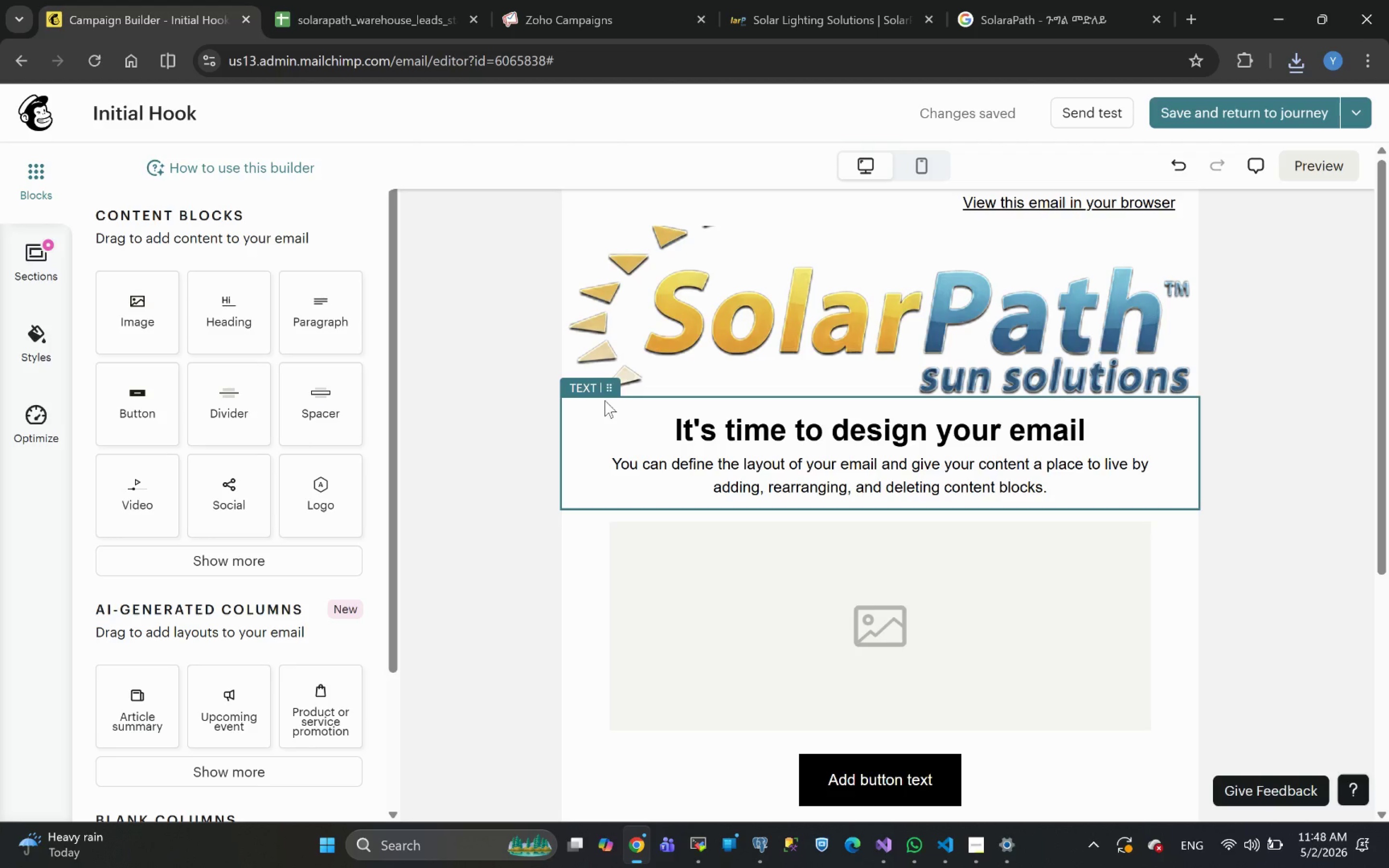 
wait(39.42)
 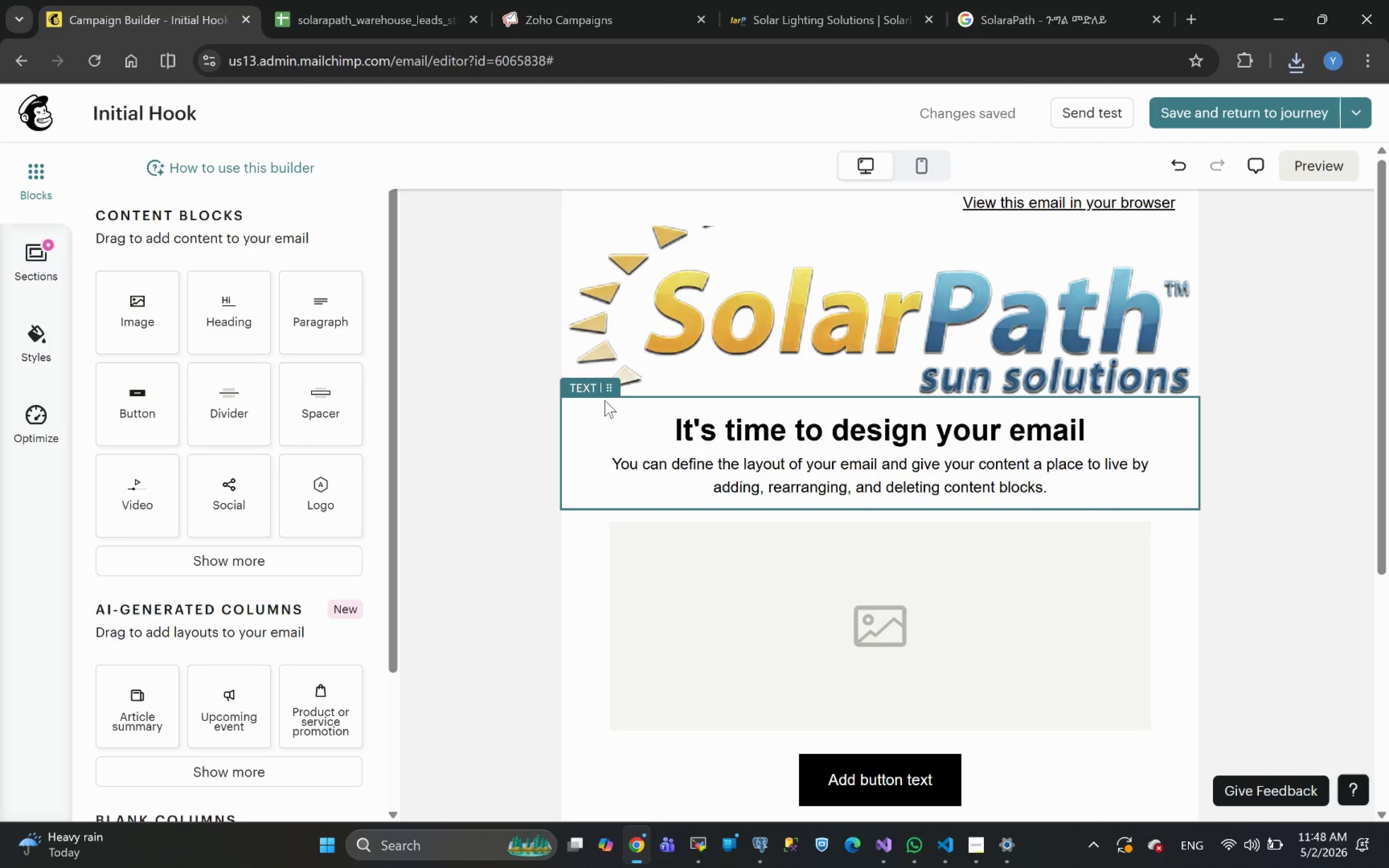 
left_click([789, 2])
 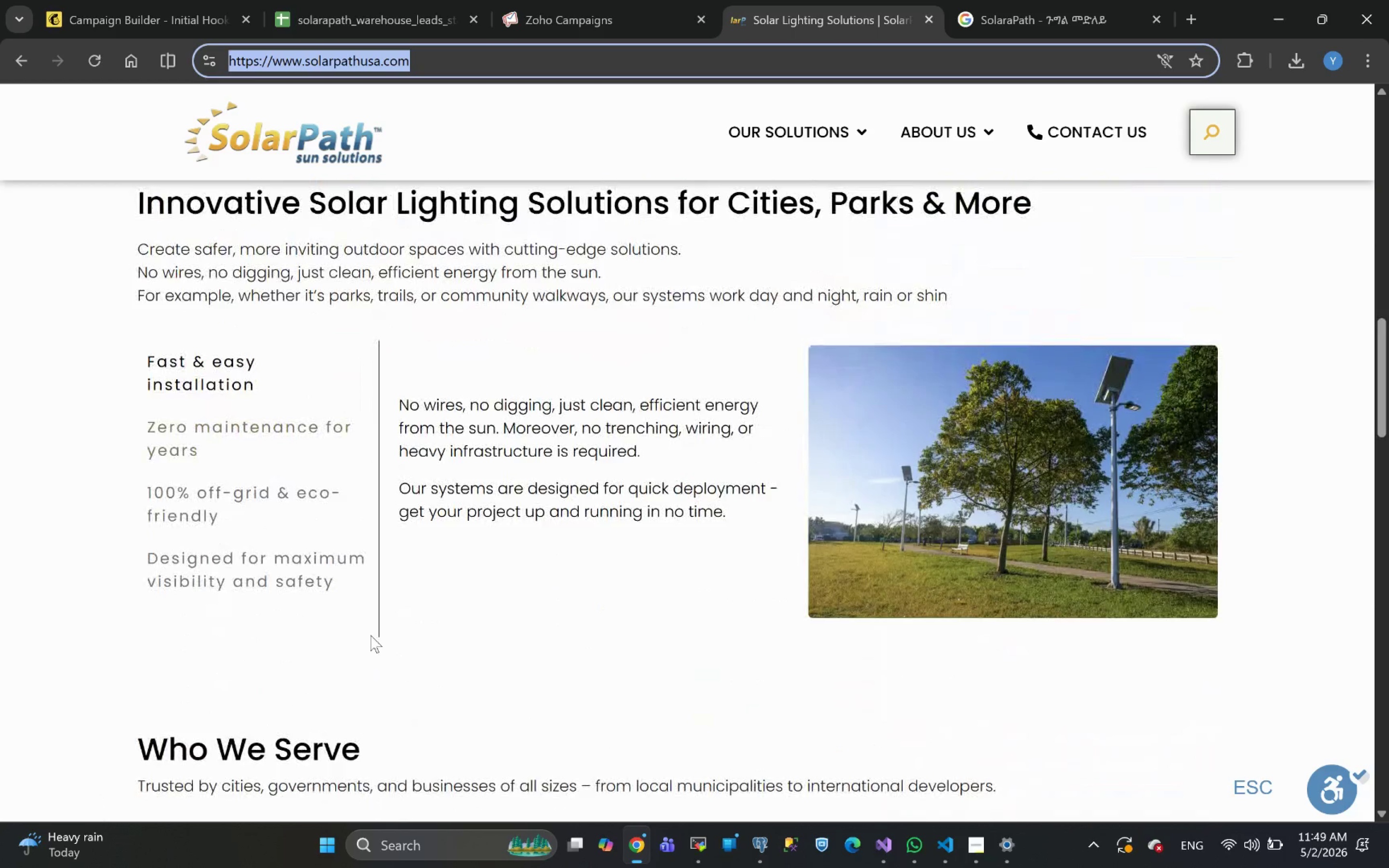 
wait(44.09)
 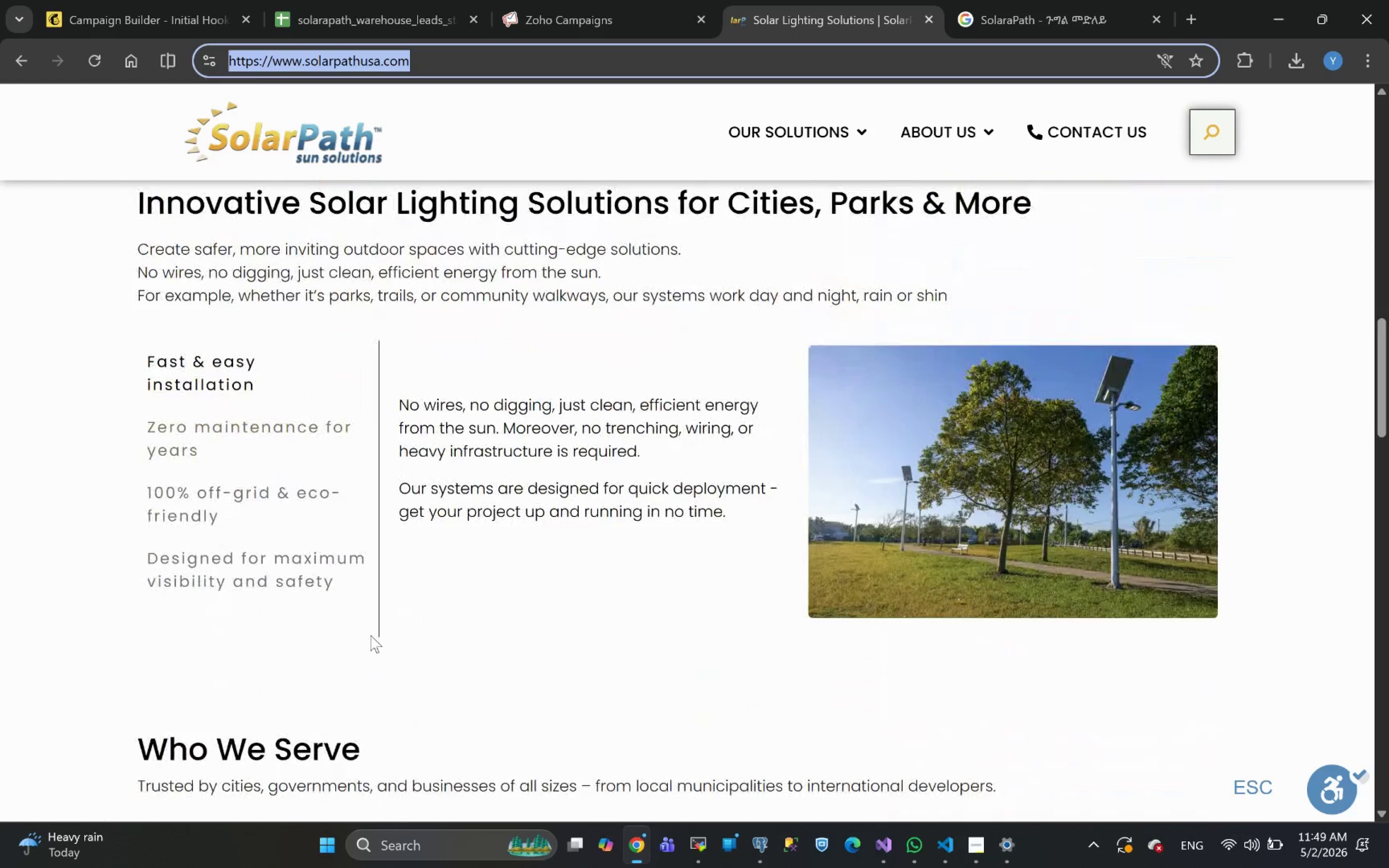 
left_click_drag(start_coordinate=[136, 291], to_coordinate=[1041, 321])
 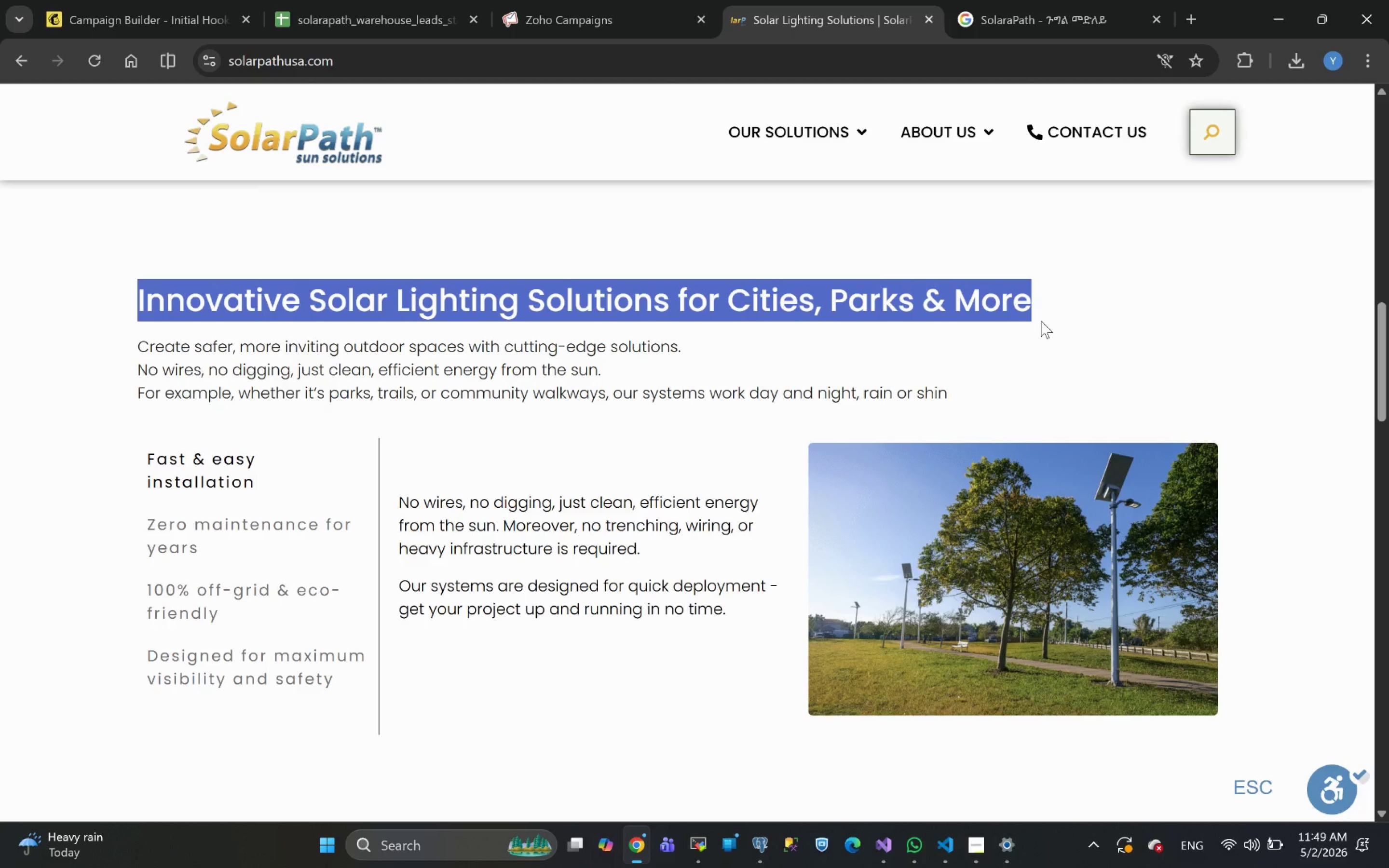 
key(Control+C)
 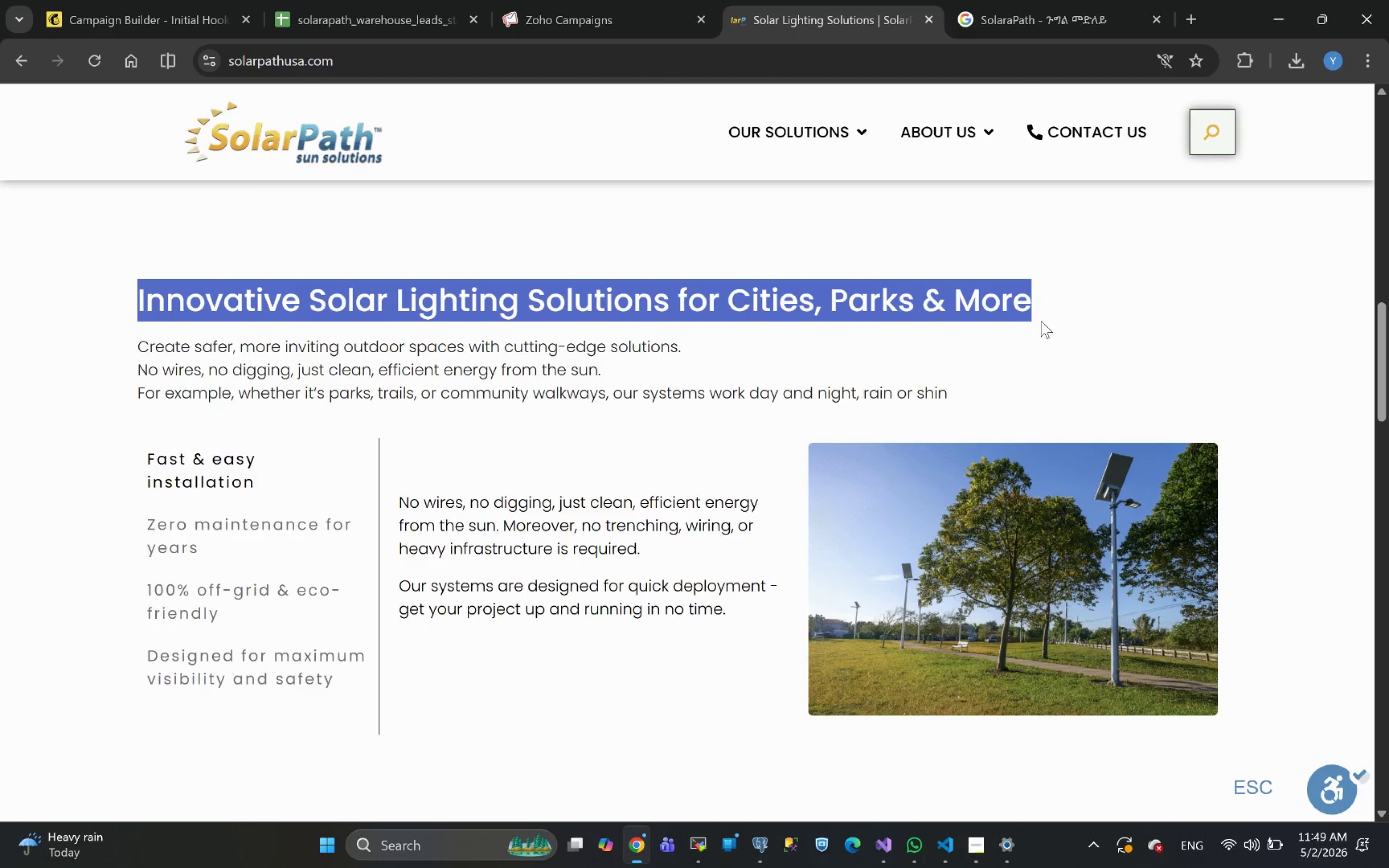 
key(Control+C)
 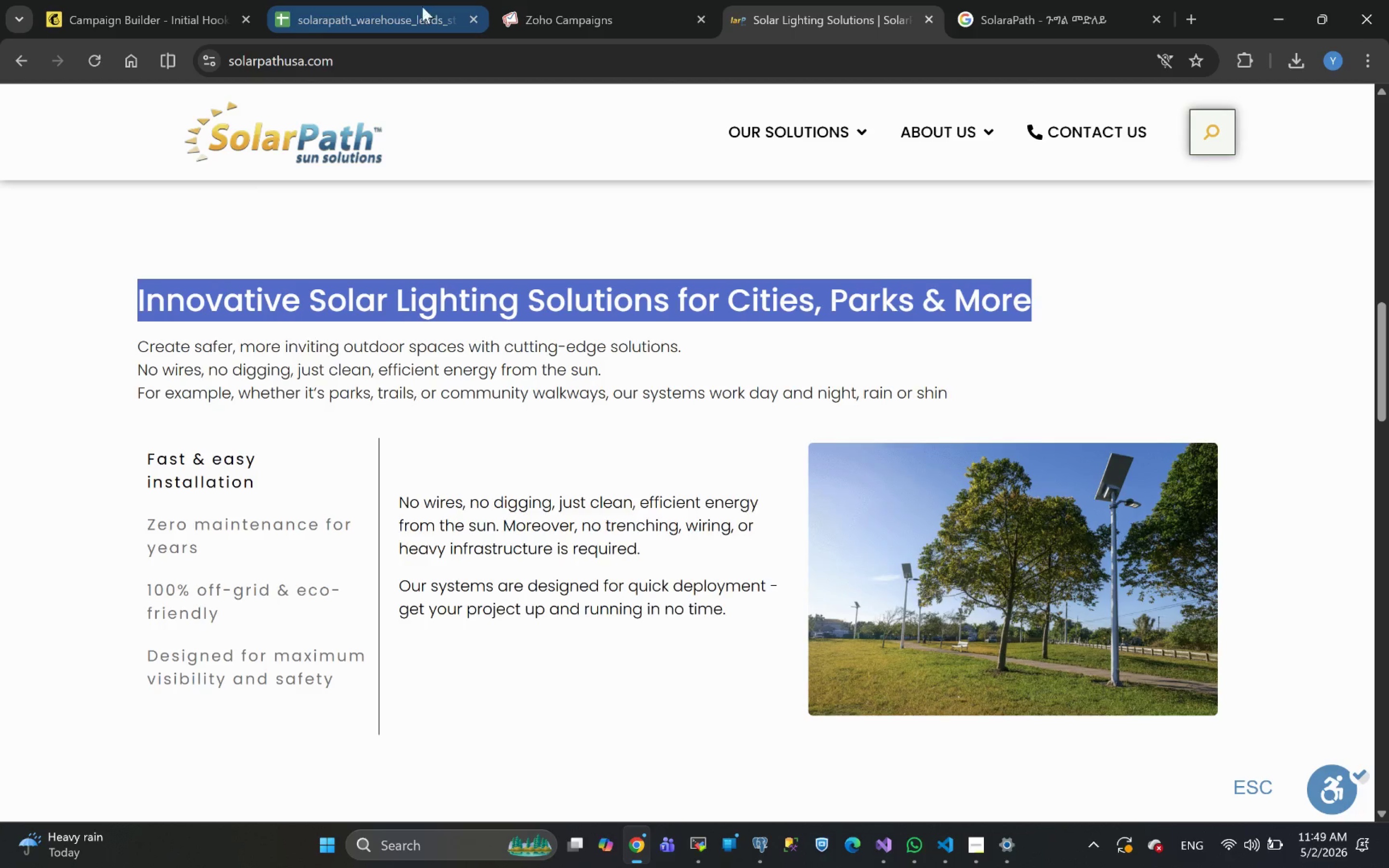 
left_click([184, 2])
 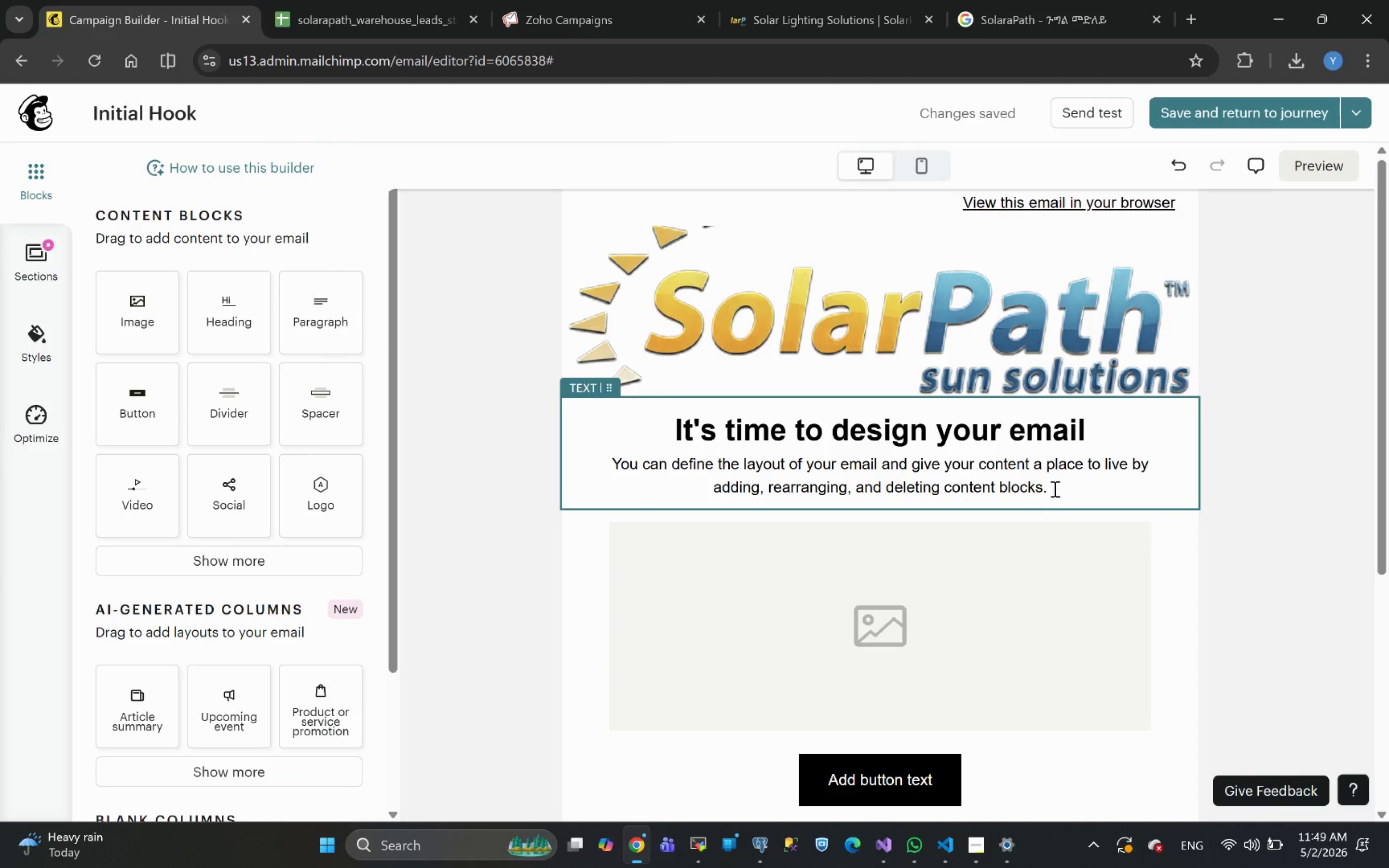 
left_click([1054, 488])
 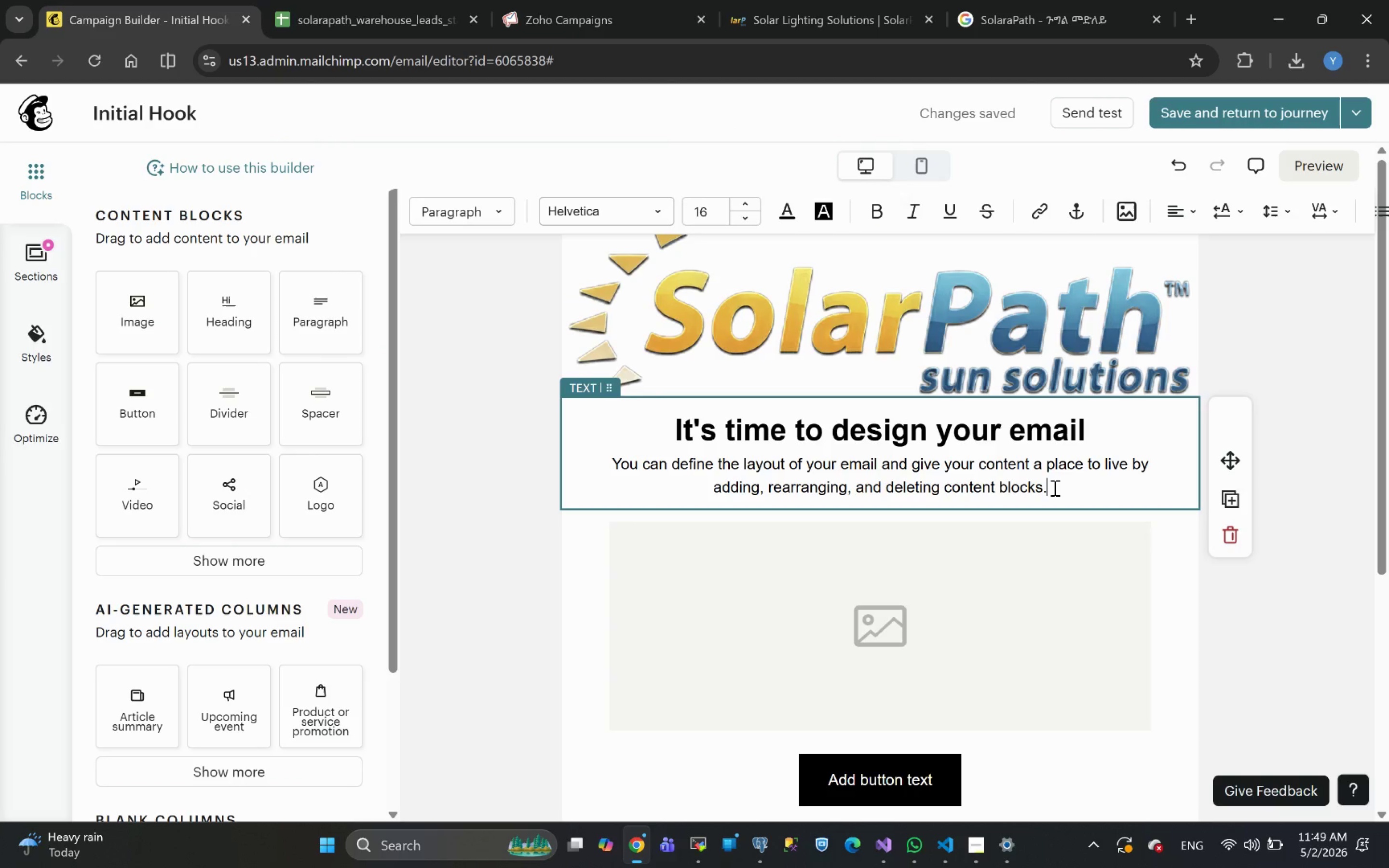 
left_click([1054, 488])
 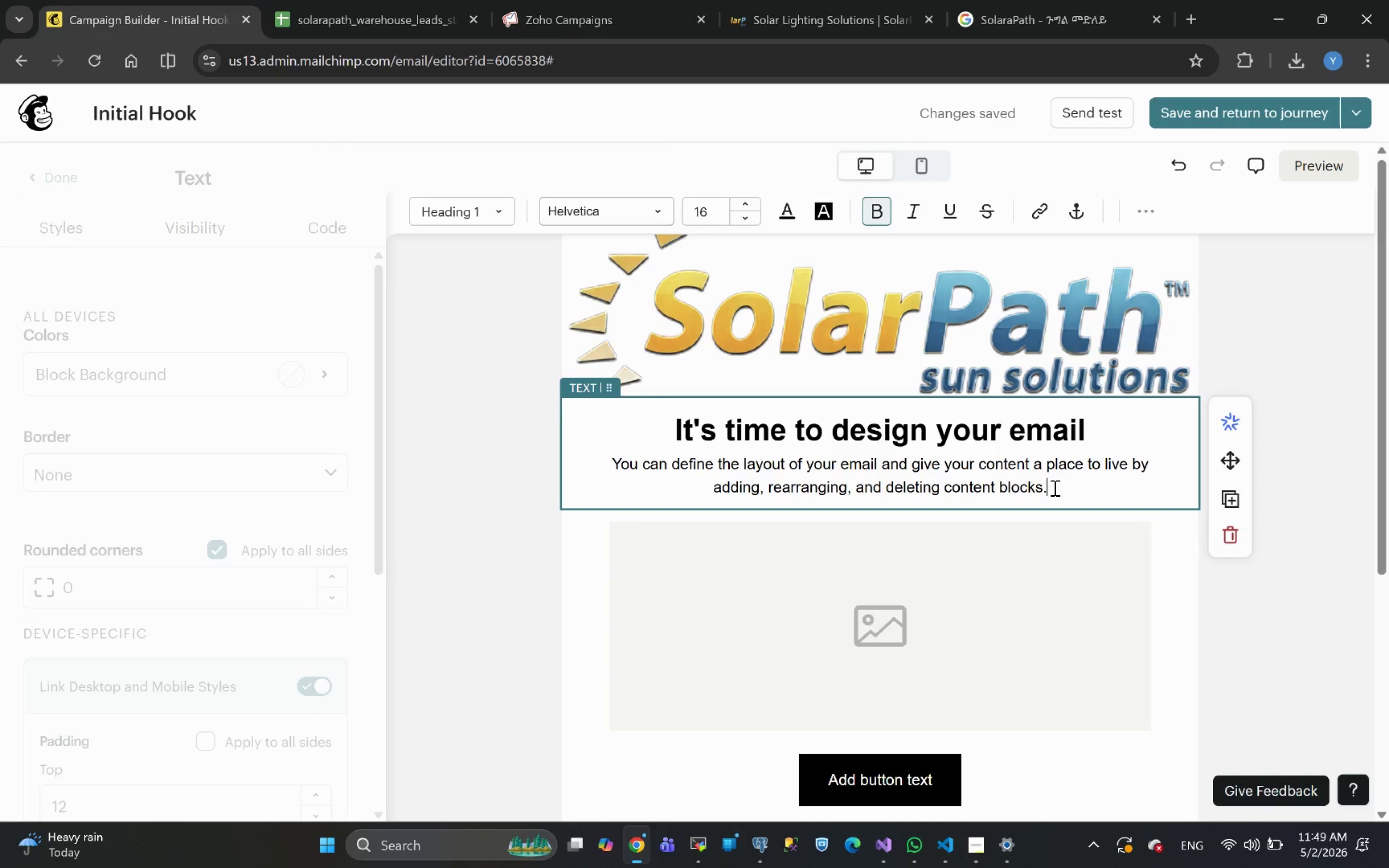 
left_click_drag(start_coordinate=[1054, 488], to_coordinate=[620, 414])
 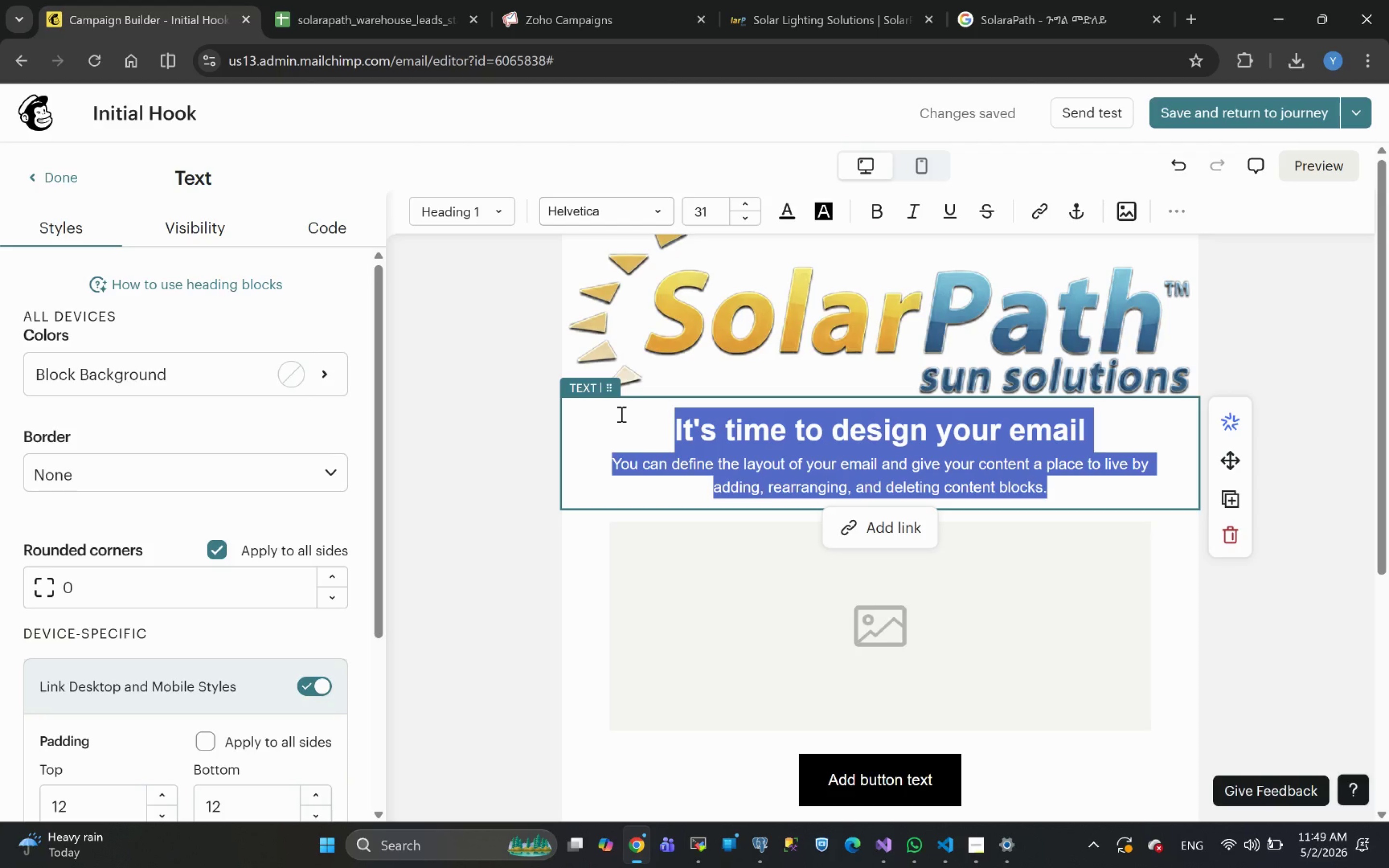 
key(Control+V)
 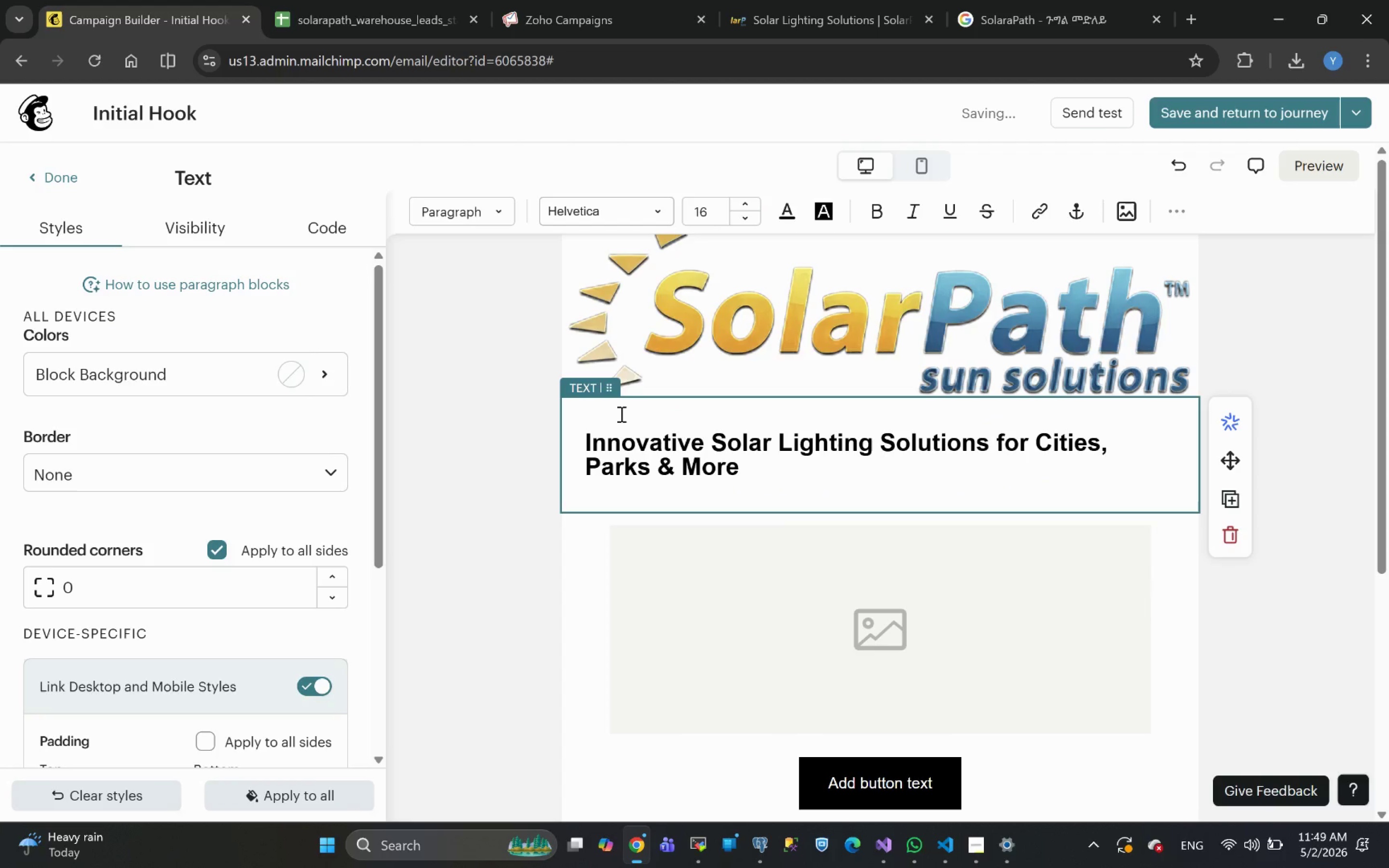 
key(Backspace)
 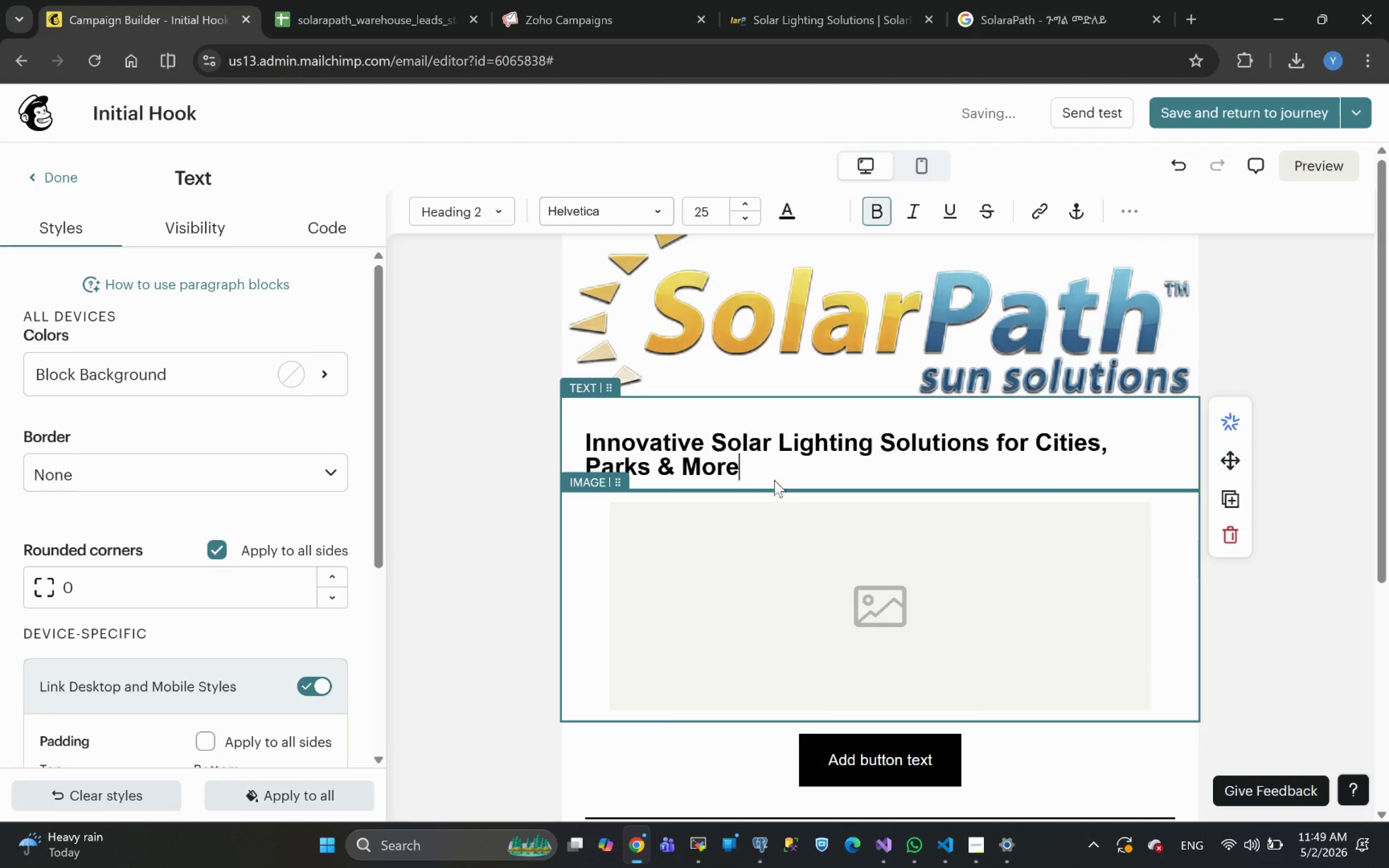 
left_click_drag(start_coordinate=[749, 468], to_coordinate=[568, 442])
 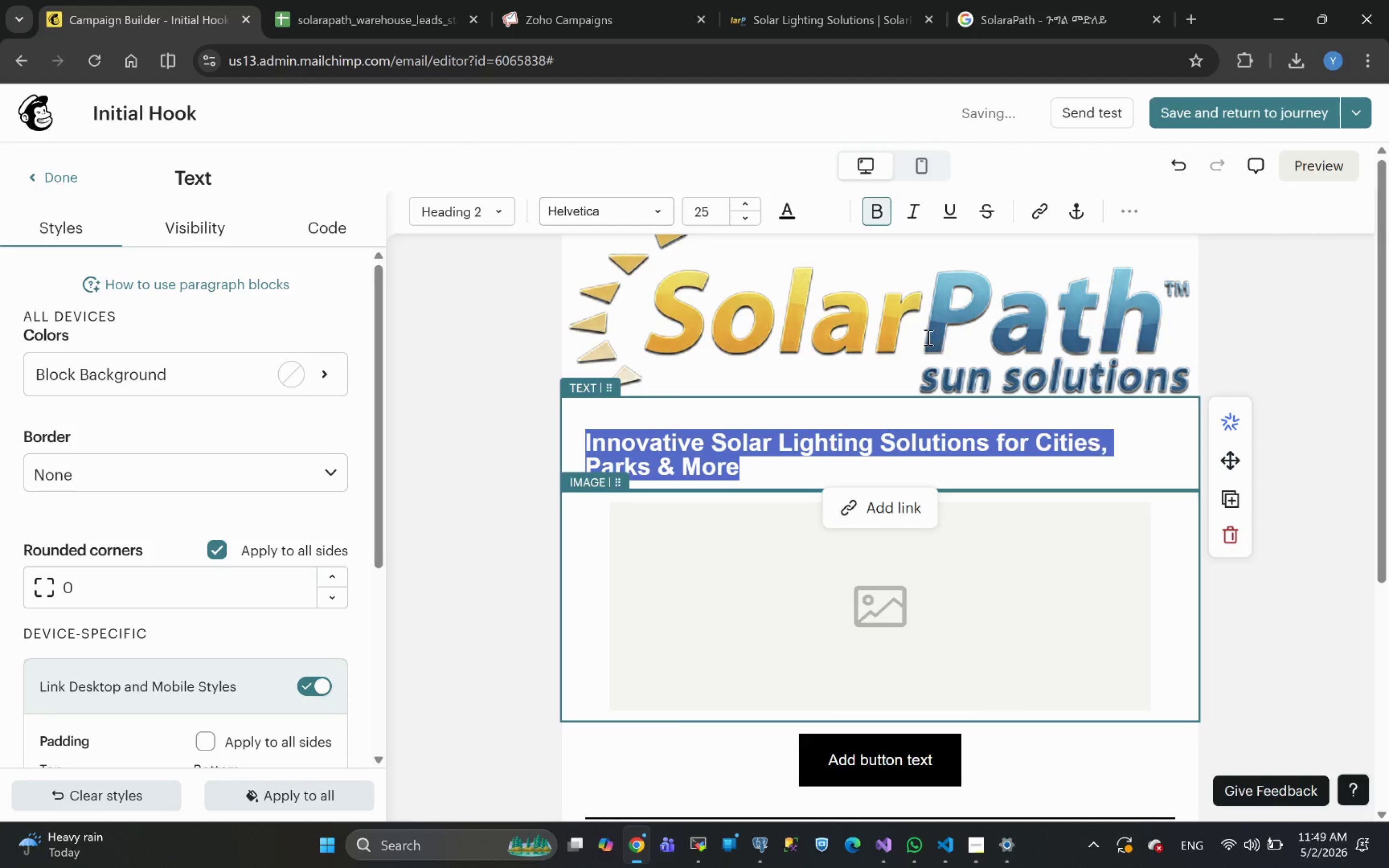 
left_click([1123, 213])
 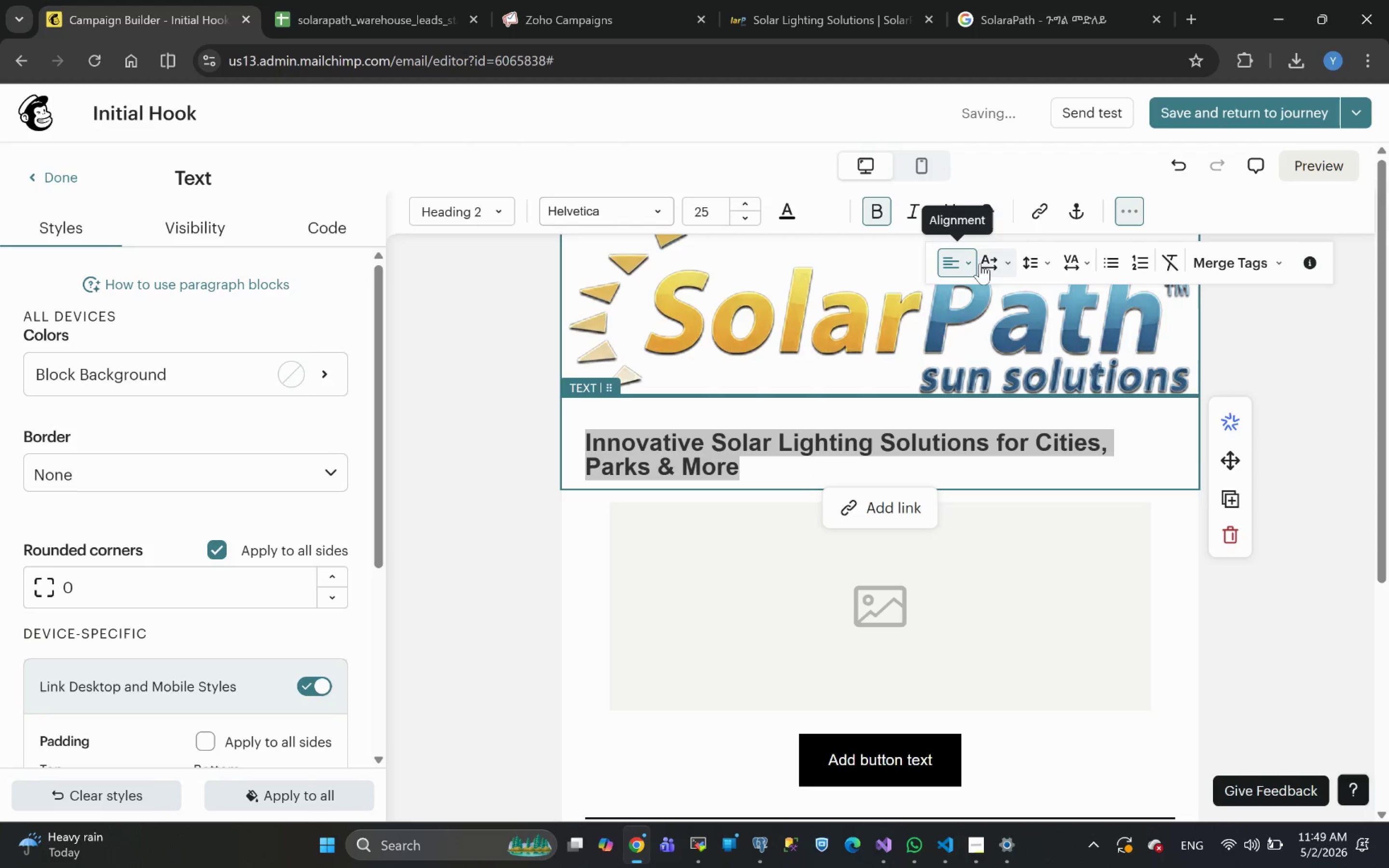 
left_click([977, 263])
 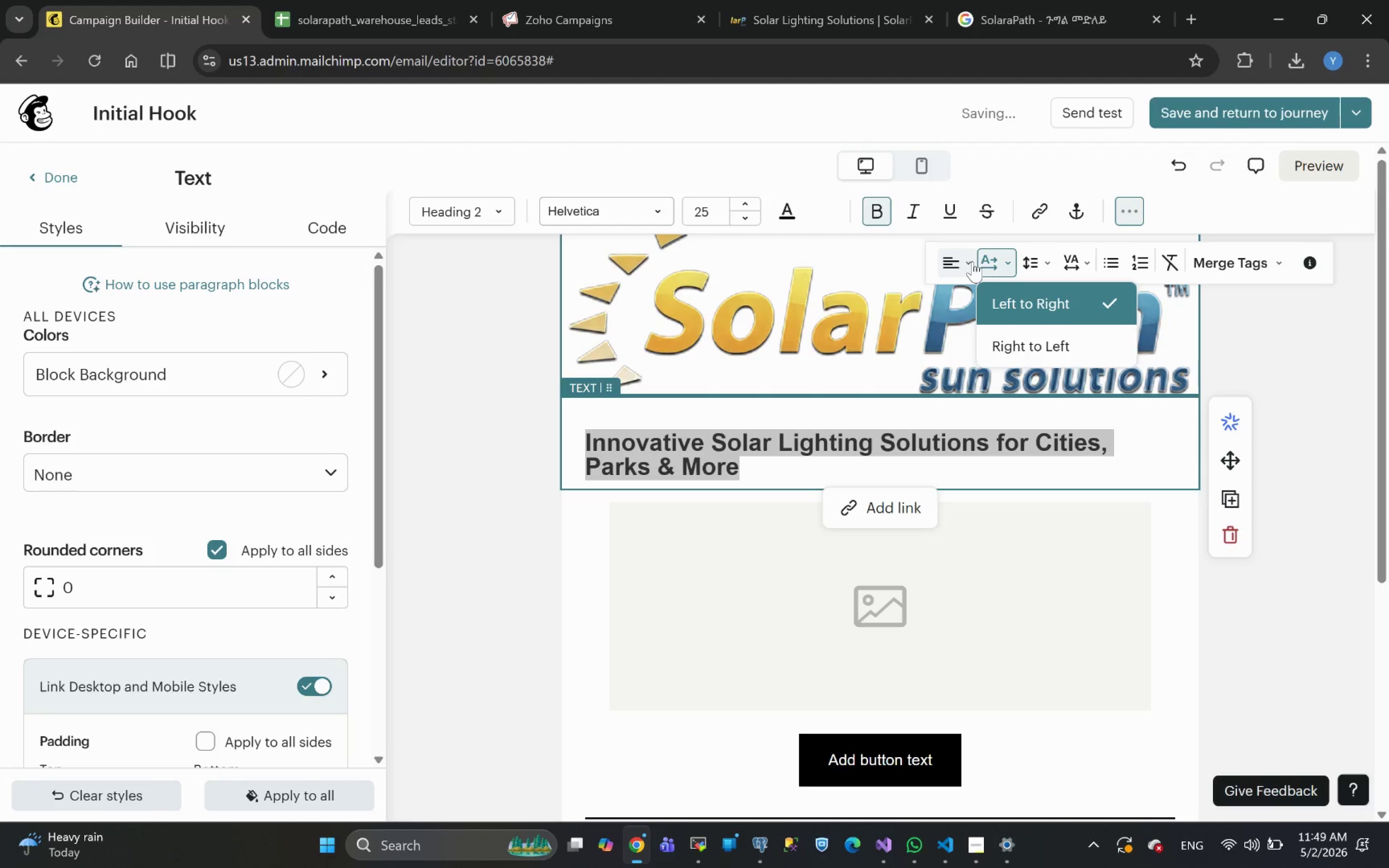 
left_click([964, 261])
 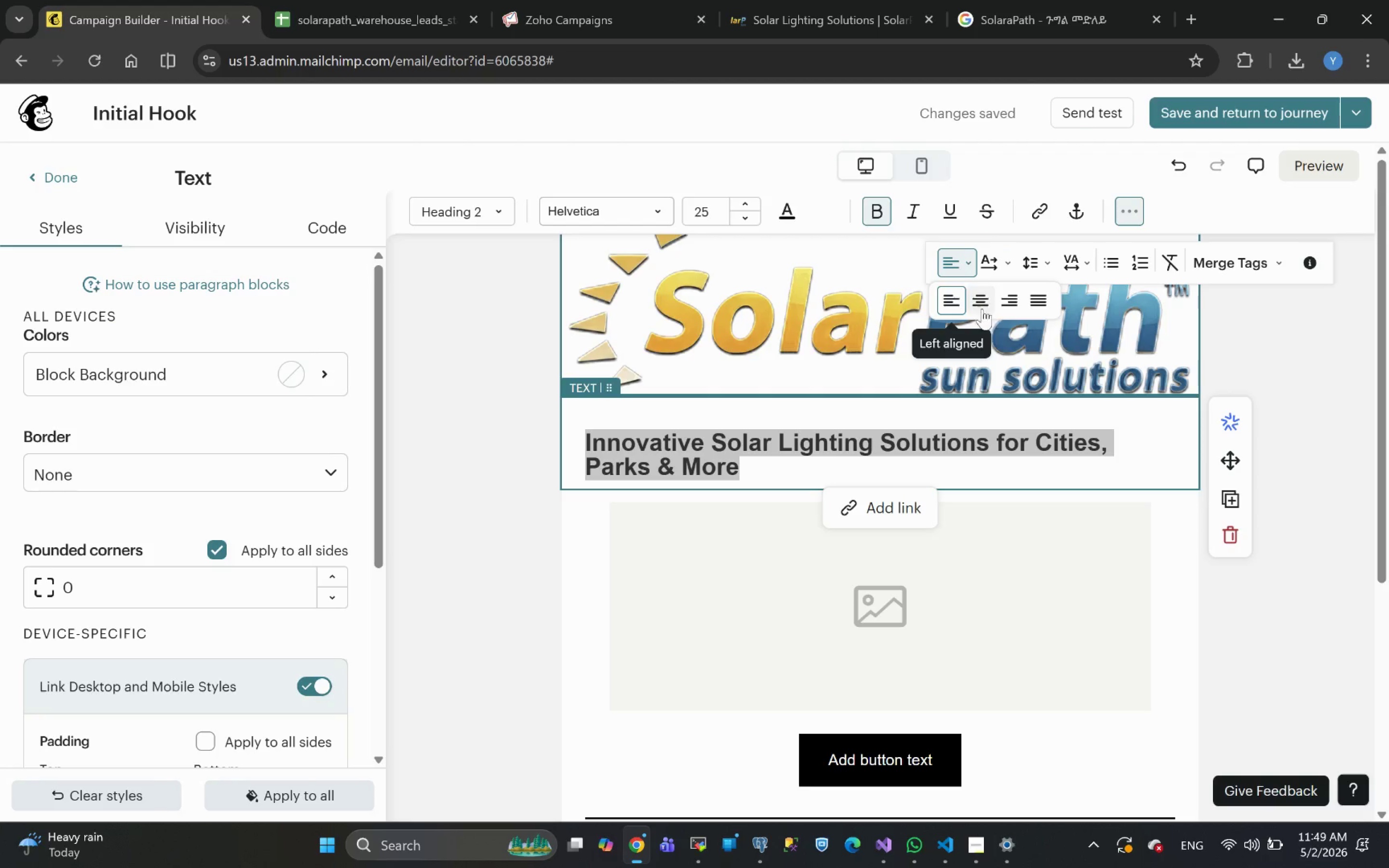 
left_click([980, 296])
 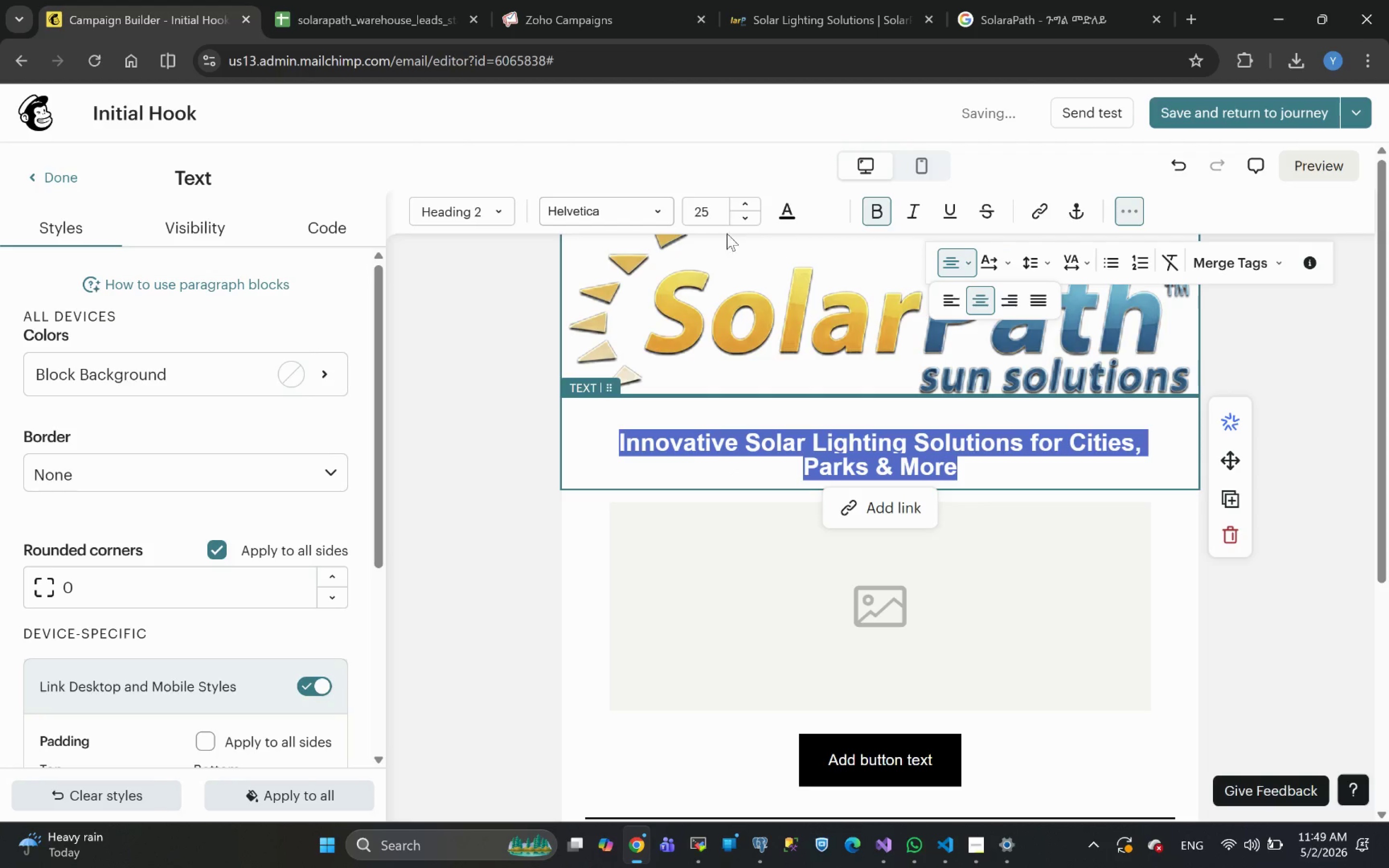 
double_click([750, 220])
 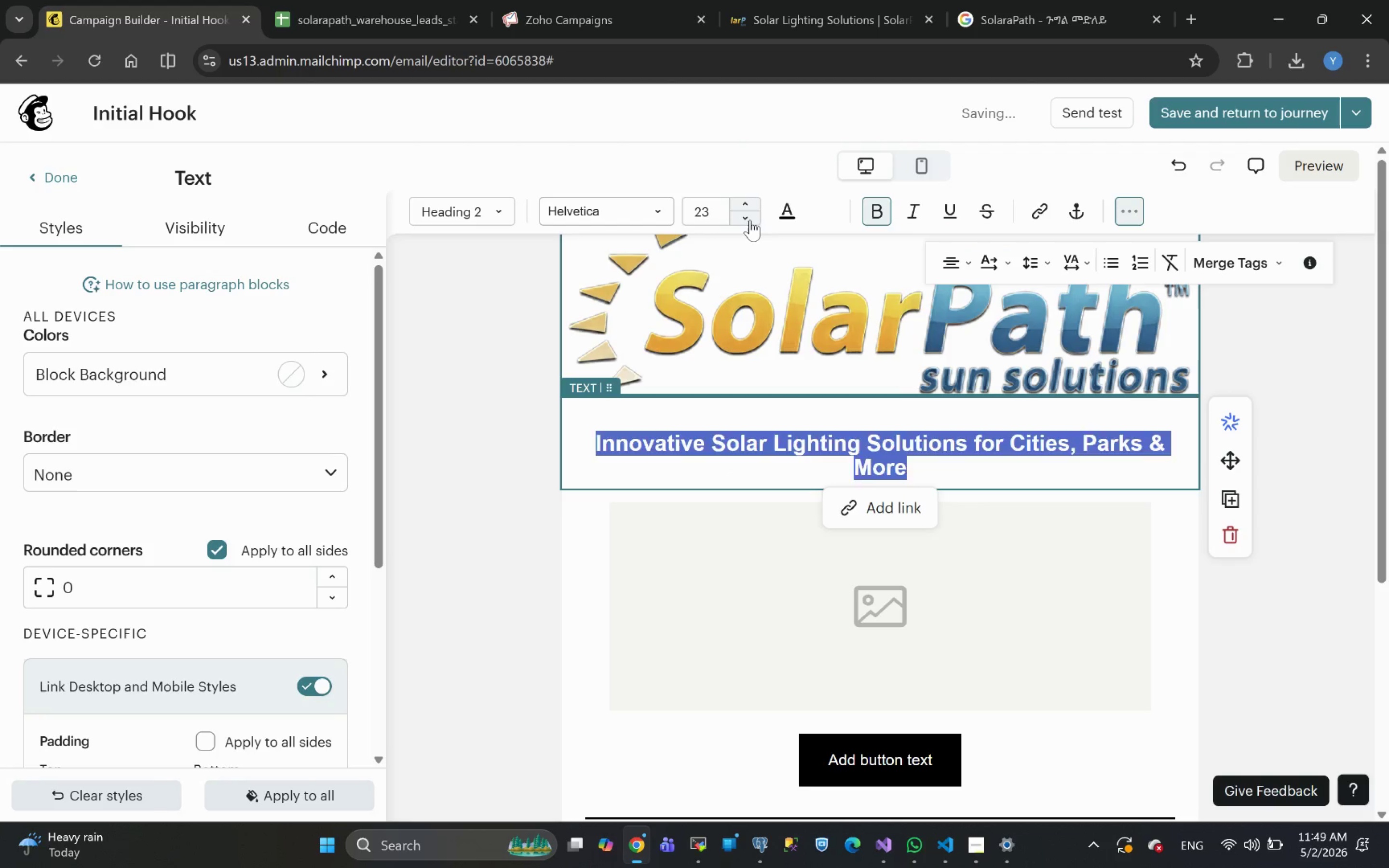 
double_click([750, 220])
 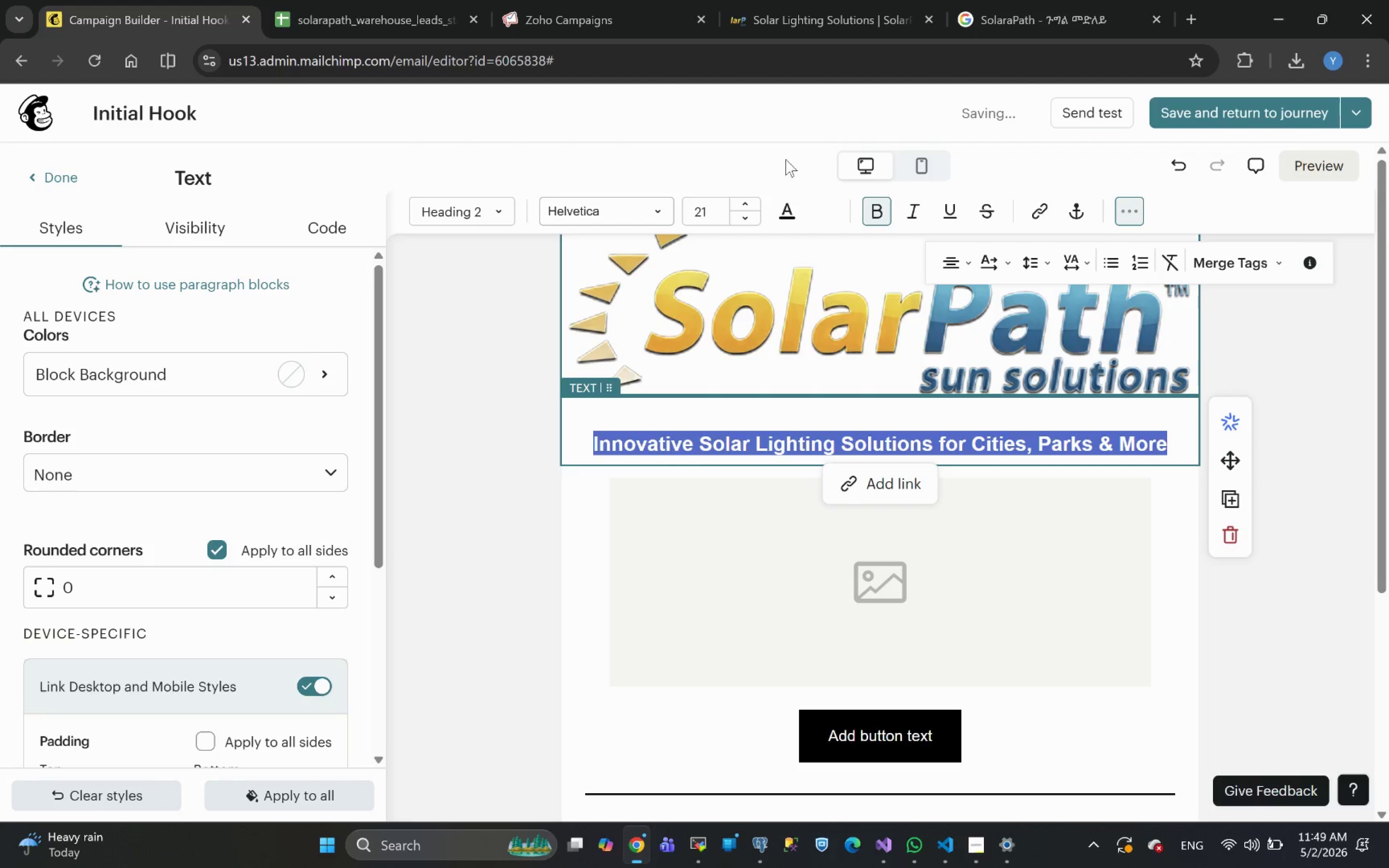 
left_click([915, 167])
 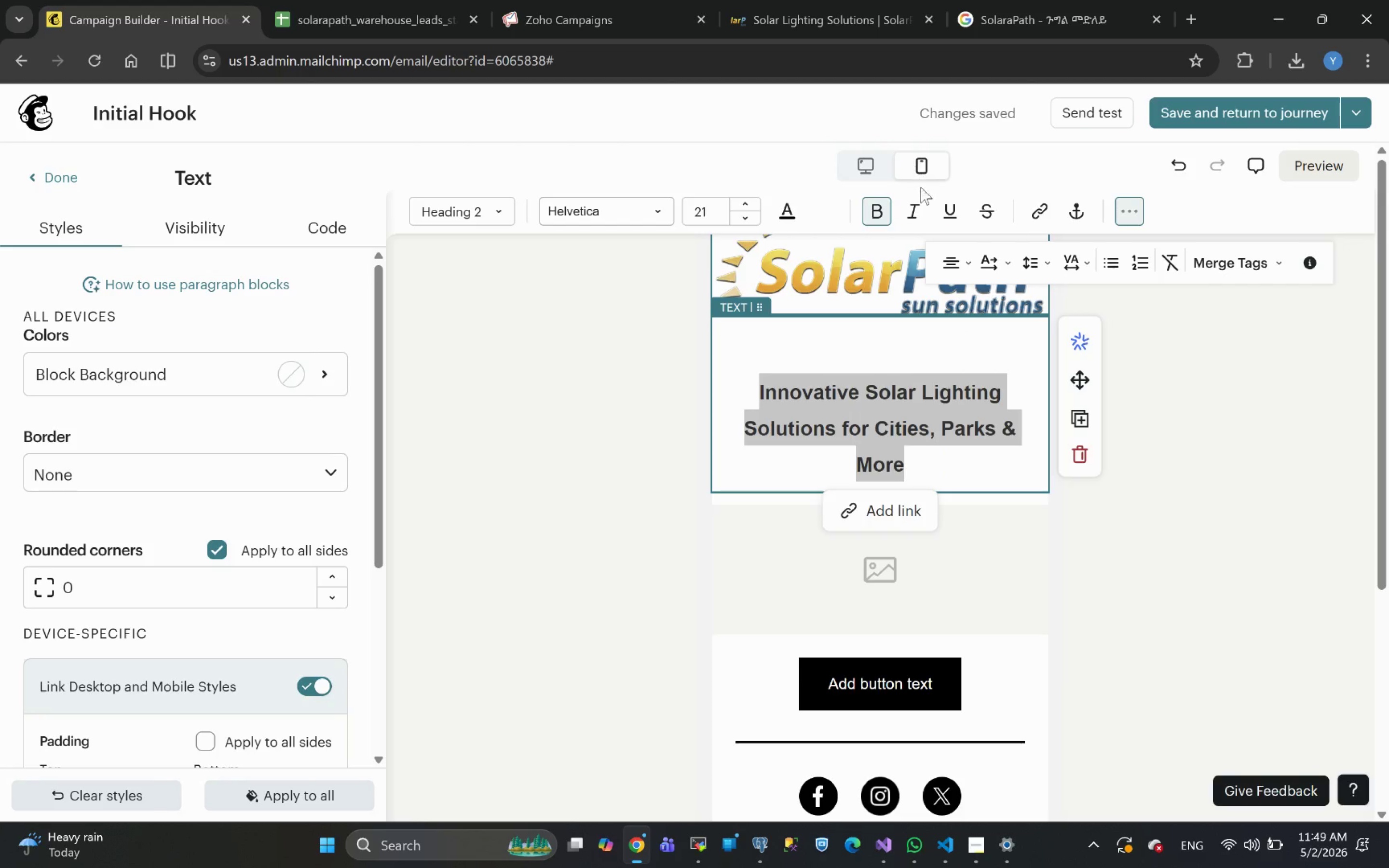 
wait(5.46)
 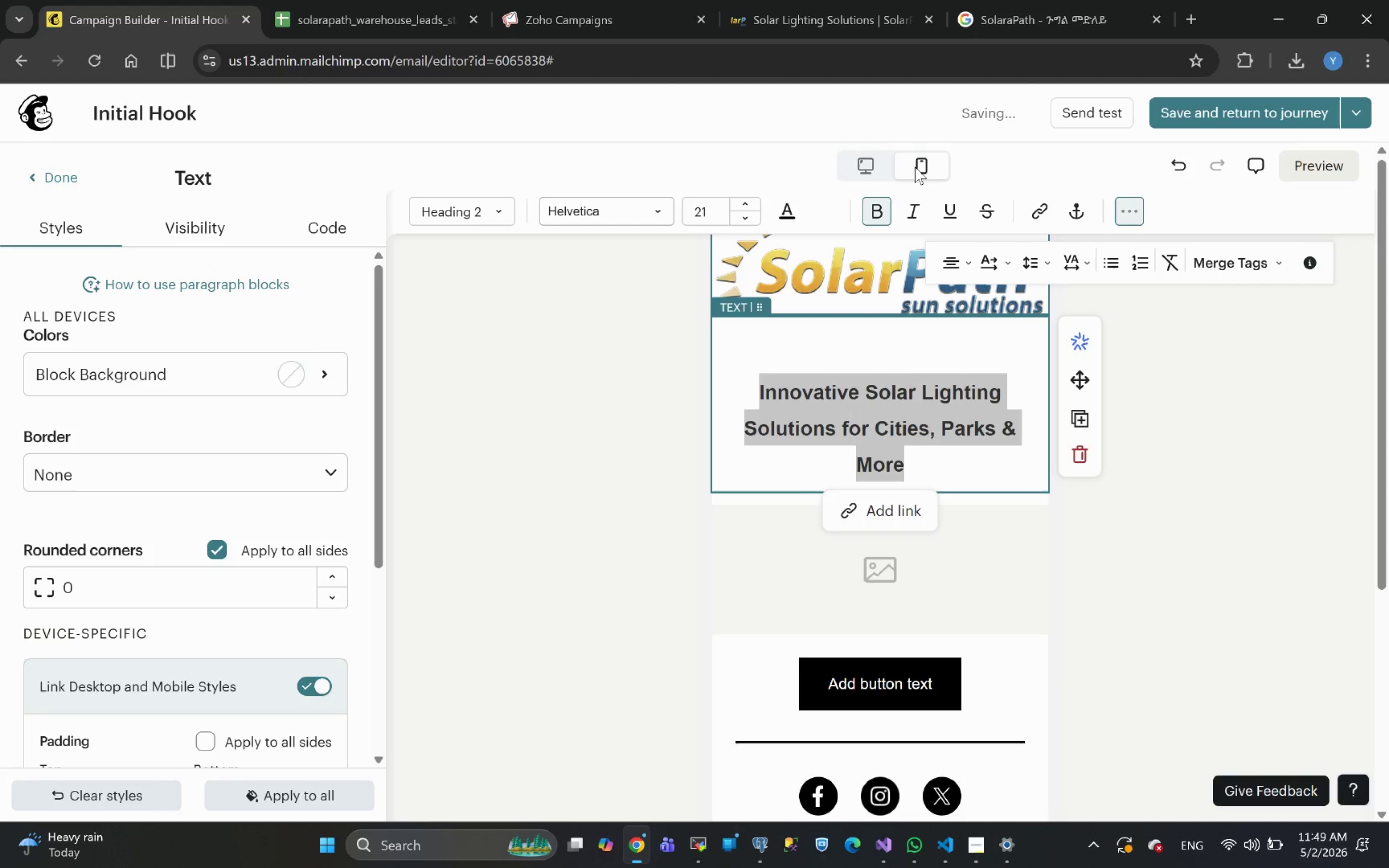 
left_click([744, 217])
 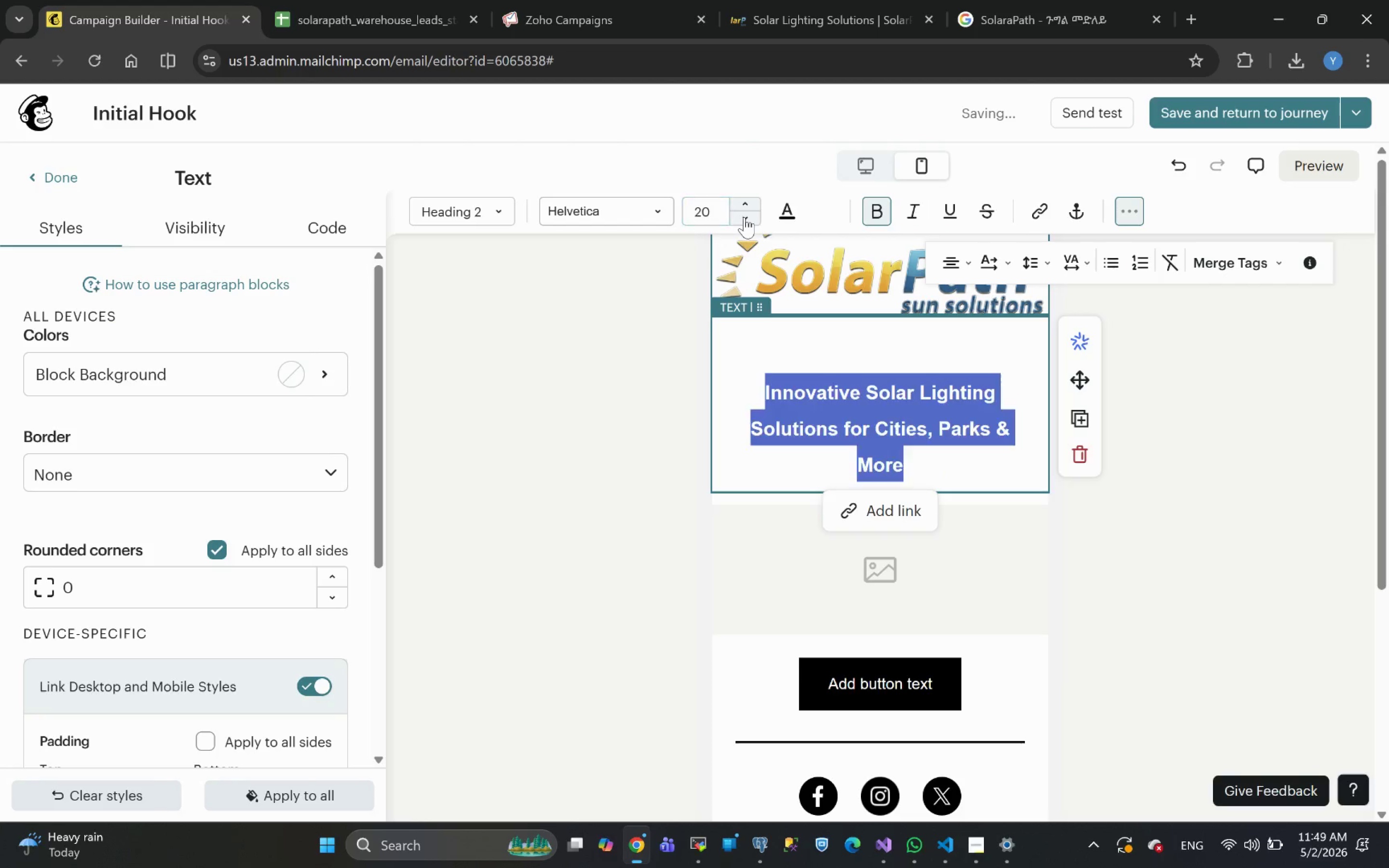 
left_click([744, 217])
 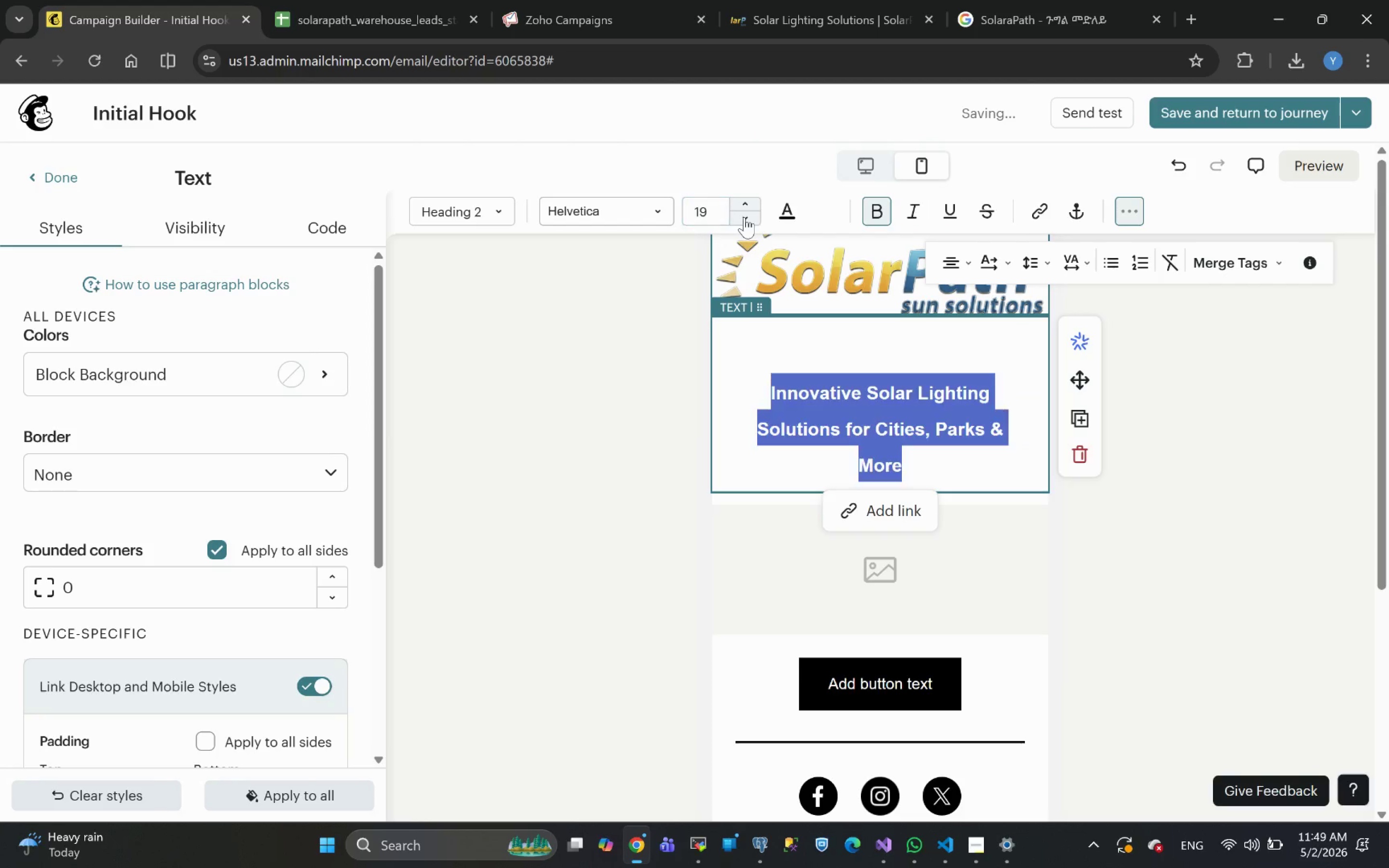 
left_click([744, 217])
 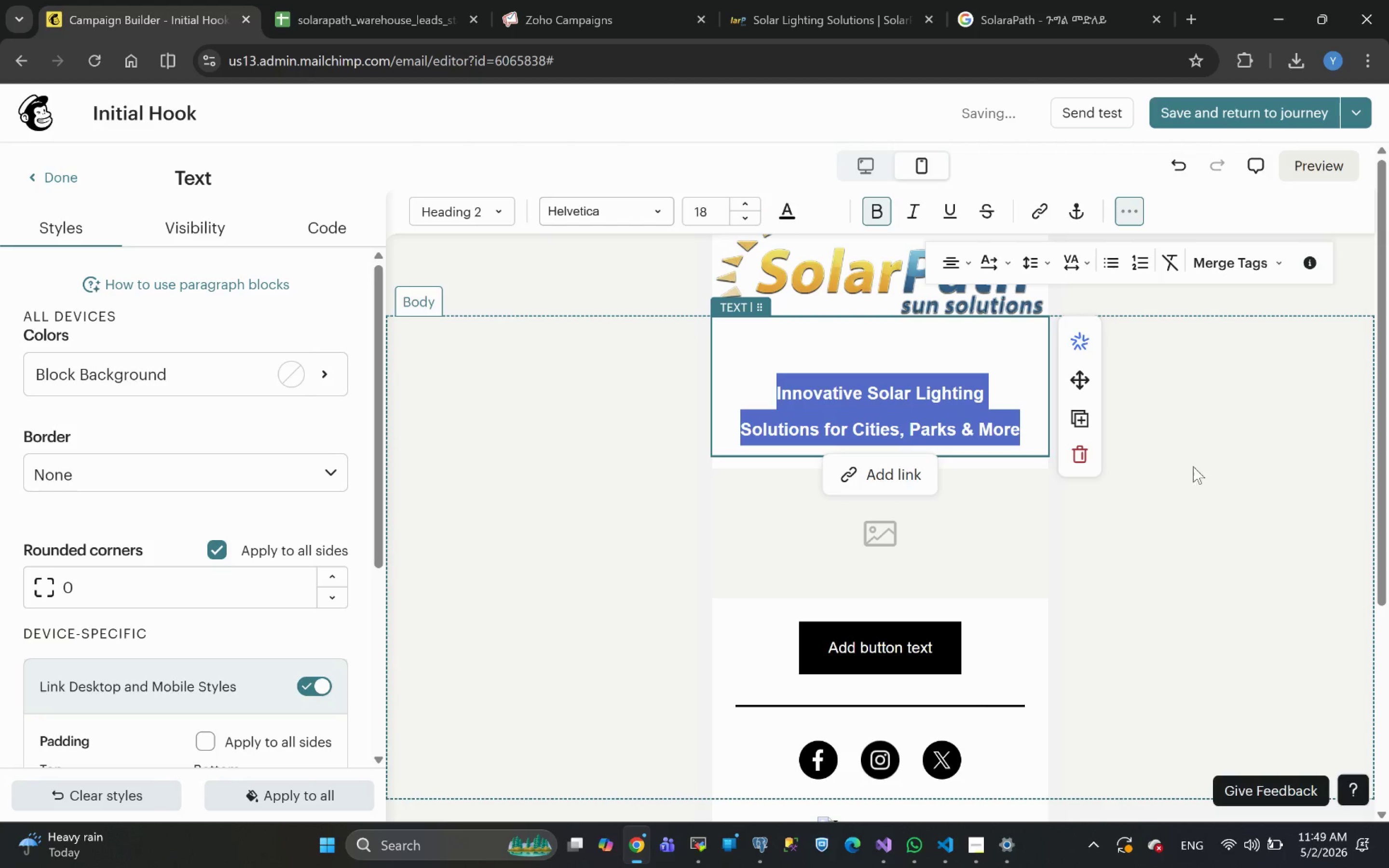 
left_click([840, 373])
 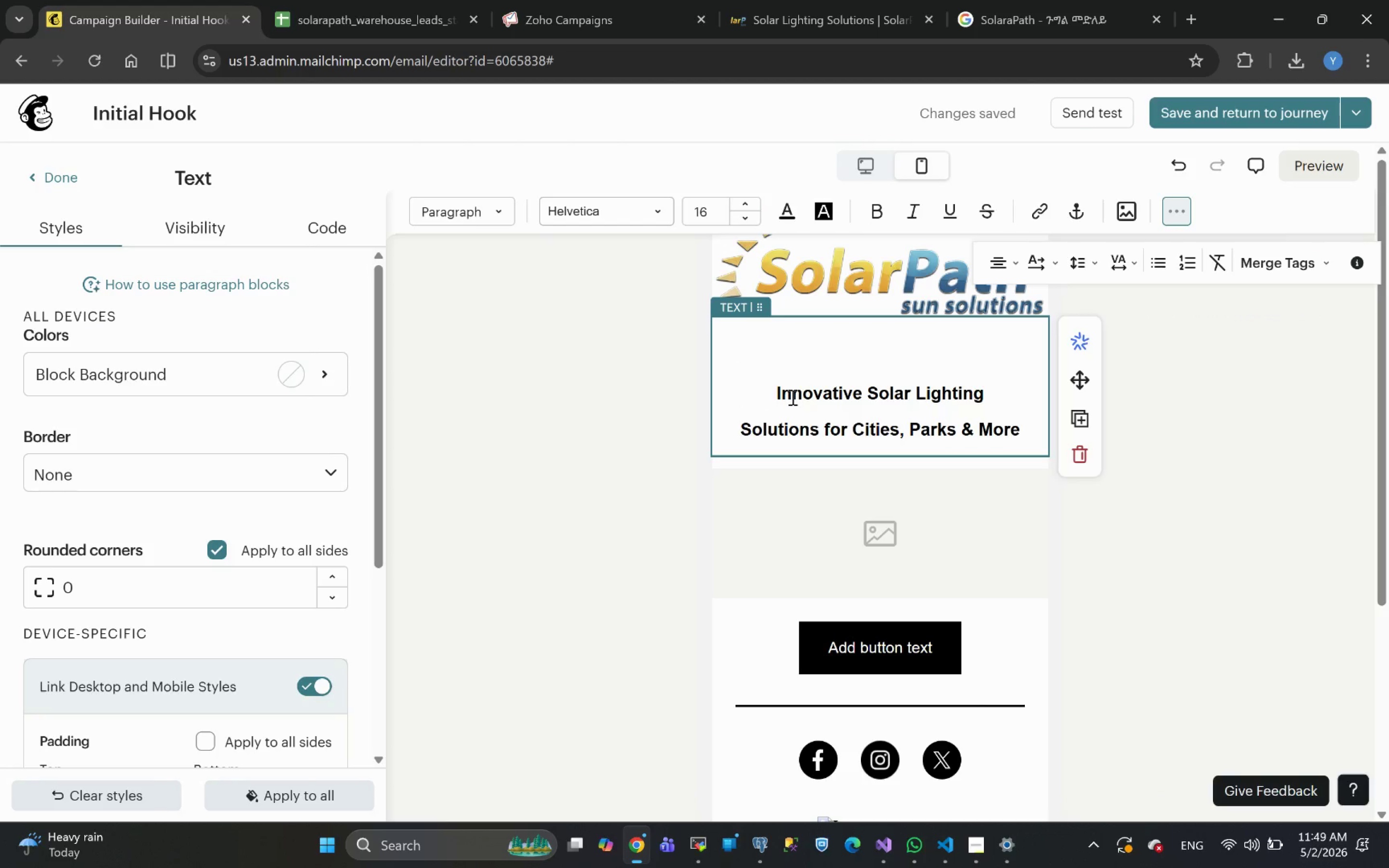 
key(Delete)
 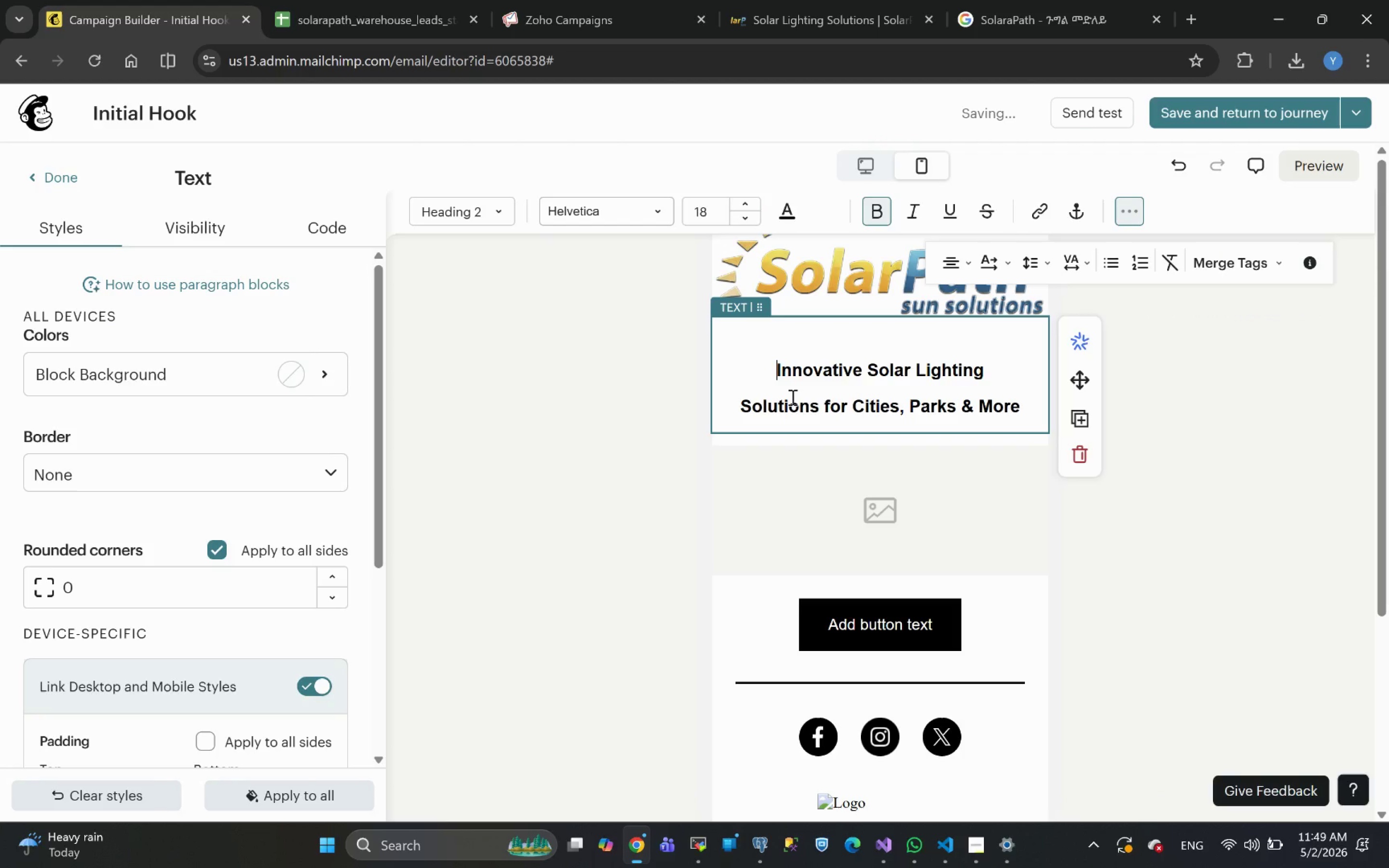 
key(Backspace)
 